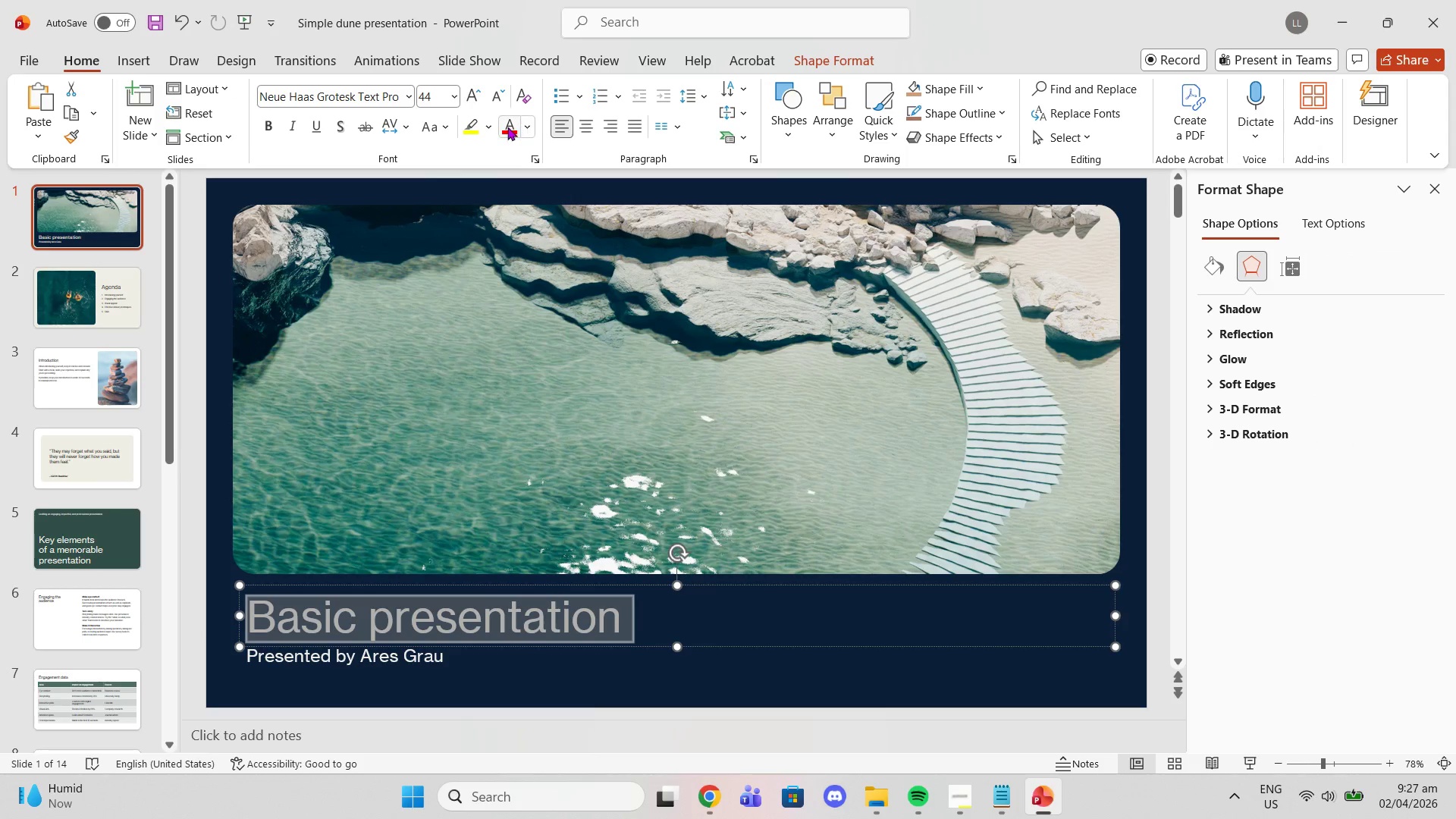 
left_click([522, 127])
 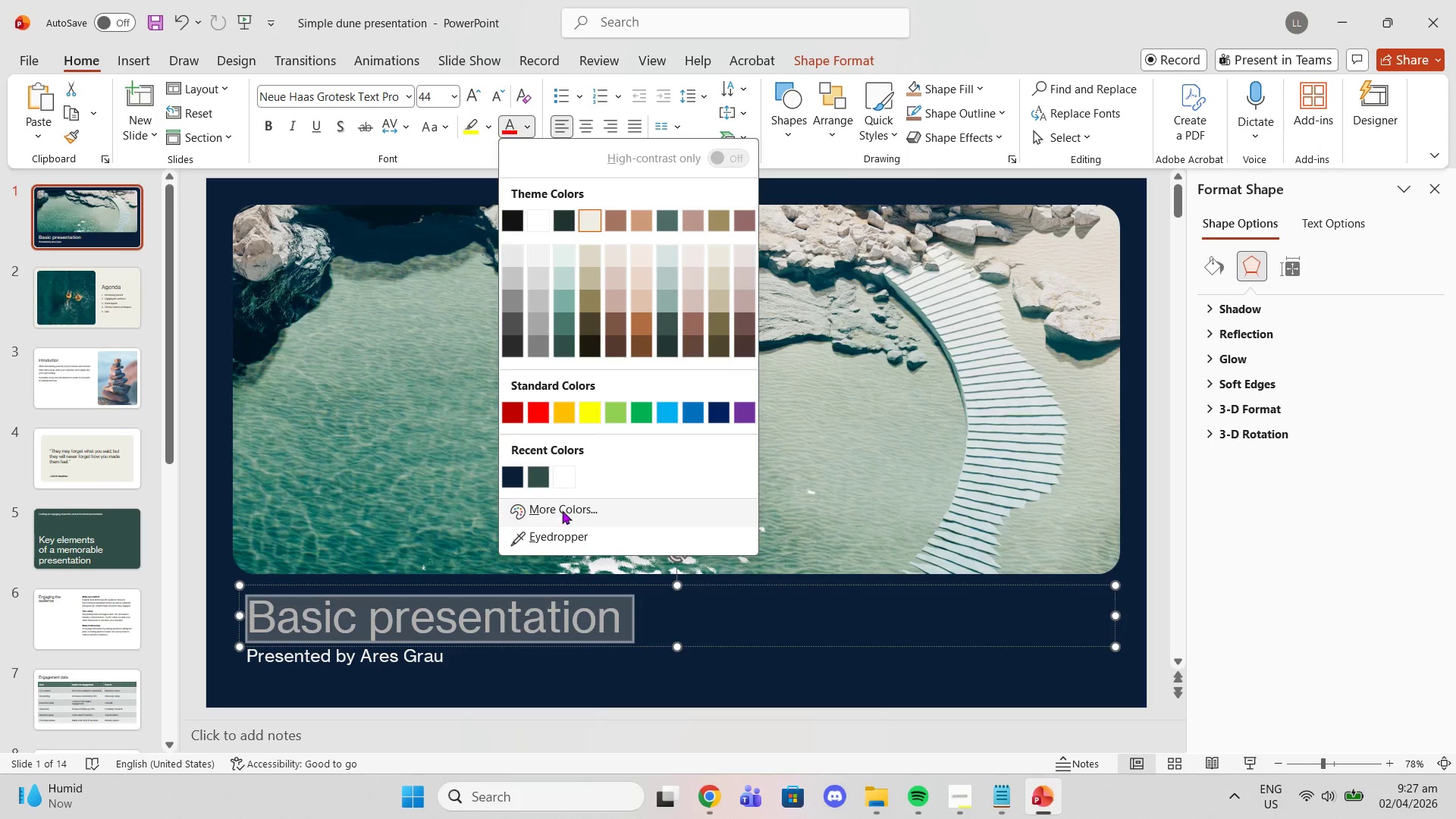 
left_click([561, 509])
 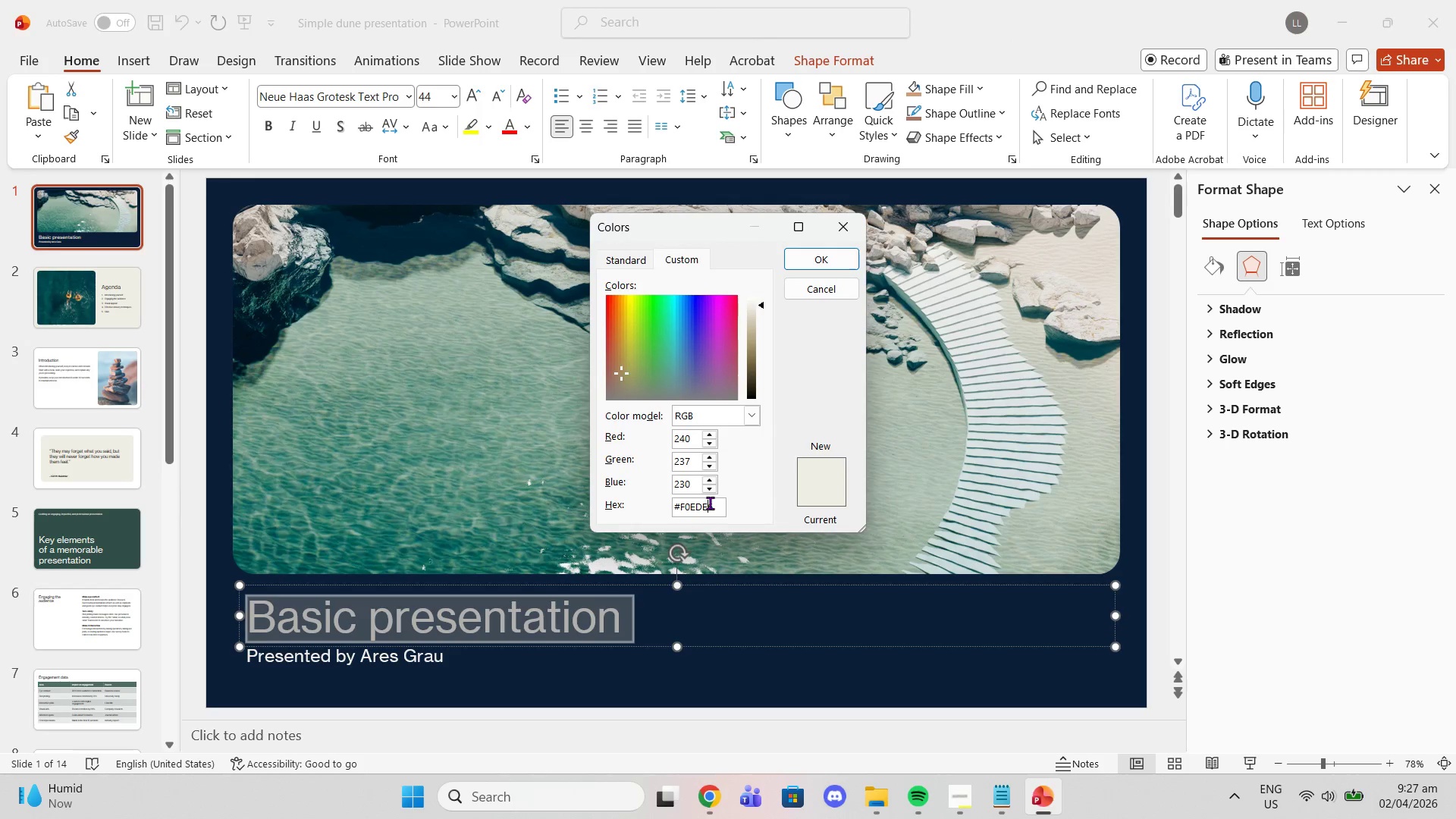 
double_click([715, 506])
 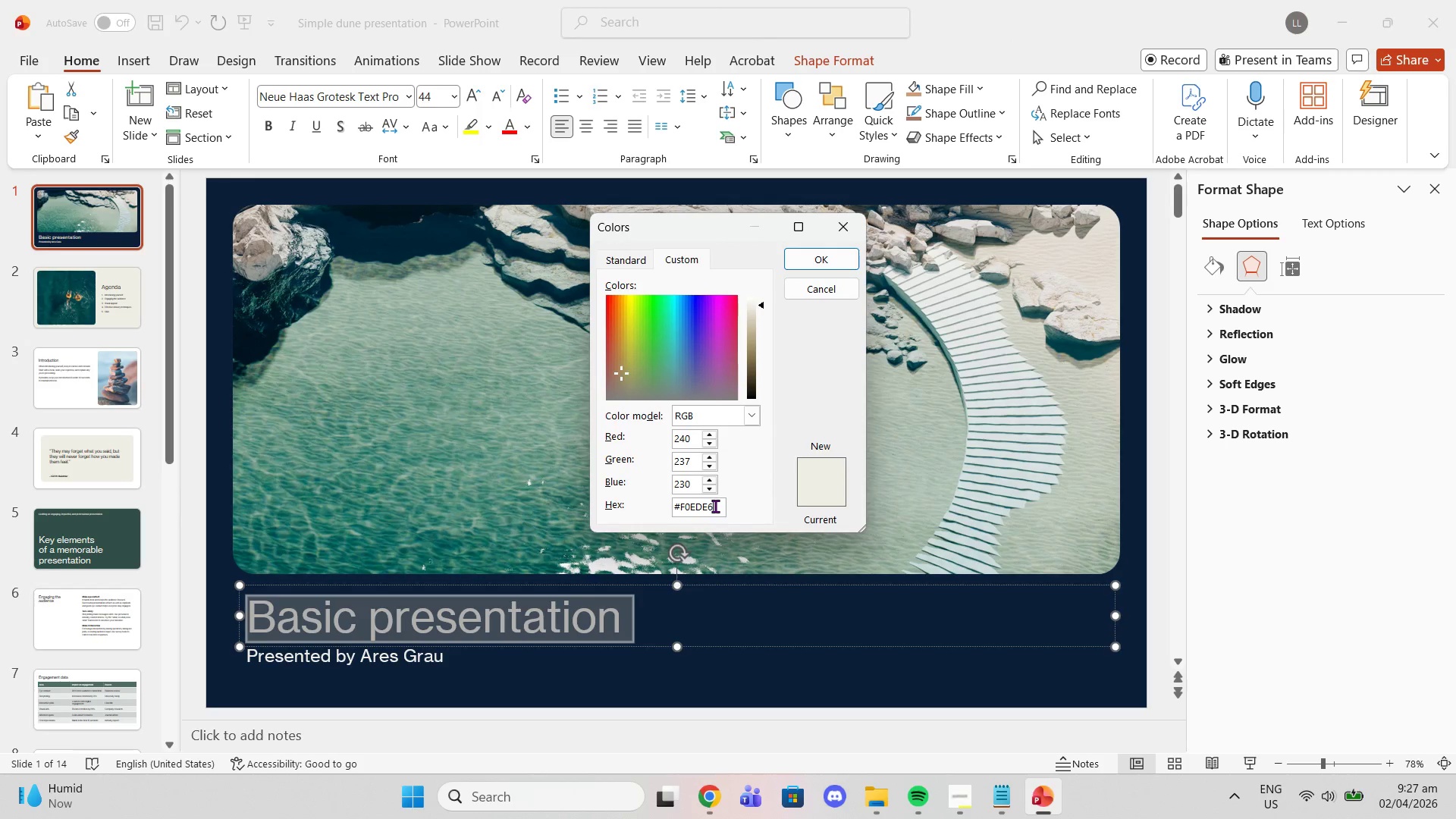 
triple_click([715, 506])
 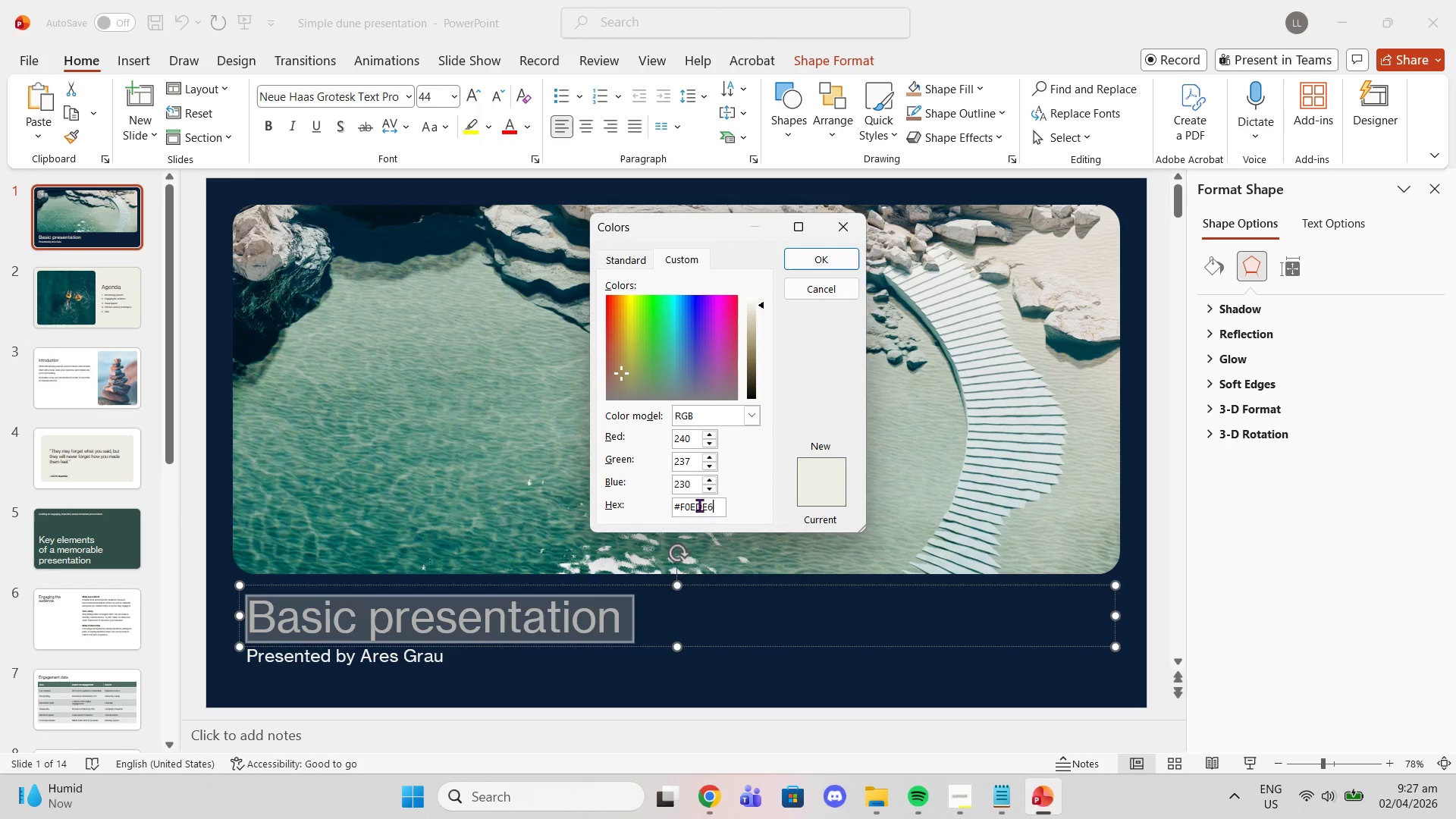 
triple_click([698, 505])
 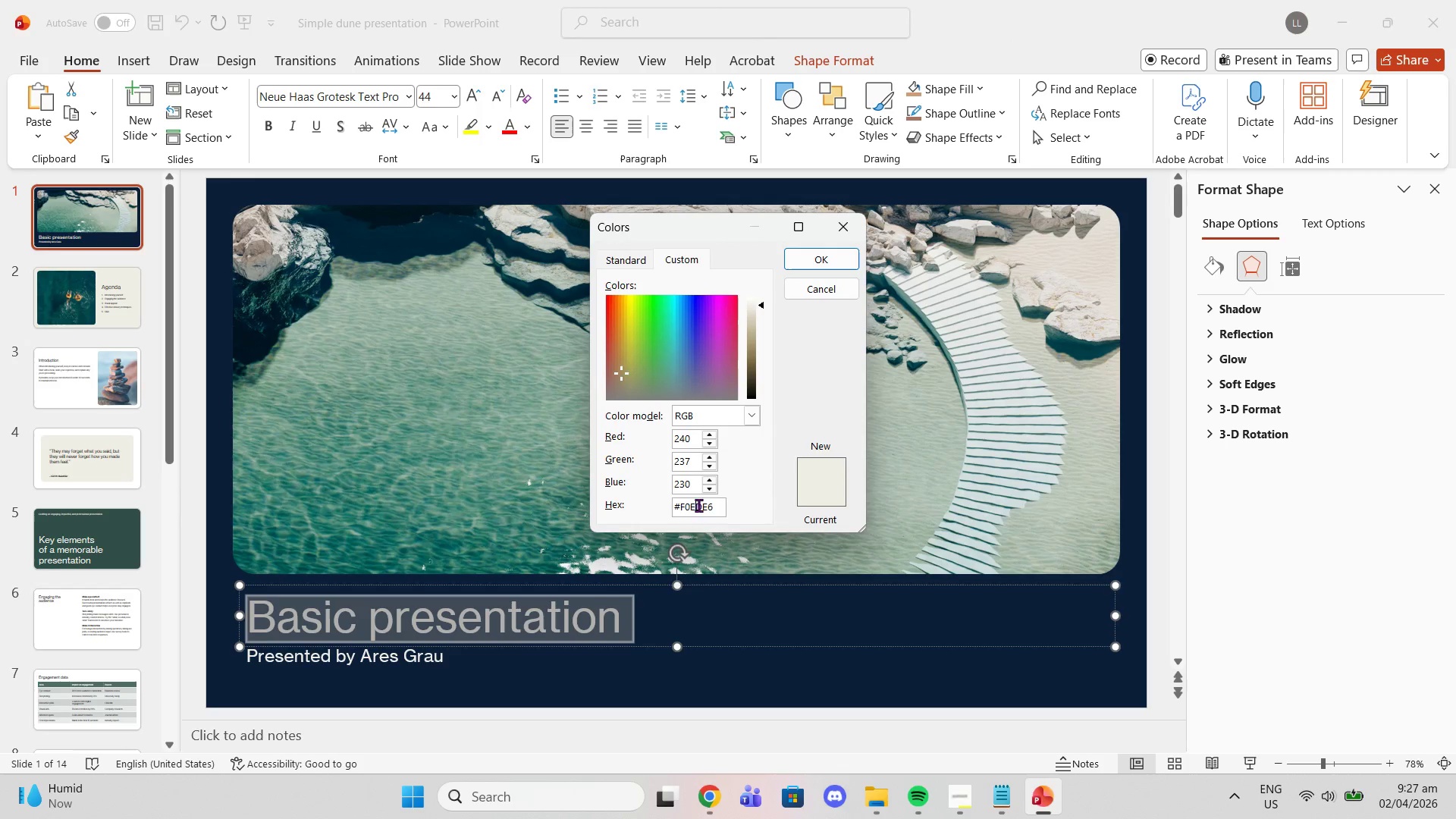 
triple_click([698, 505])
 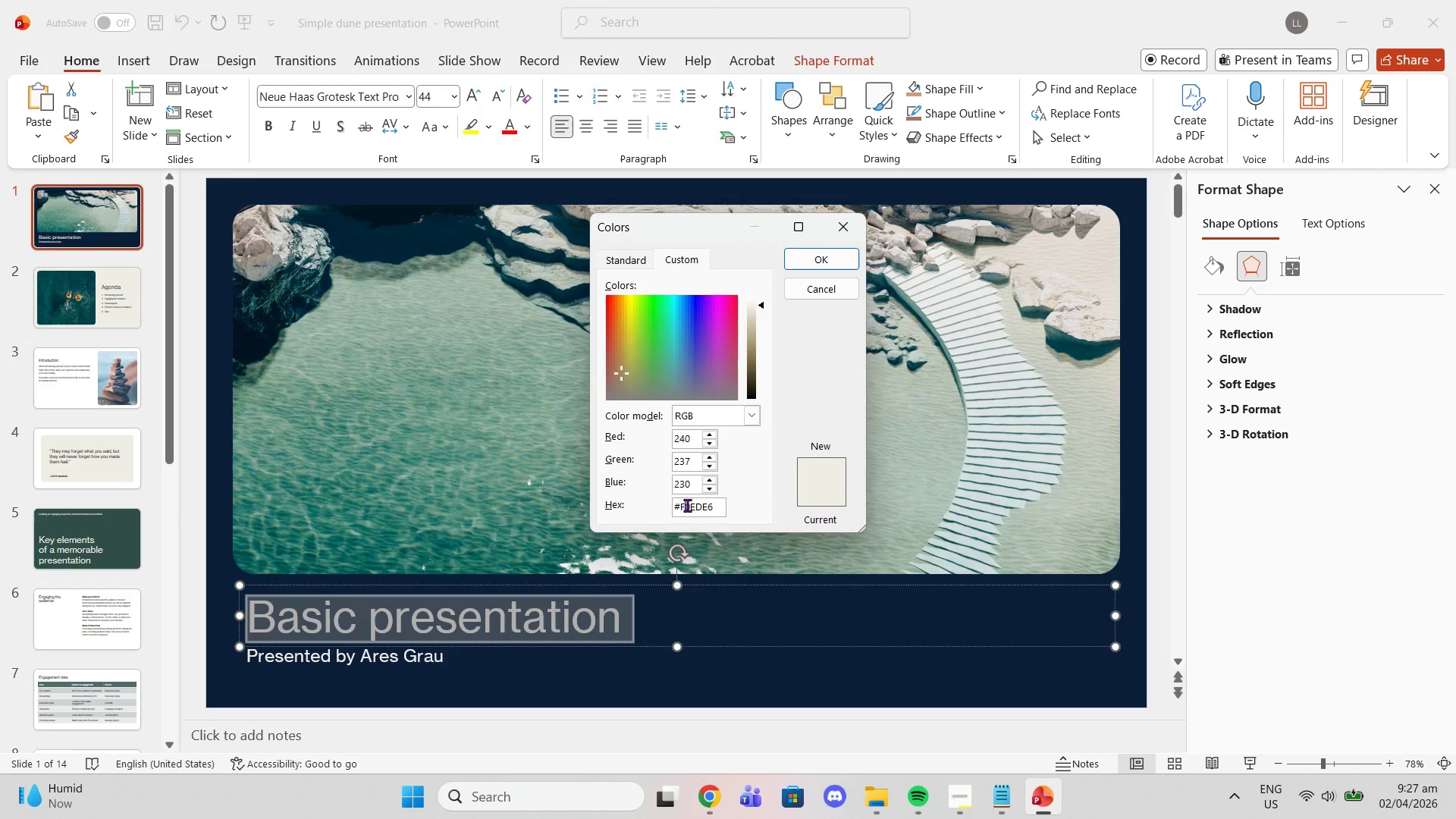 
triple_click([687, 505])
 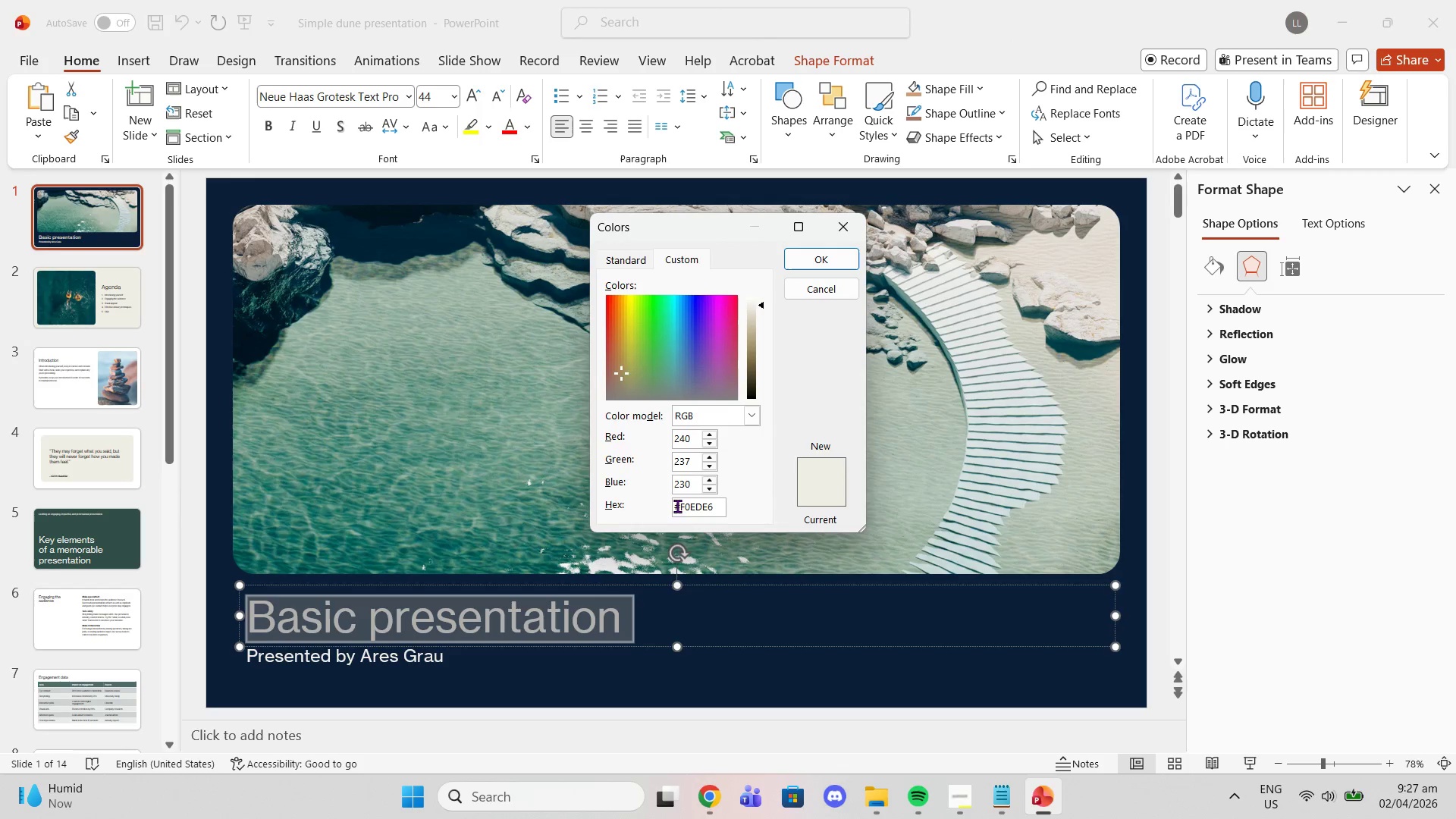 
left_click_drag(start_coordinate=[677, 506], to_coordinate=[741, 509])
 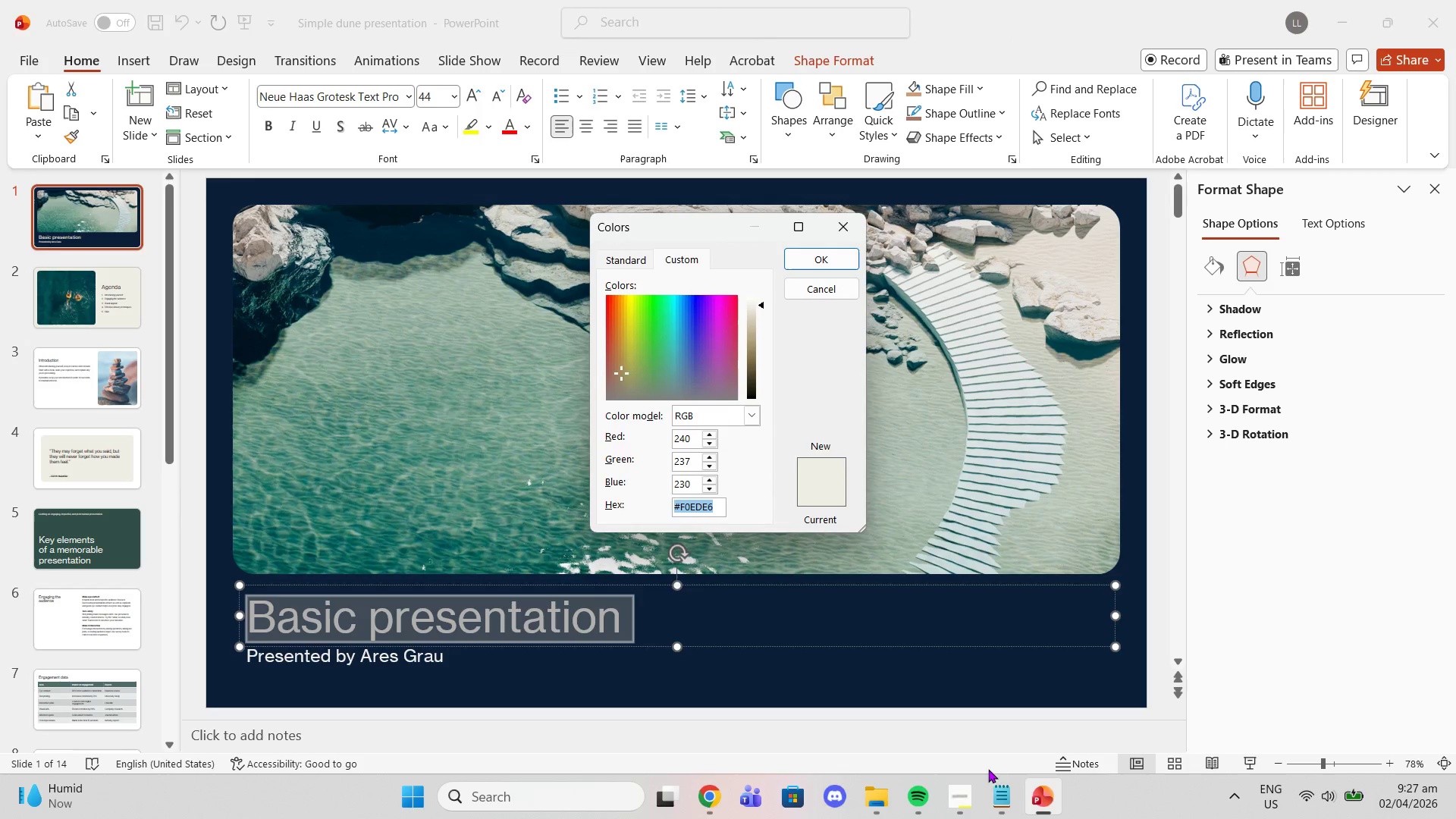 
left_click([994, 792])
 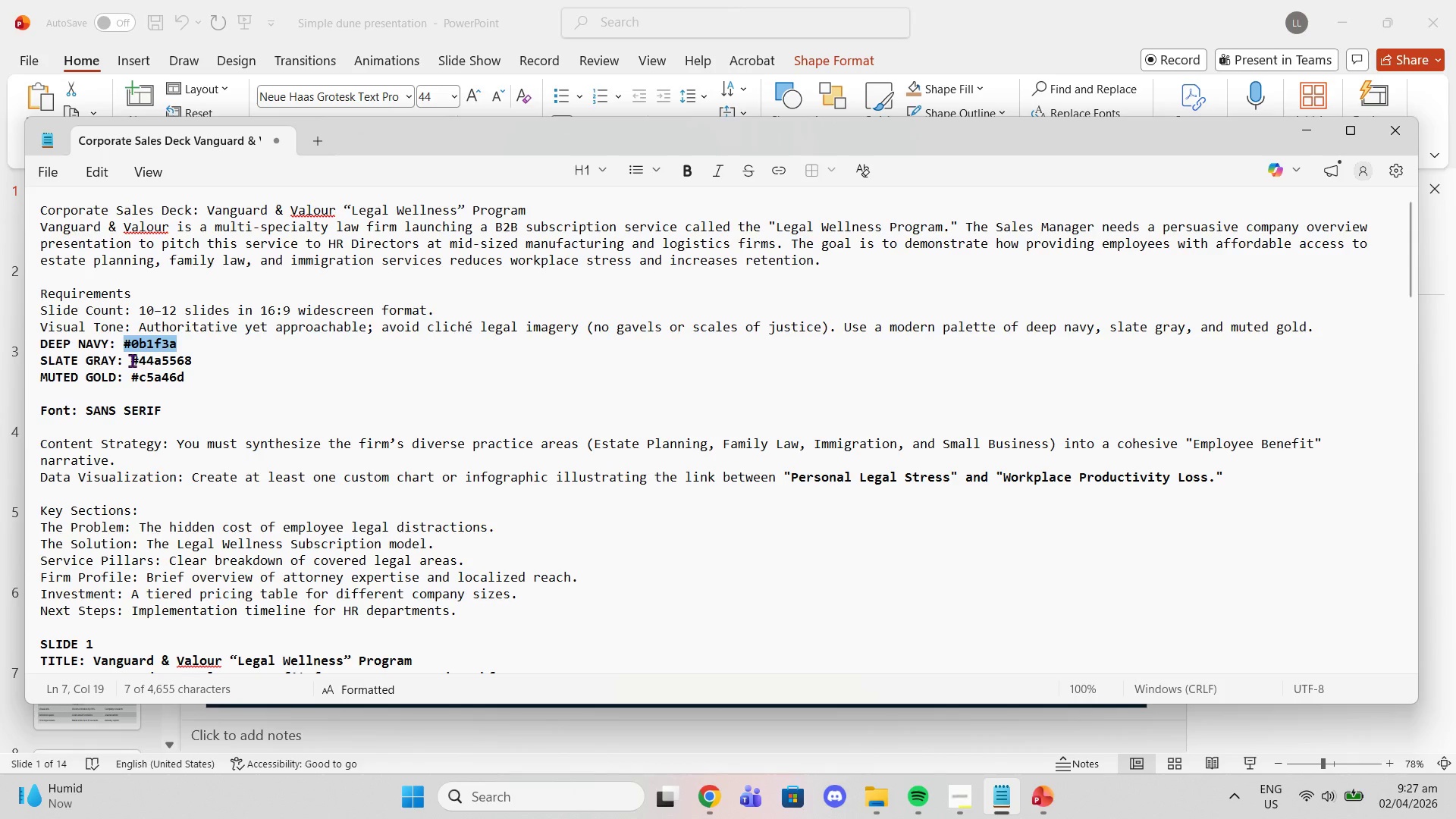 
left_click_drag(start_coordinate=[128, 360], to_coordinate=[210, 356])
 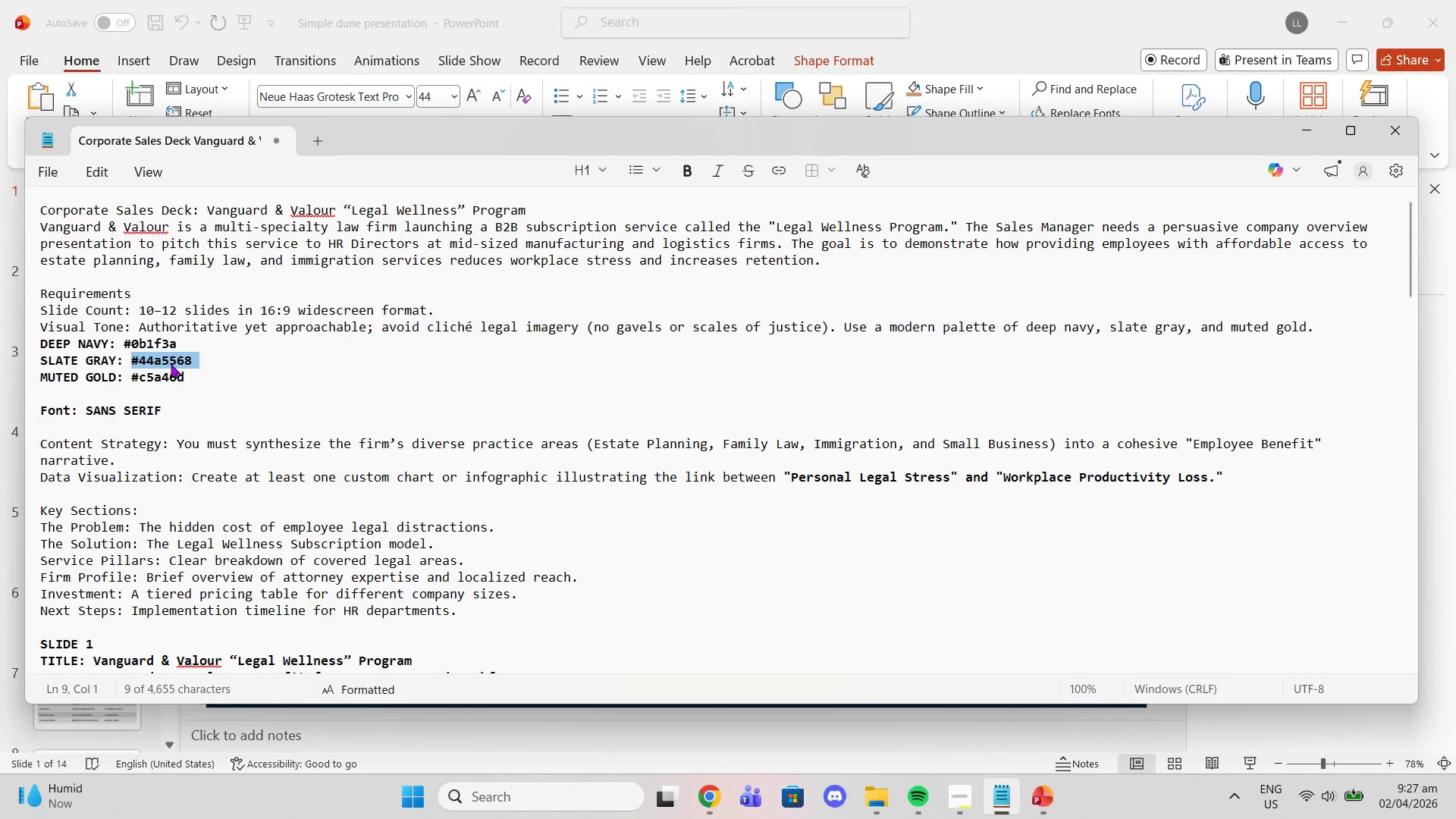 
right_click([171, 364])
 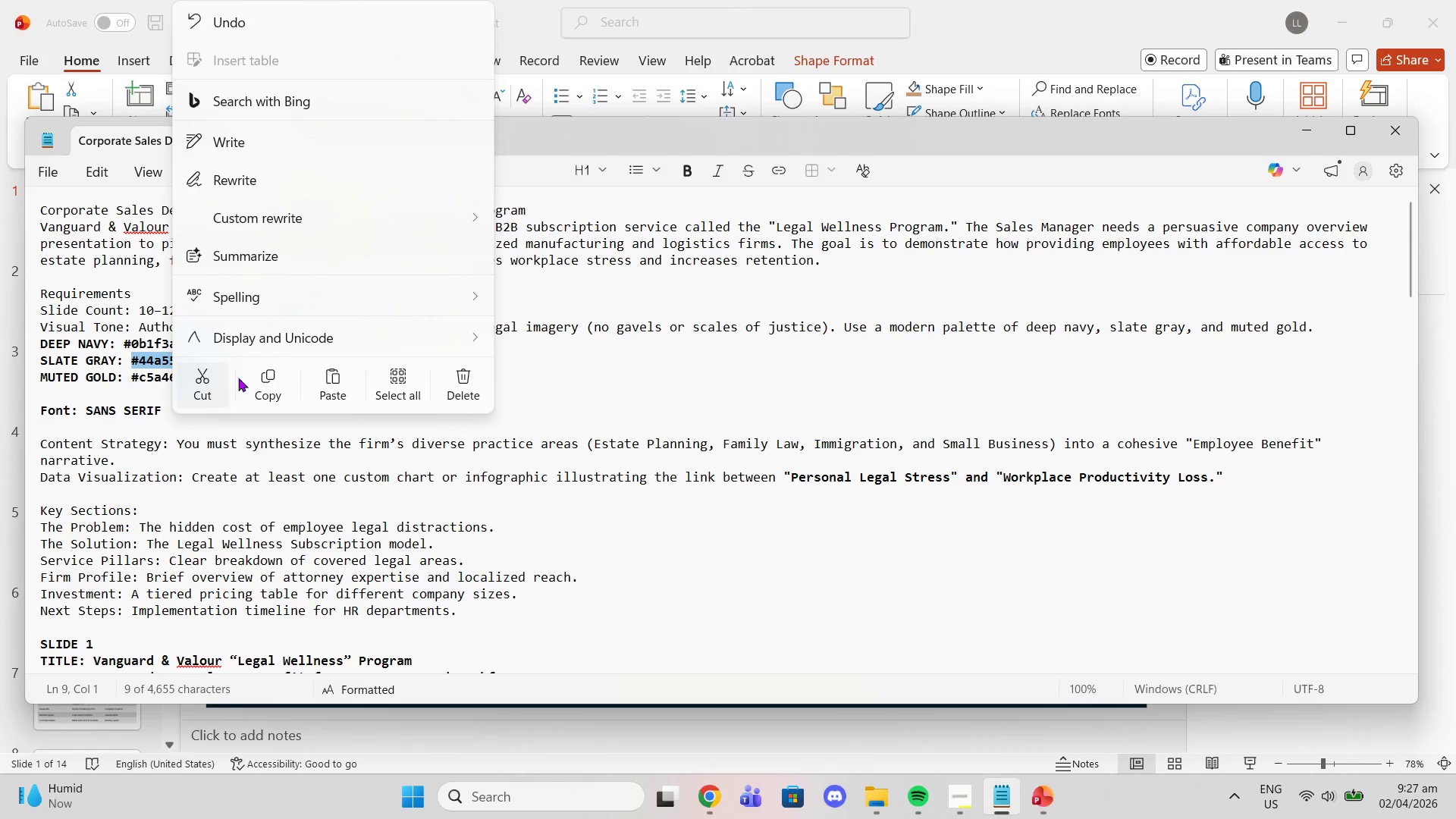 
left_click([256, 381])
 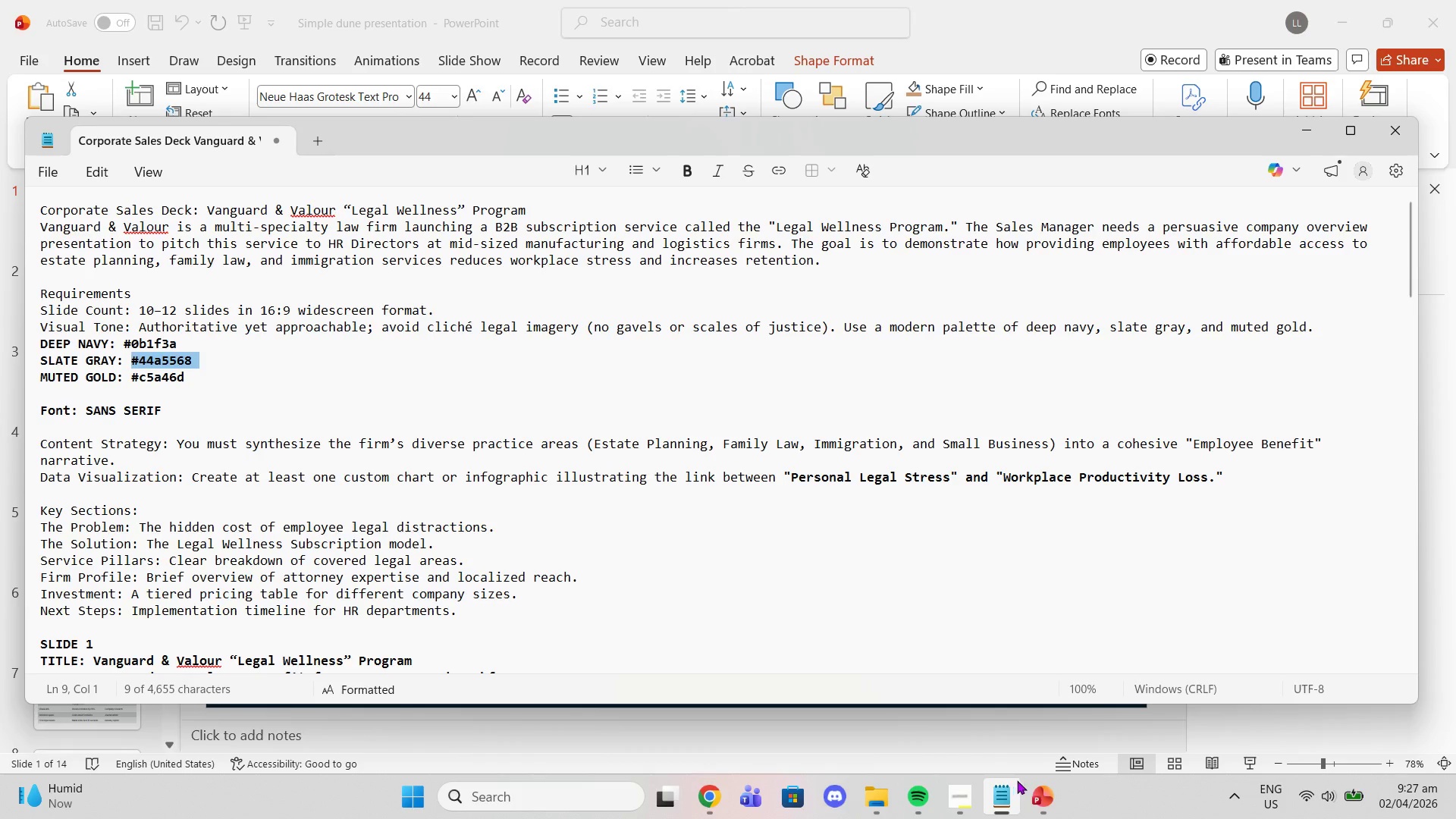 
left_click([1037, 784])
 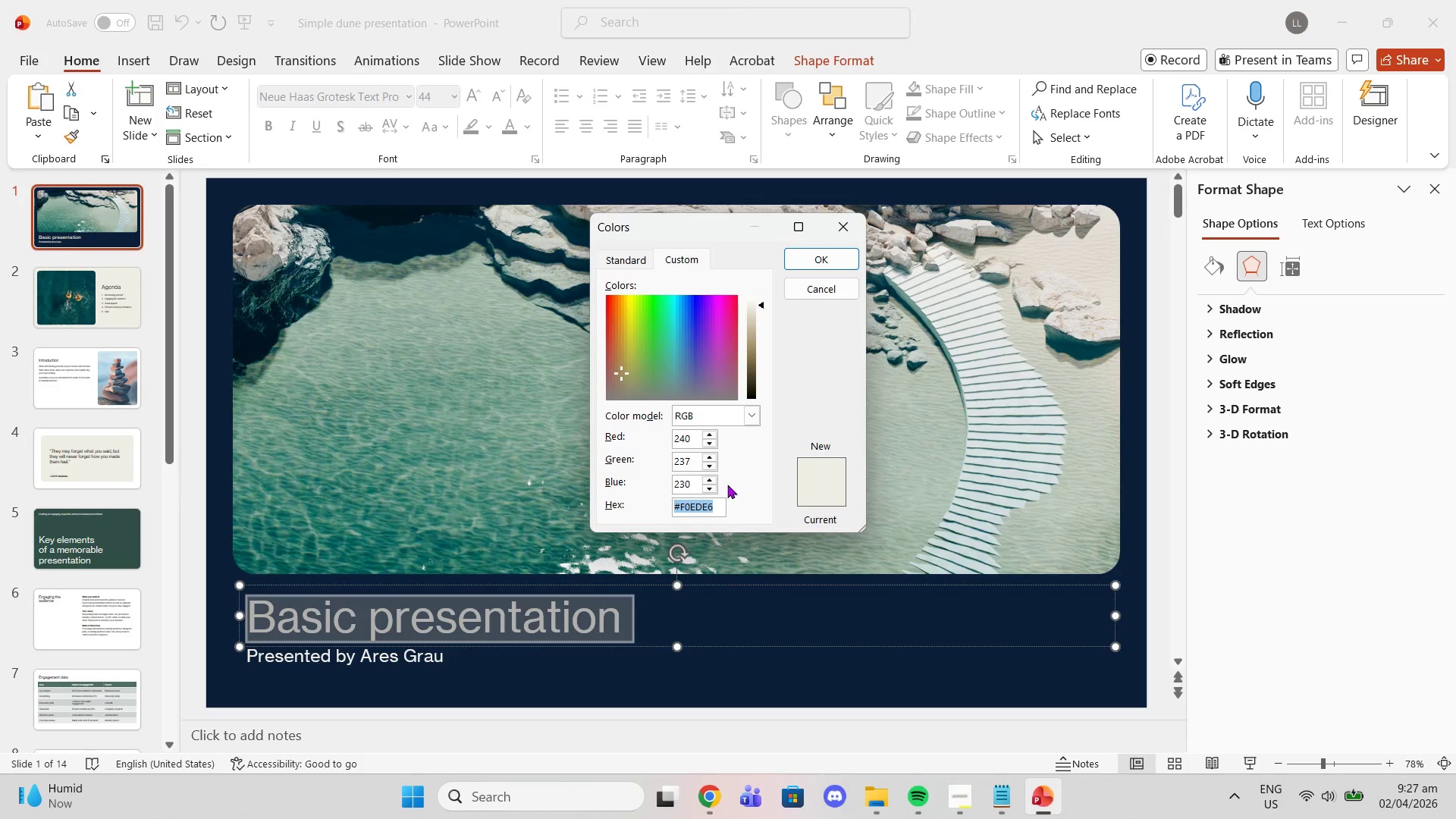 
key(Control+V)
 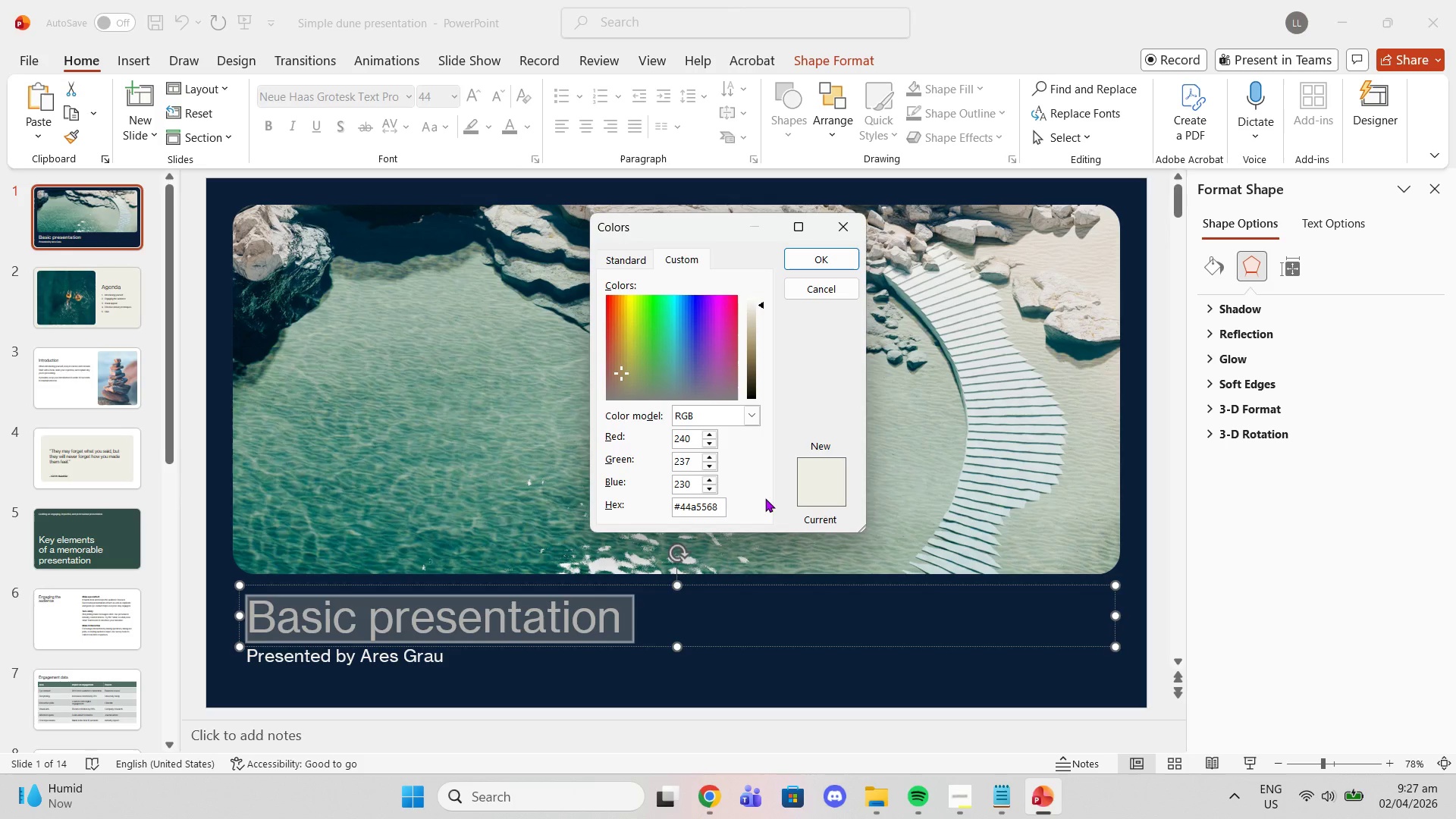 
key(Enter)
 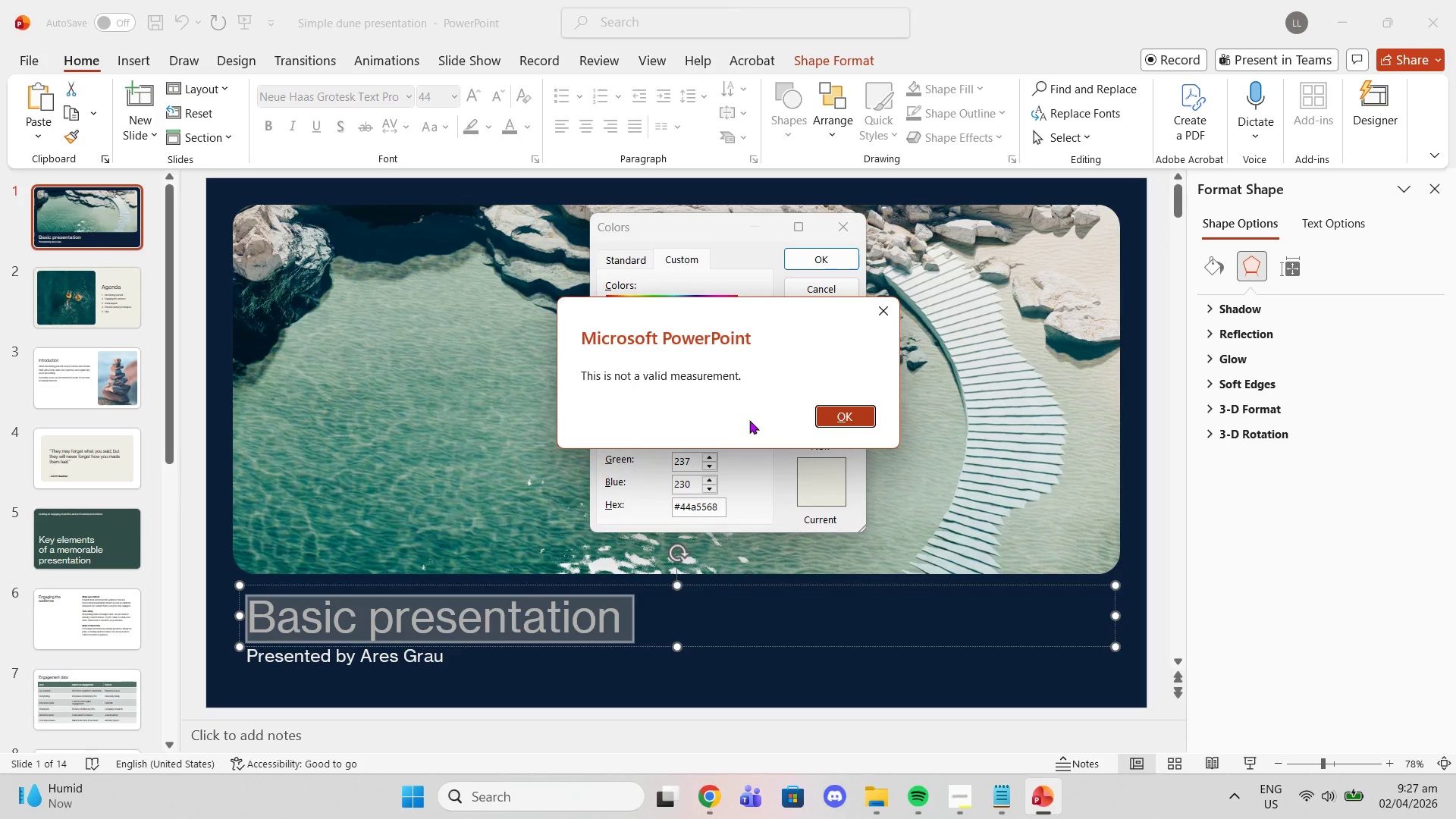 
left_click([701, 500])
 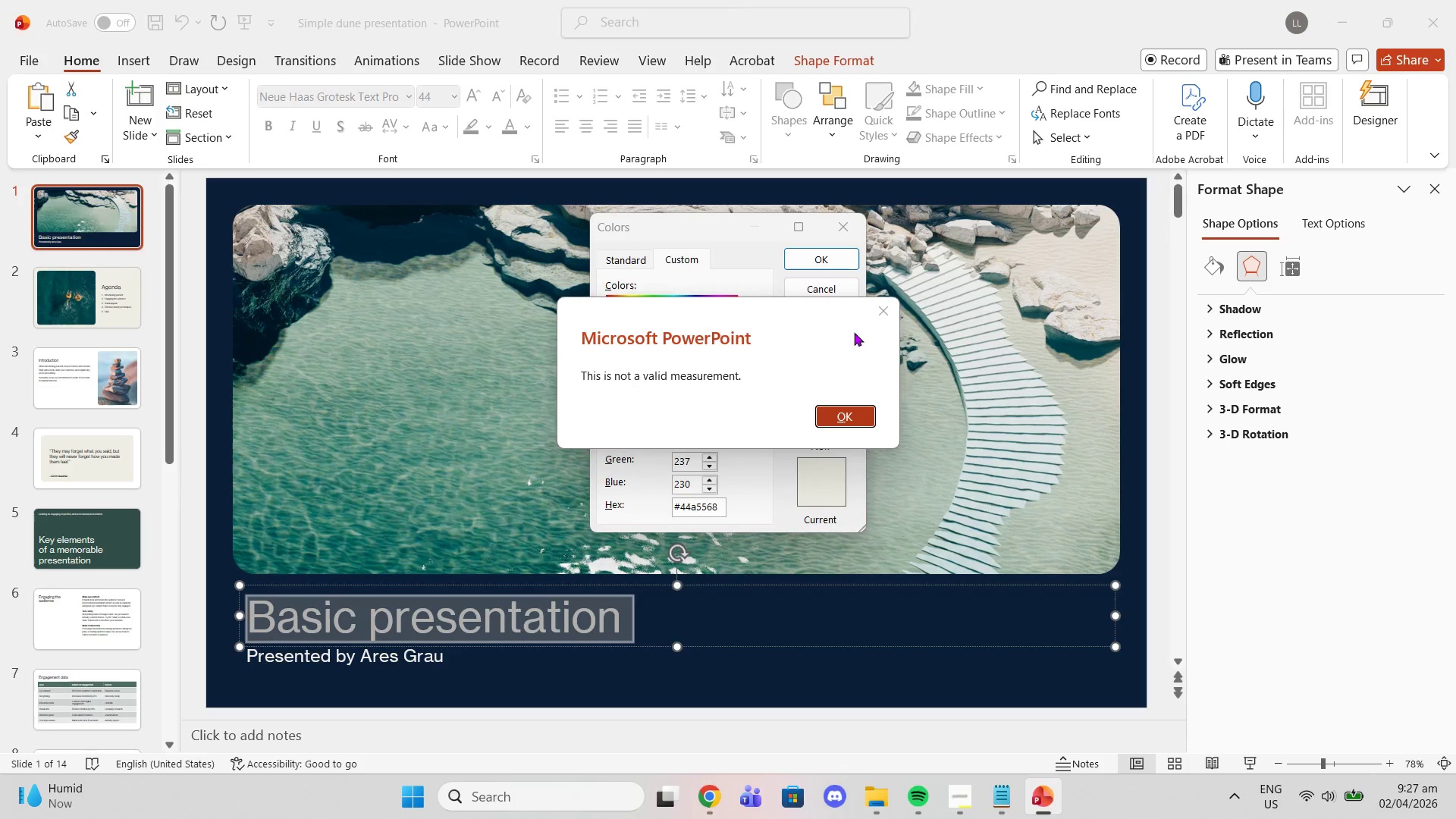 
left_click([880, 303])
 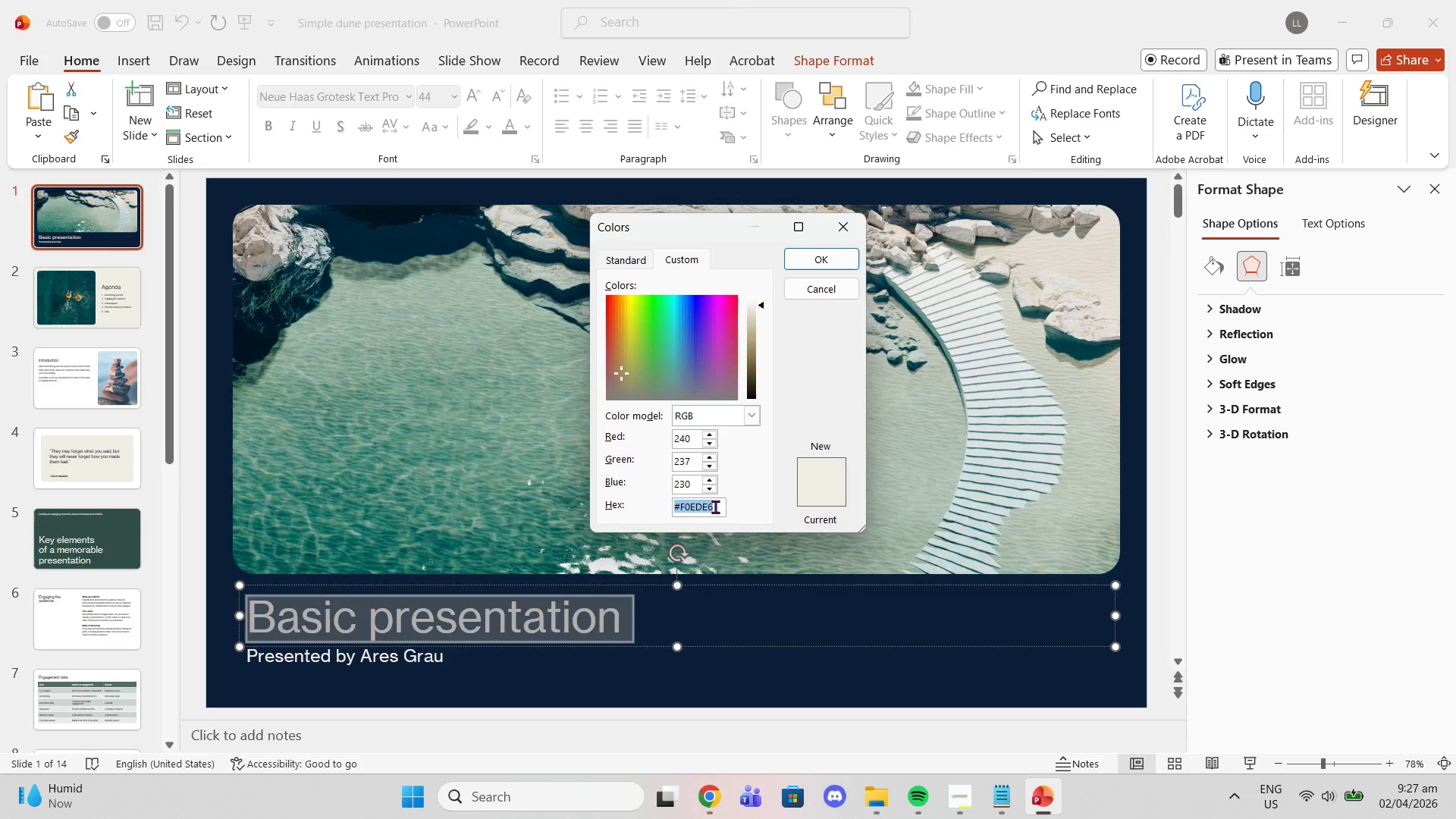 
left_click([717, 506])
 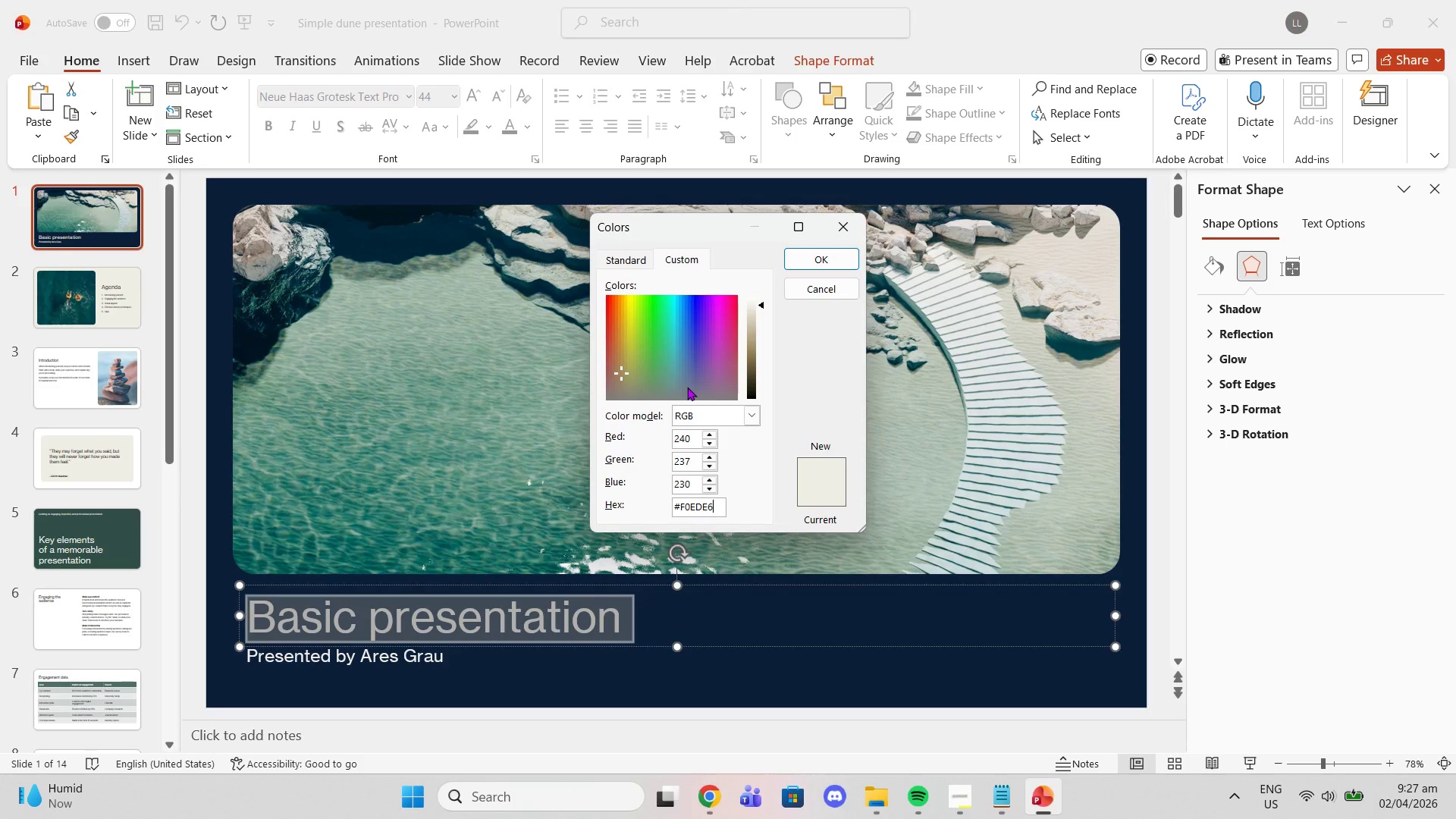 
wait(18.73)
 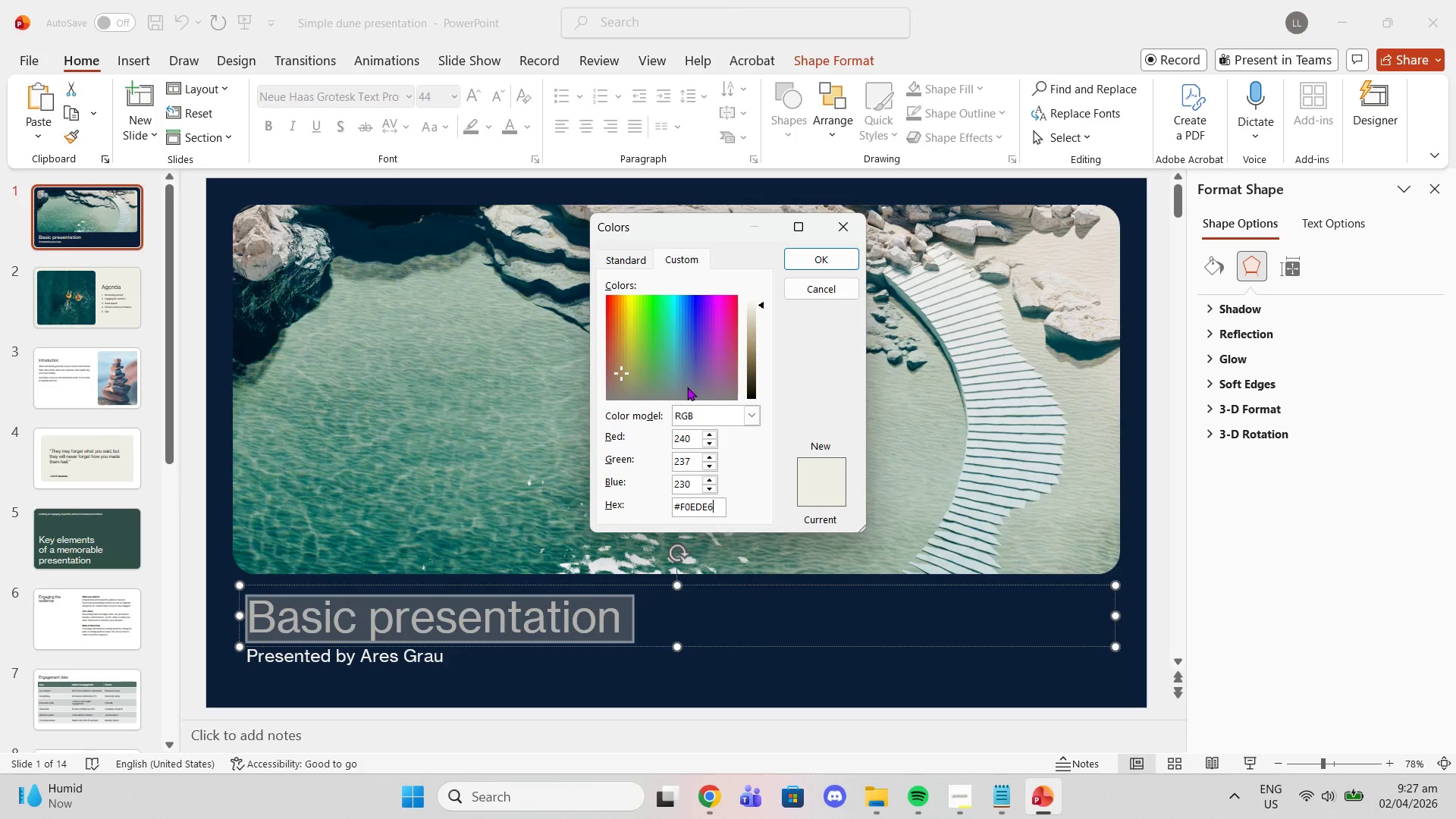 
left_click([1003, 798])
 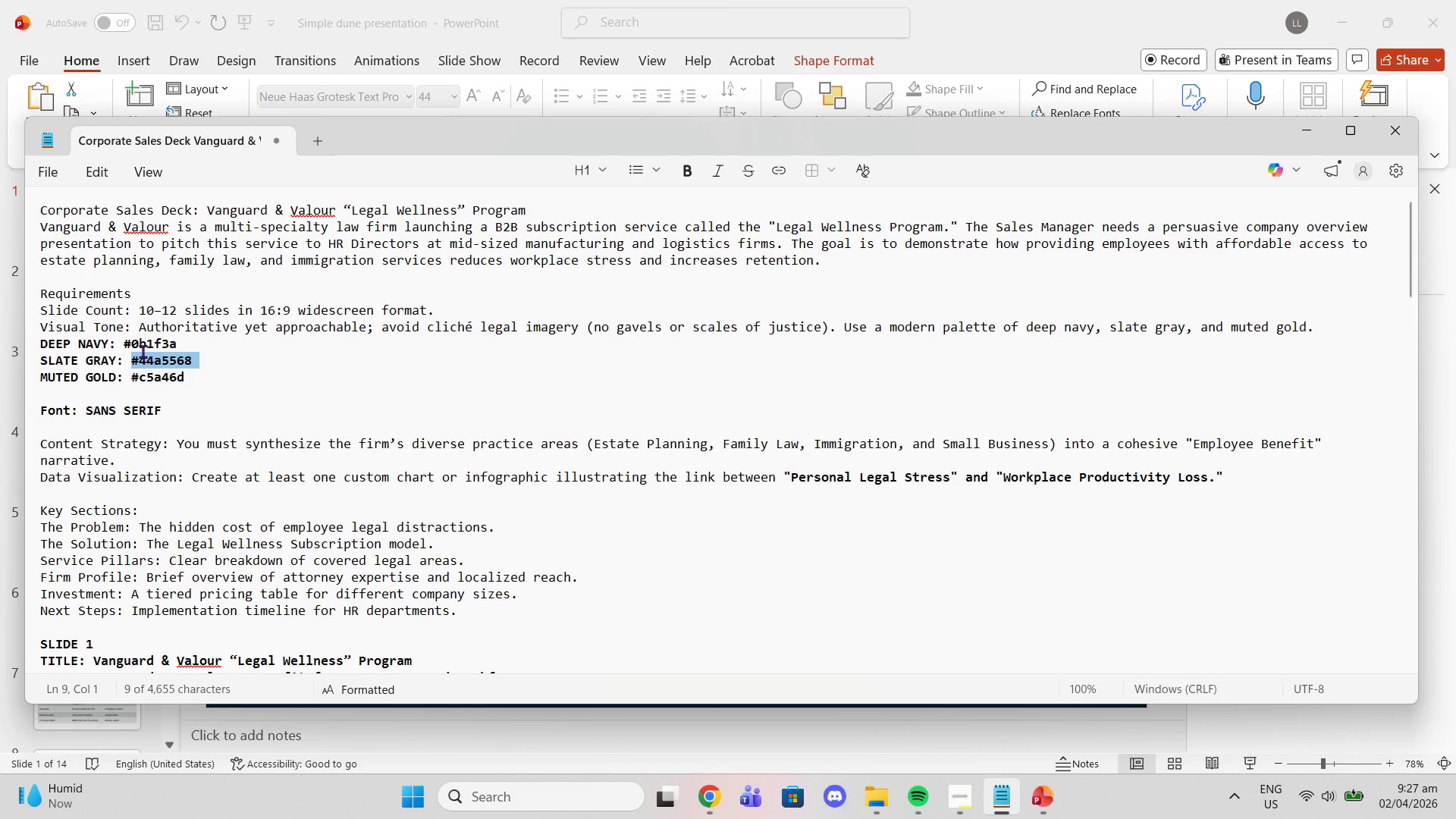 
left_click_drag(start_coordinate=[147, 357], to_coordinate=[146, 365])
 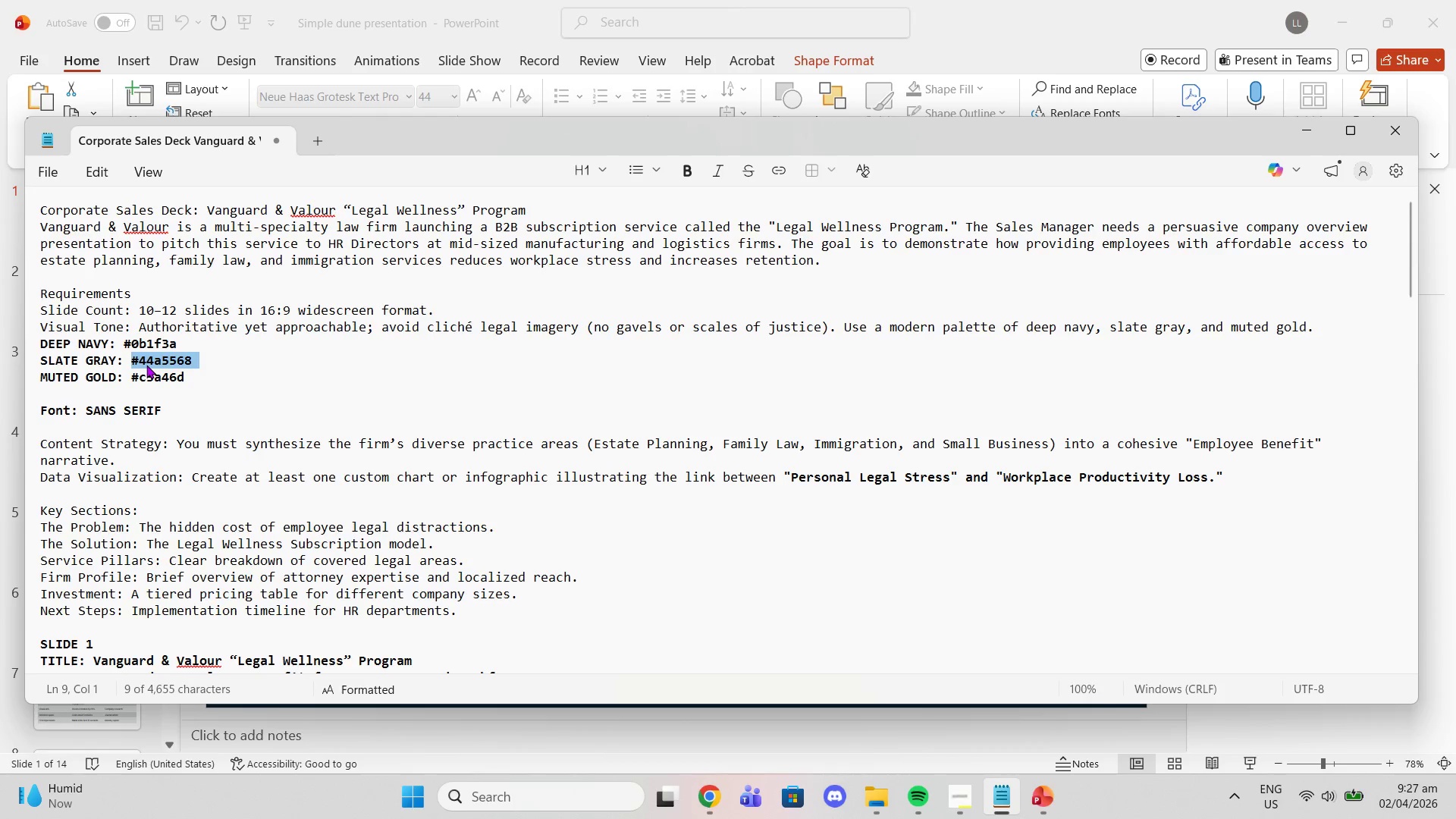 
left_click([146, 365])
 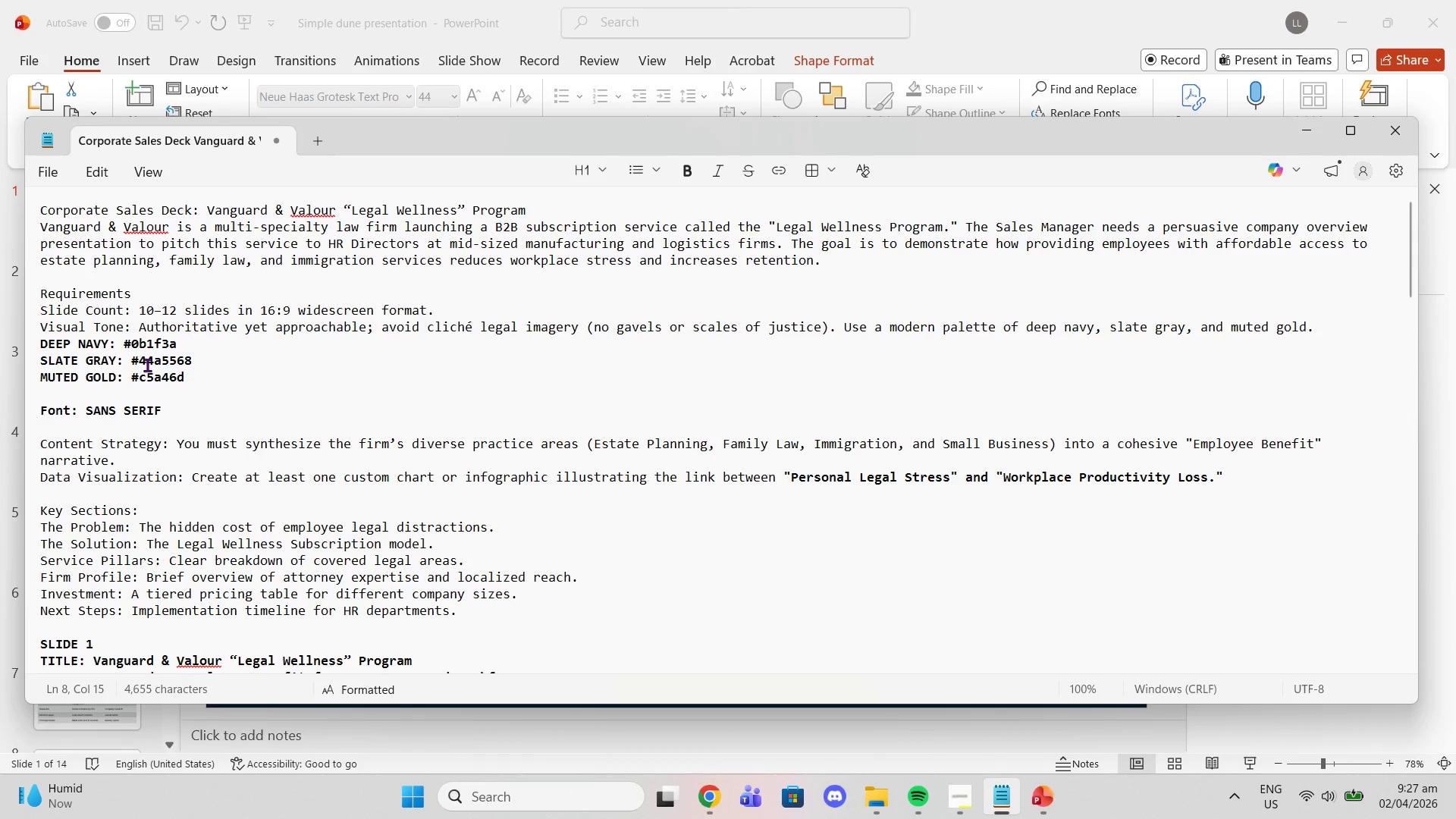 
key(Backspace)
 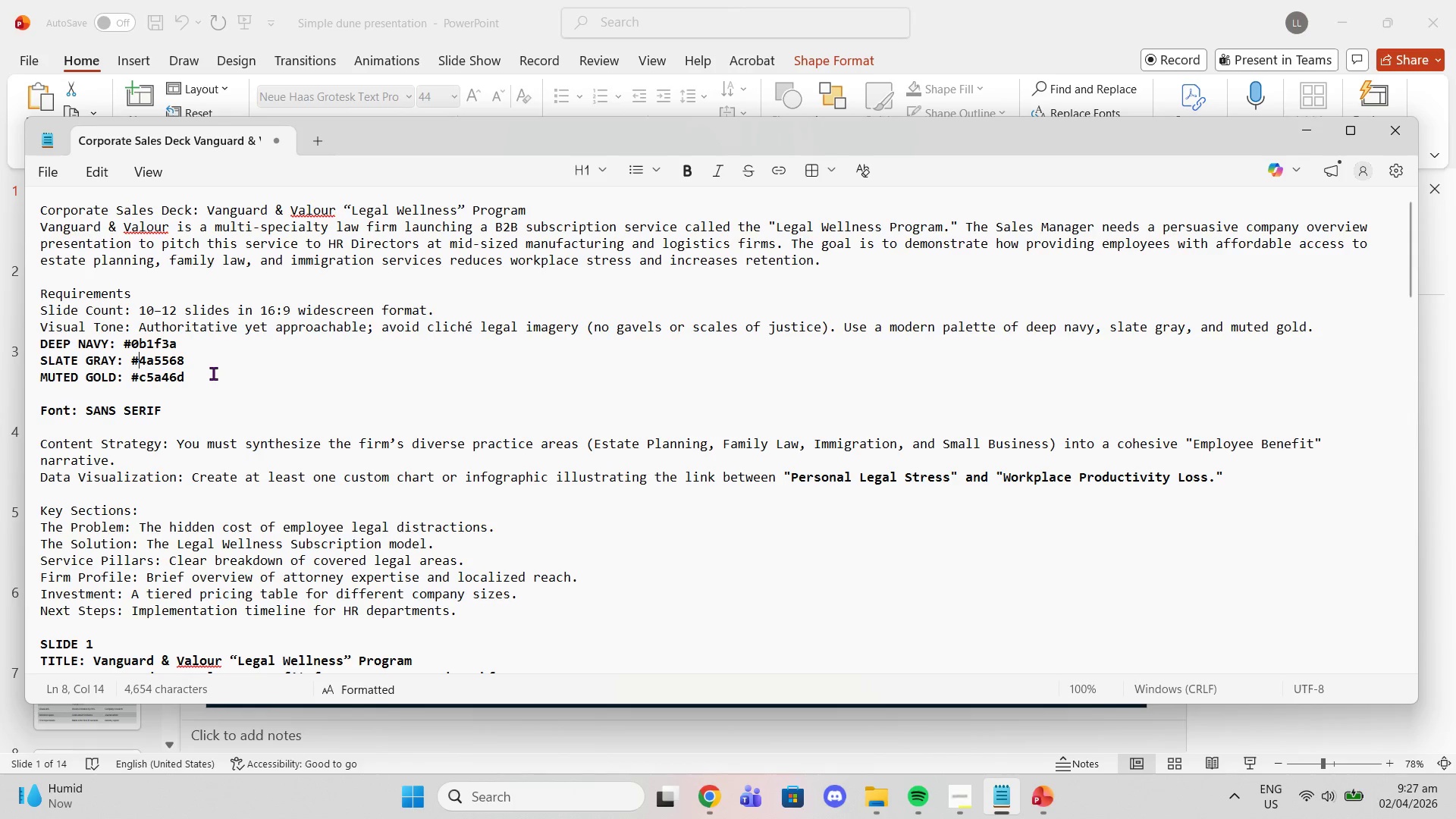 
left_click_drag(start_coordinate=[193, 362], to_coordinate=[127, 366])
 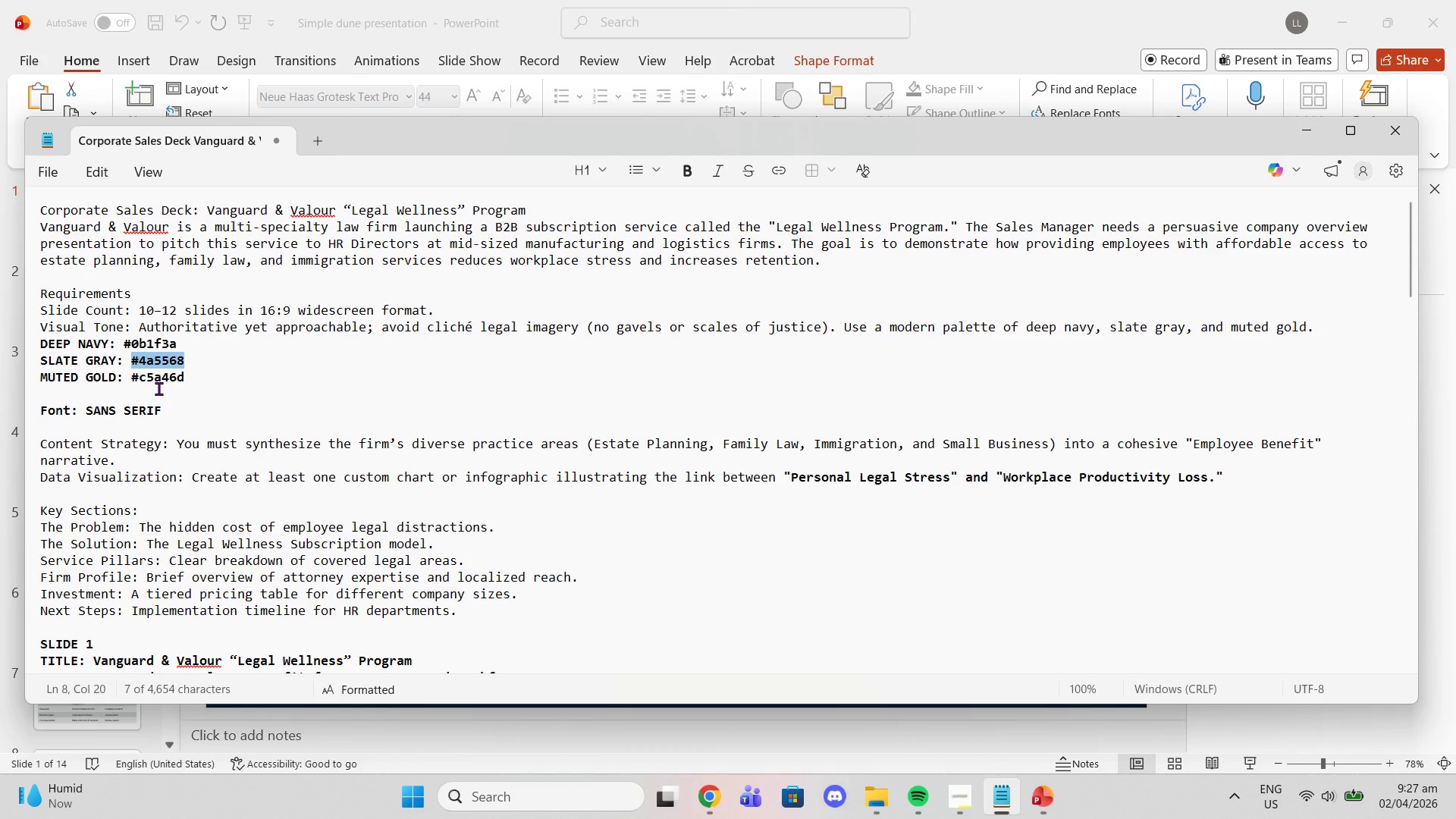 
key(Control+C)
 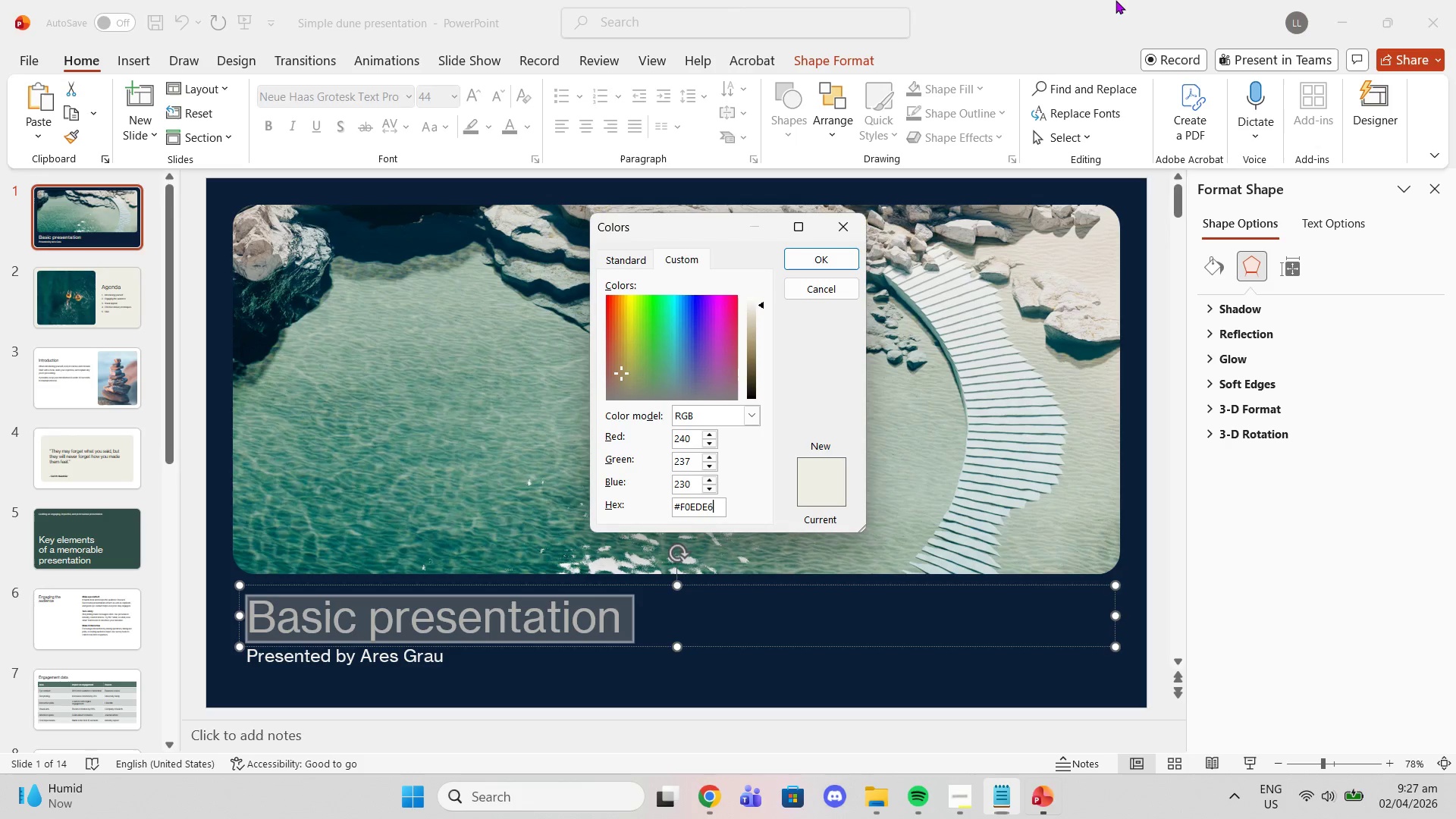 
left_click([1116, 0])
 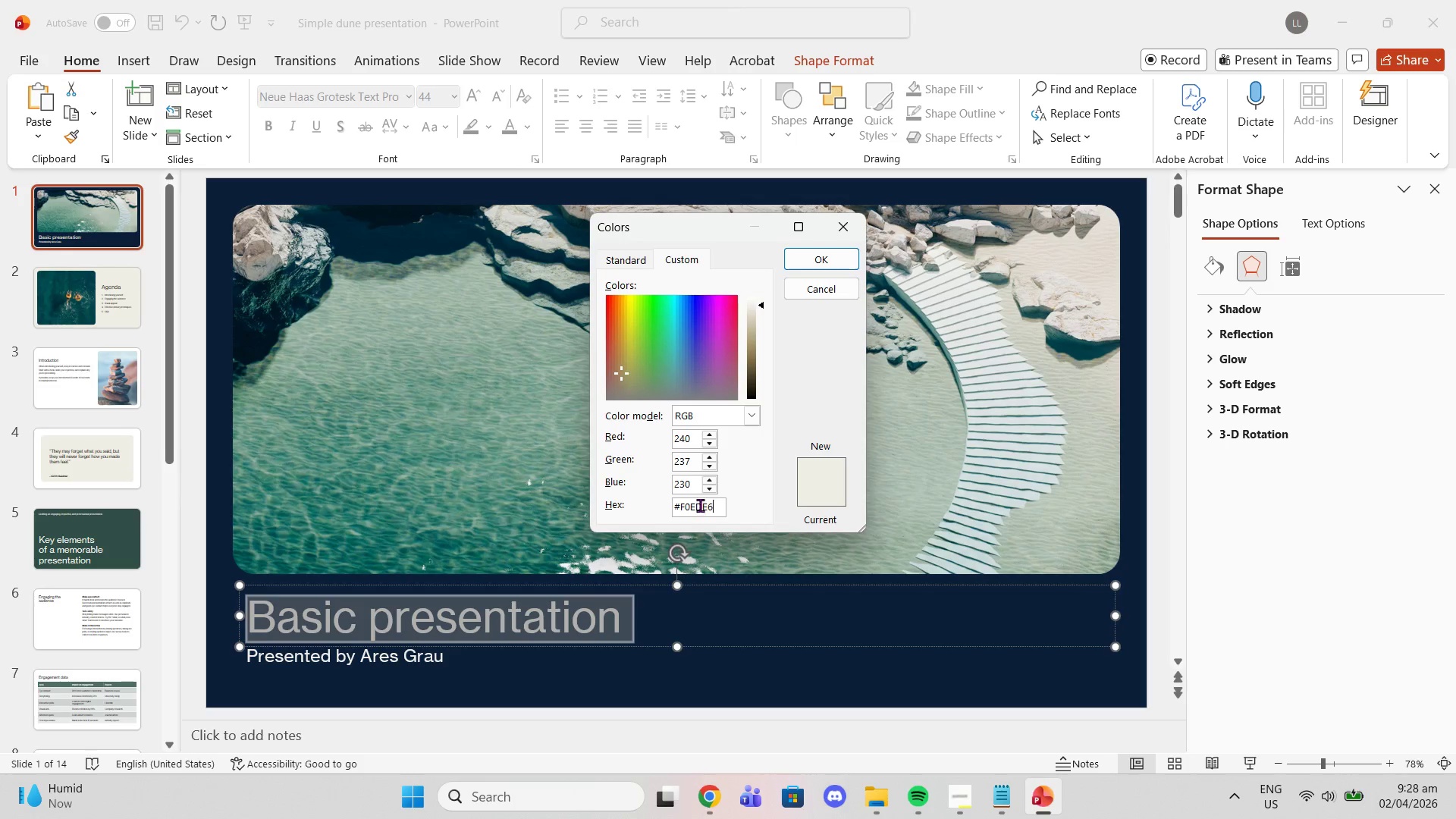 
double_click([700, 505])
 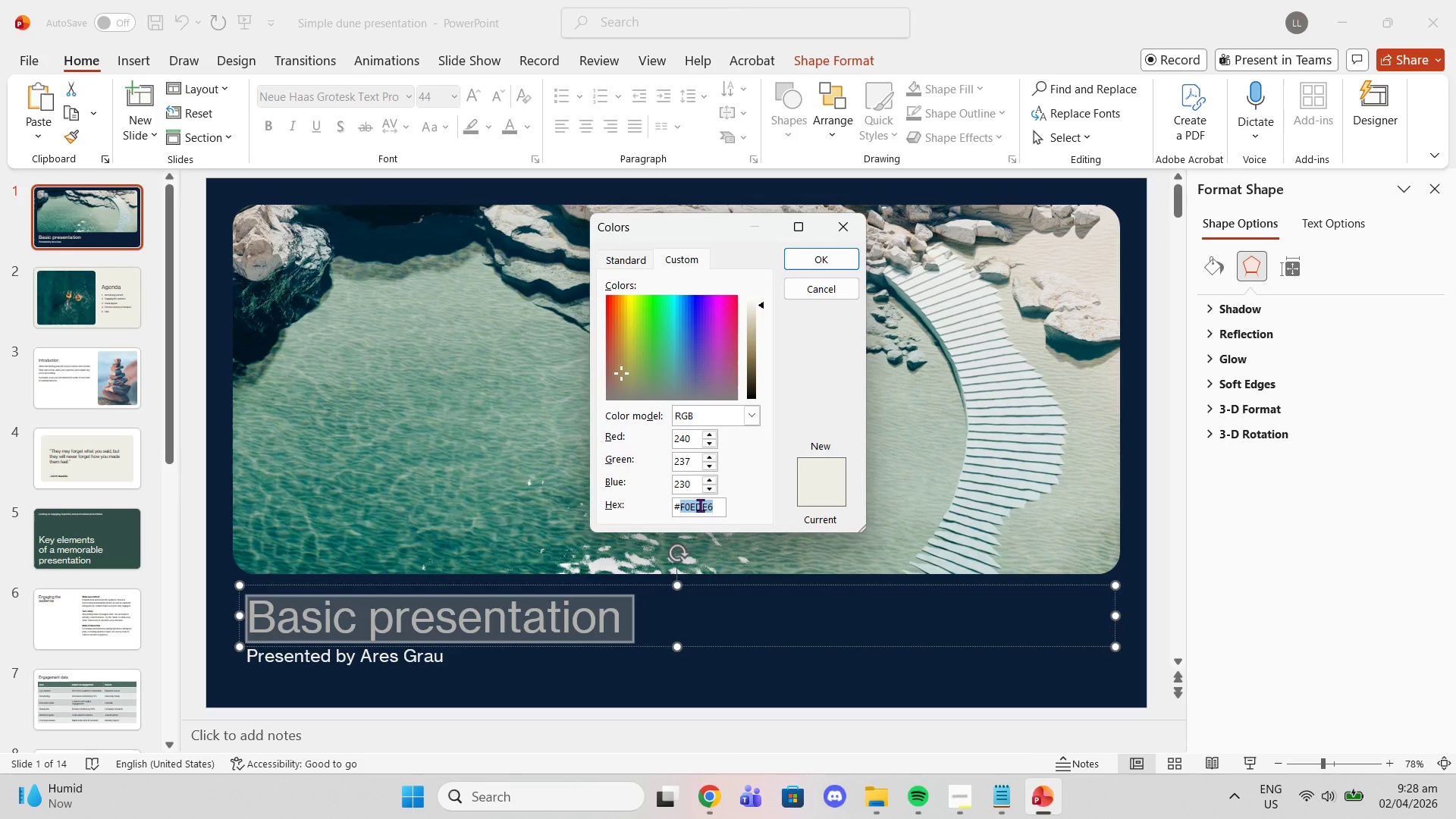 
triple_click([700, 505])
 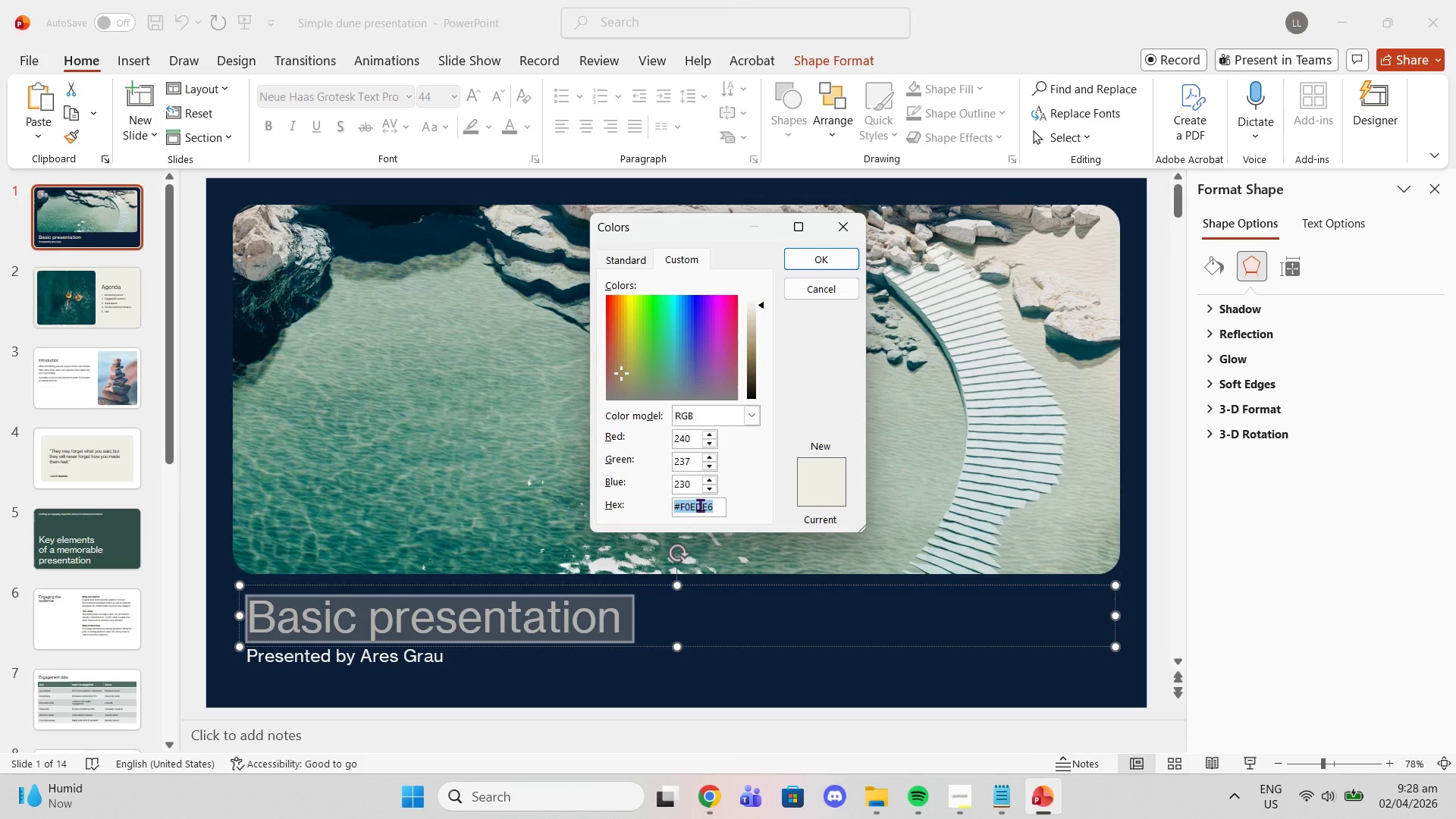 
key(Control+V)
 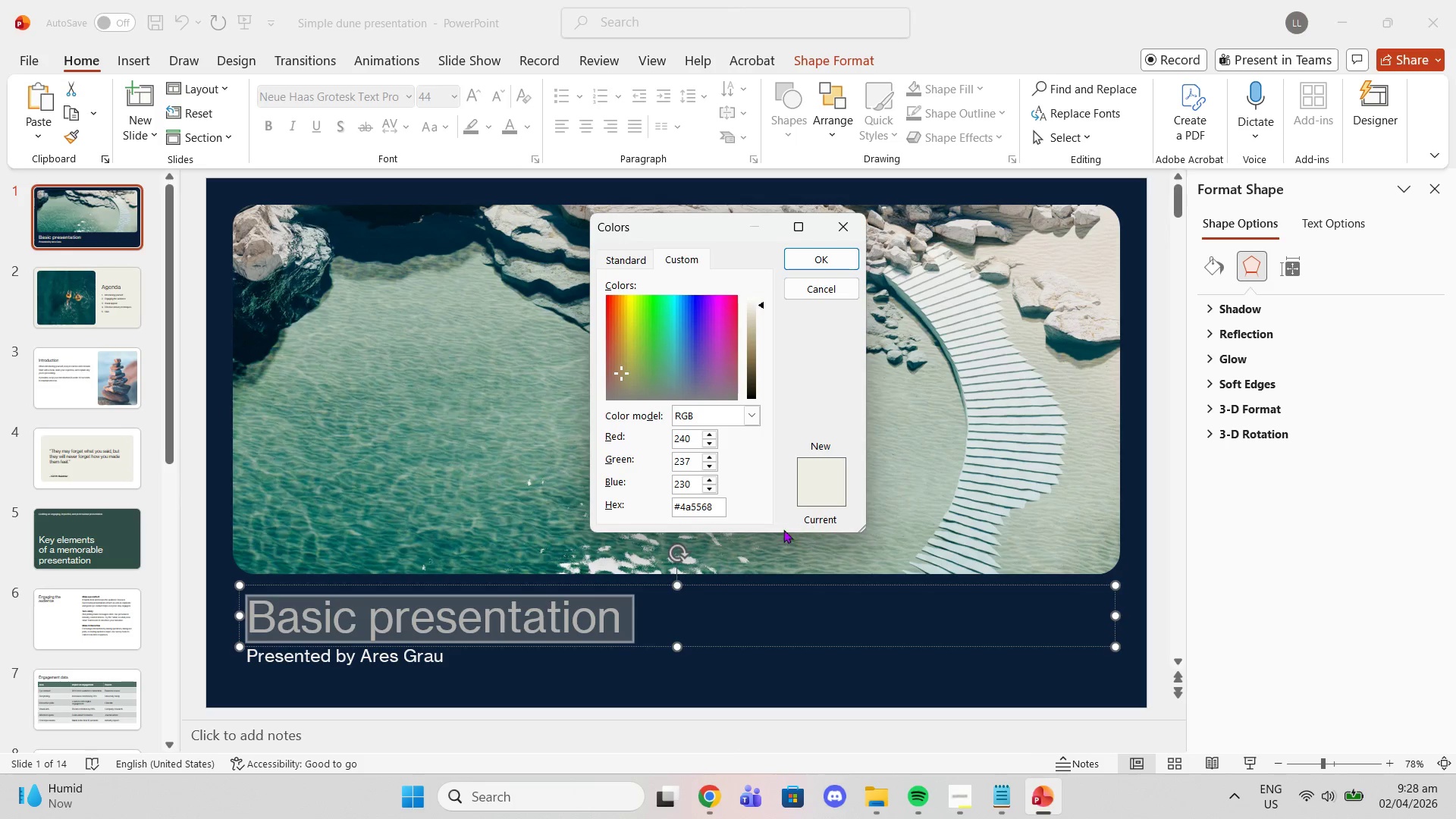 
key(Enter)
 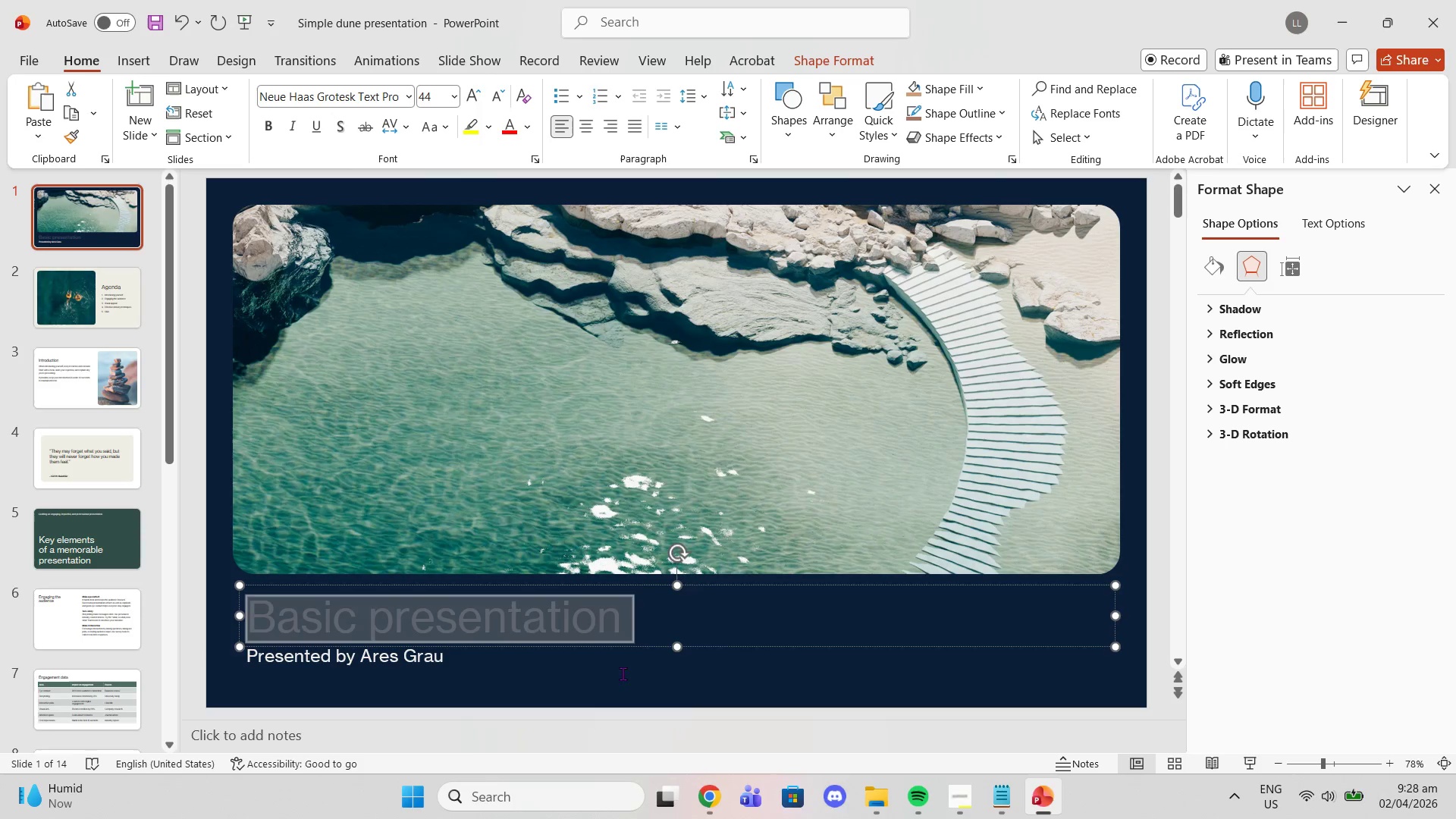 
left_click([469, 711])
 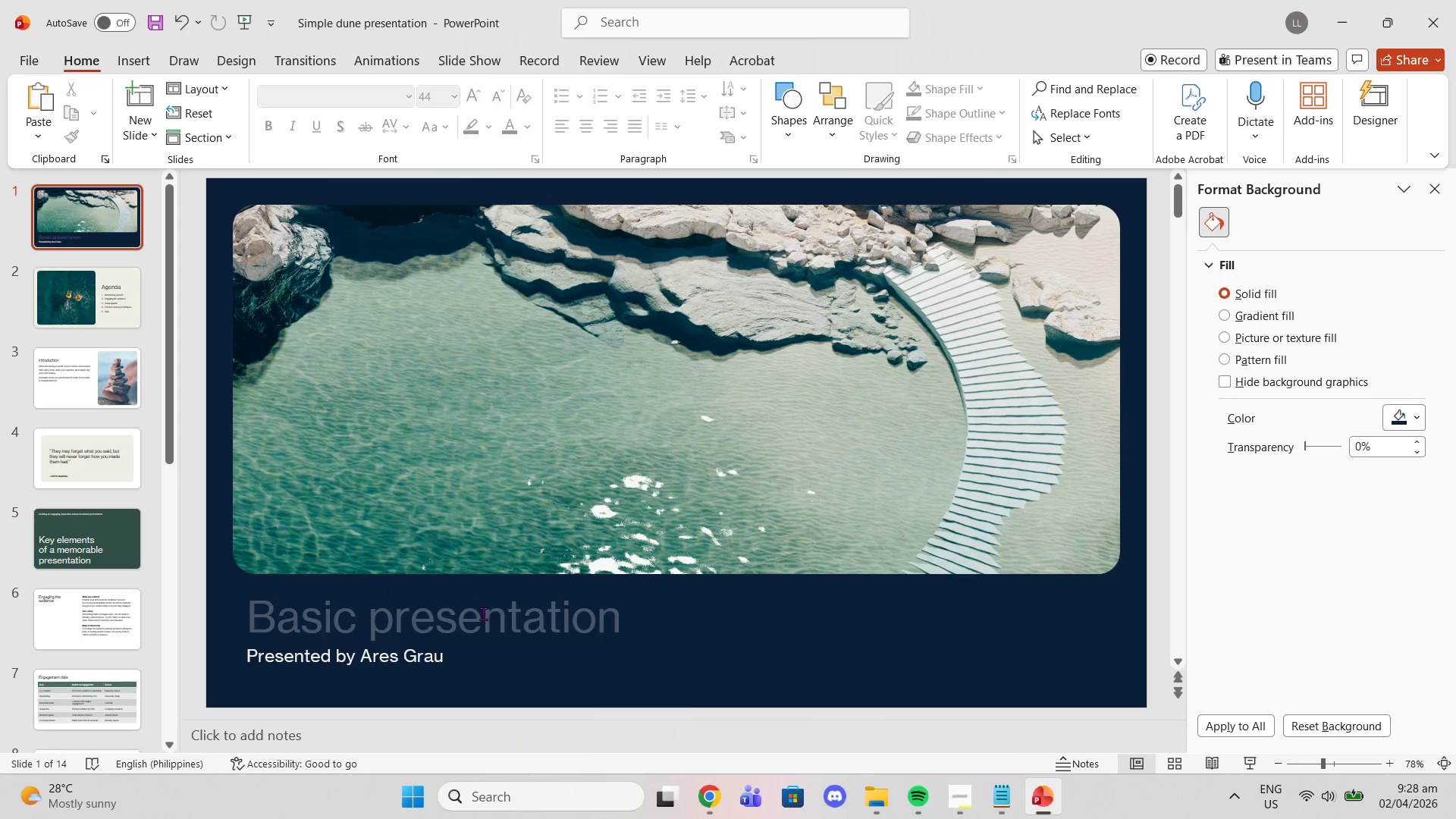 
key(Control+Z)
 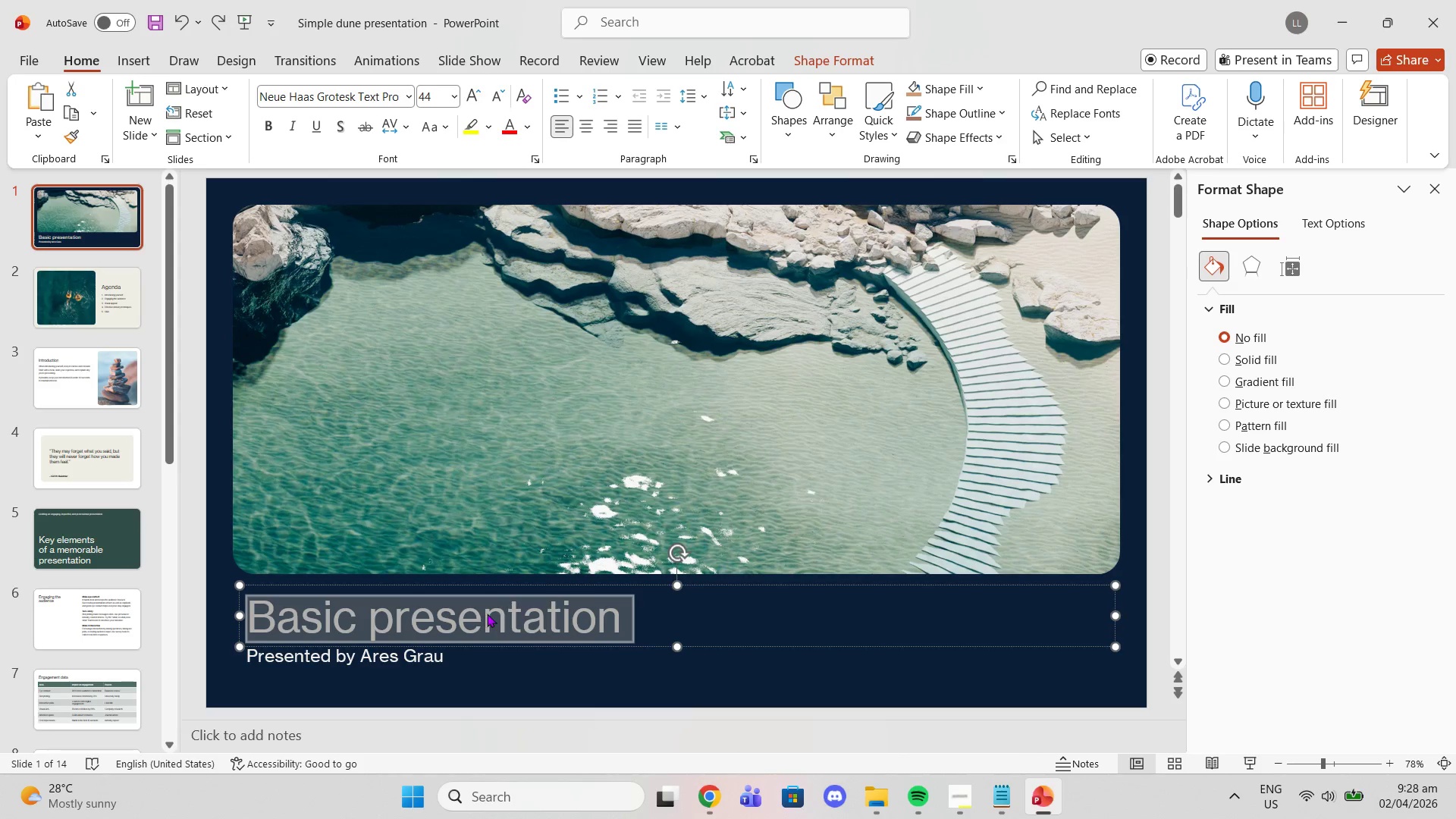 
left_click([506, 613])
 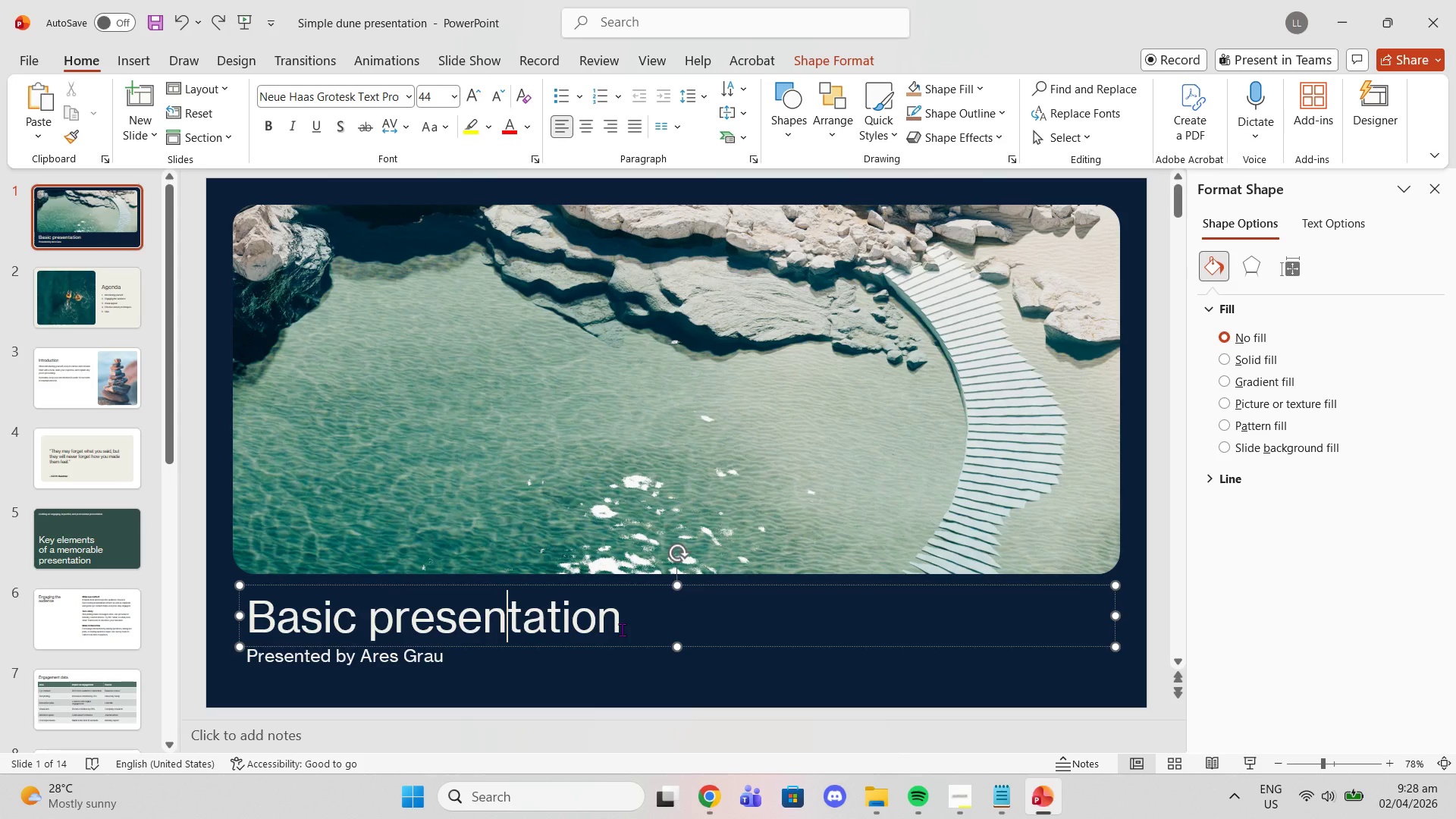 
left_click_drag(start_coordinate=[622, 629], to_coordinate=[257, 614])
 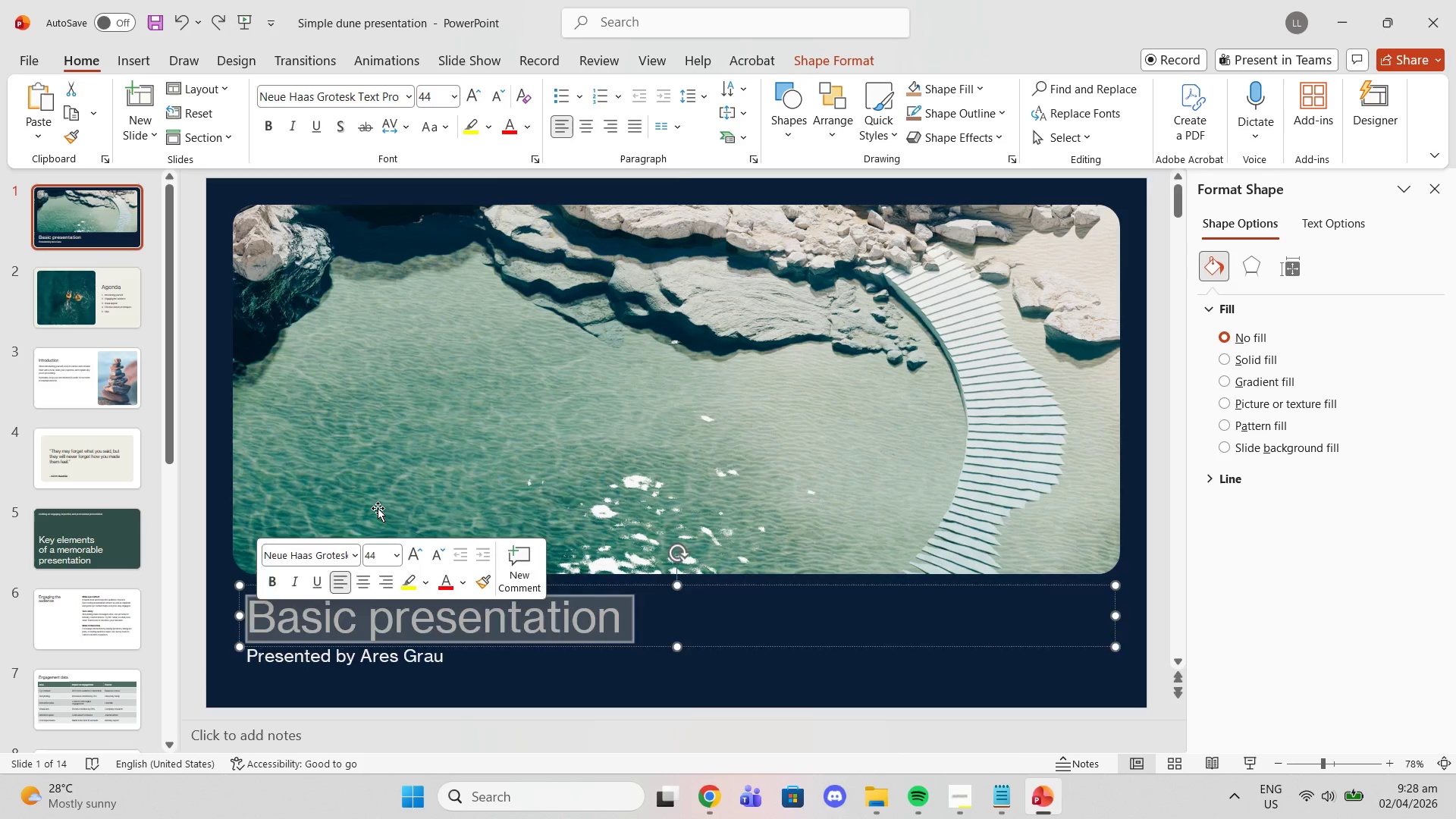 
left_click([378, 508])
 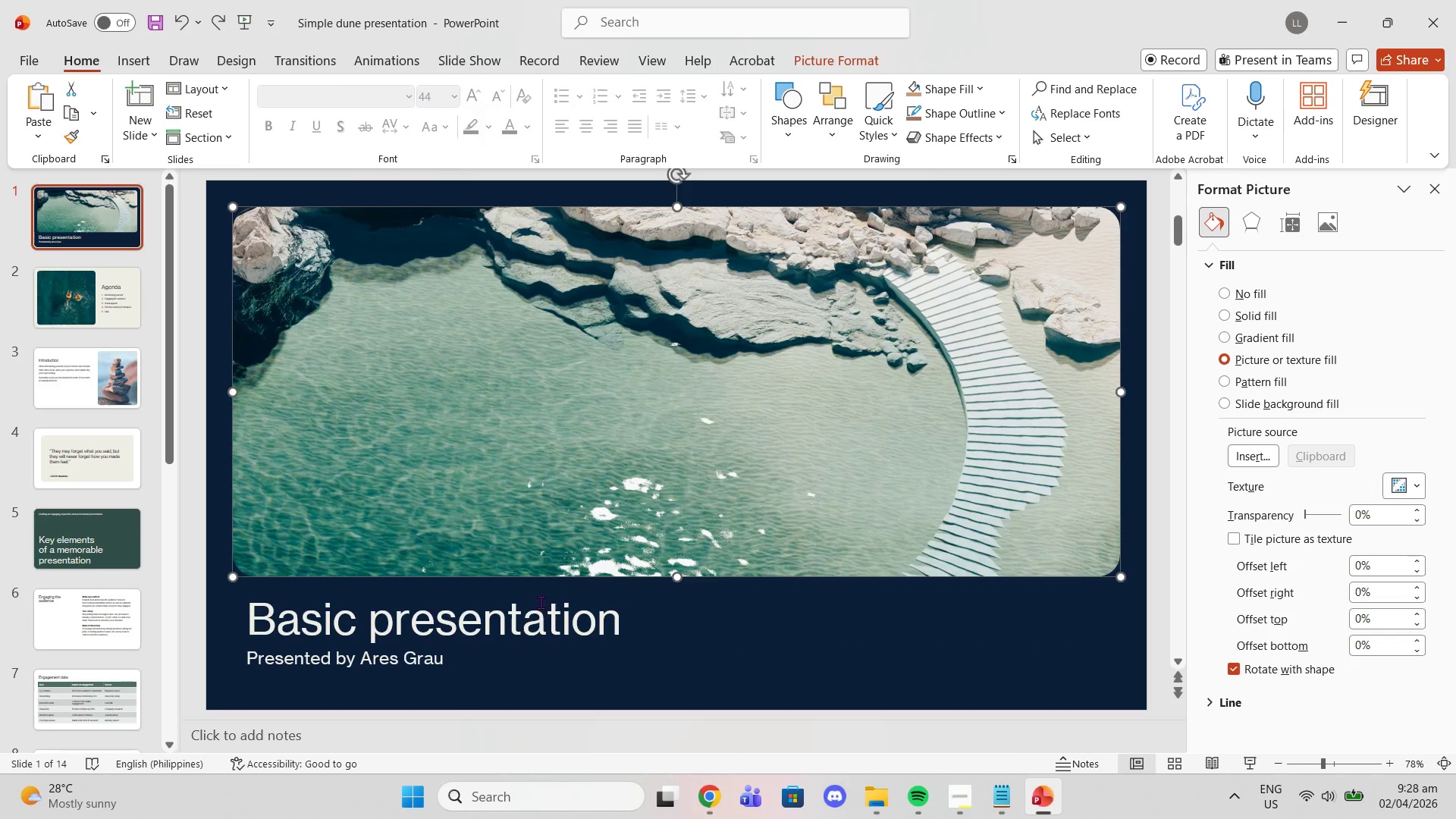 
double_click([554, 626])
 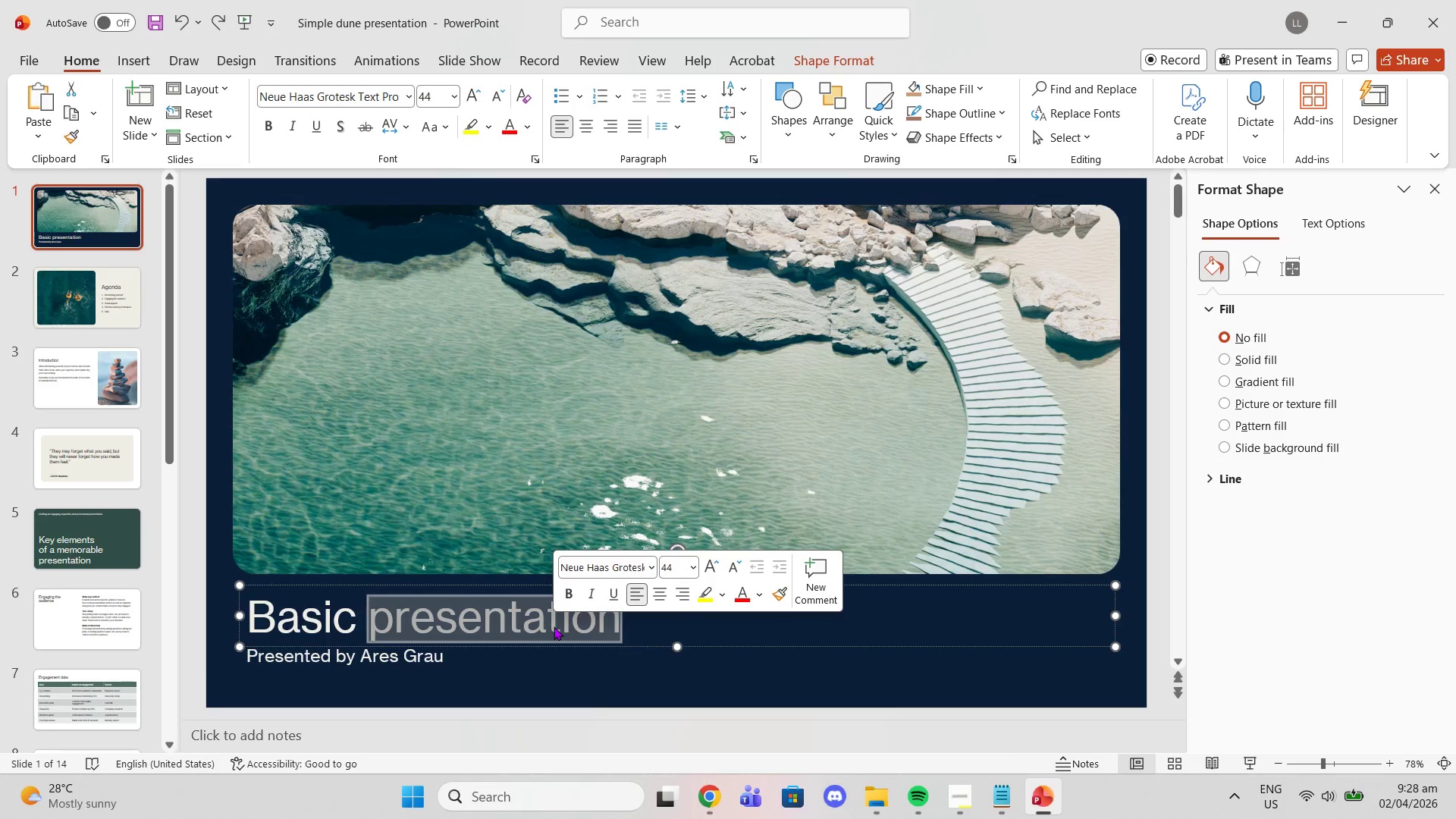 
triple_click([554, 626])
 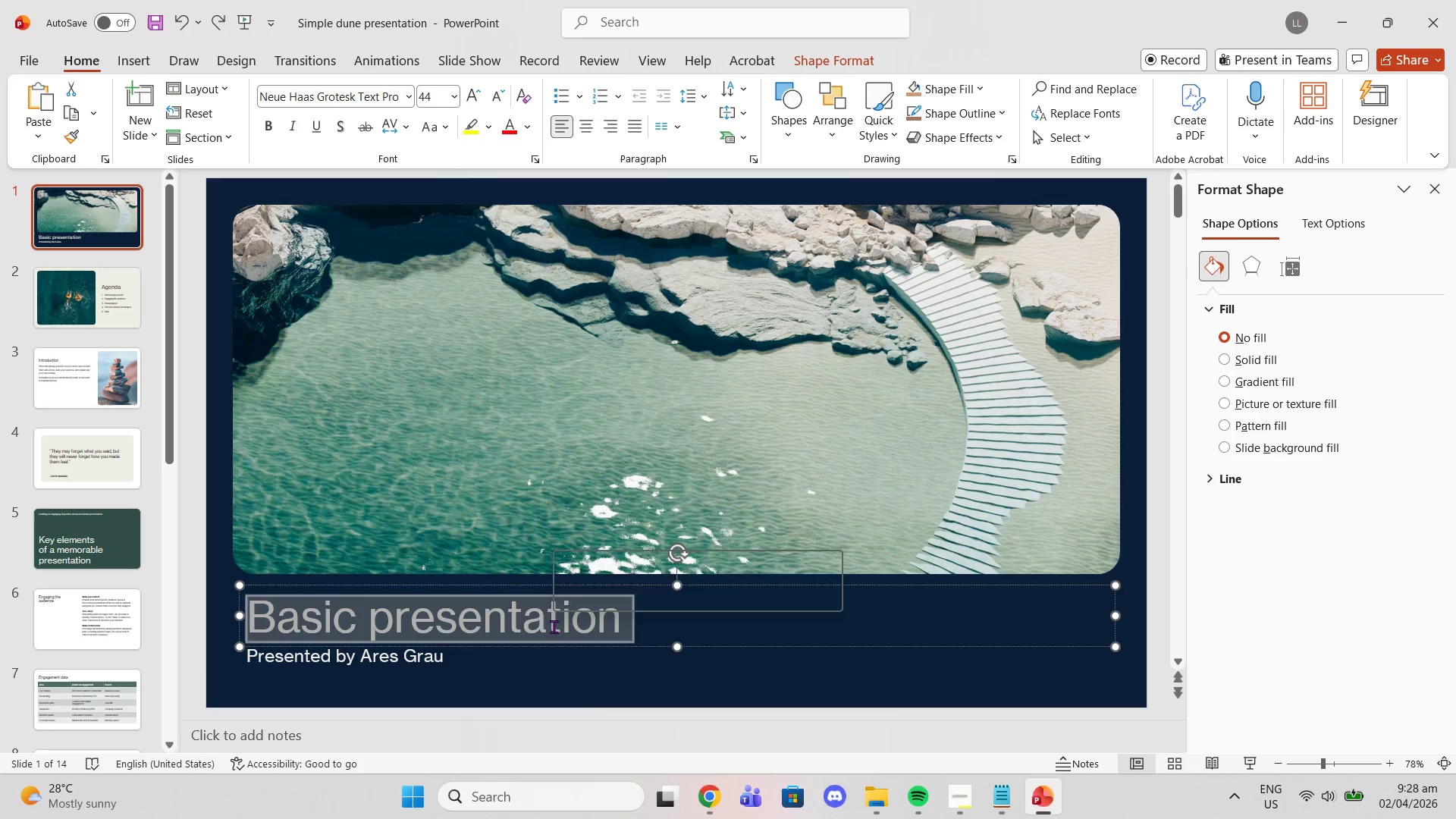 
triple_click([554, 626])
 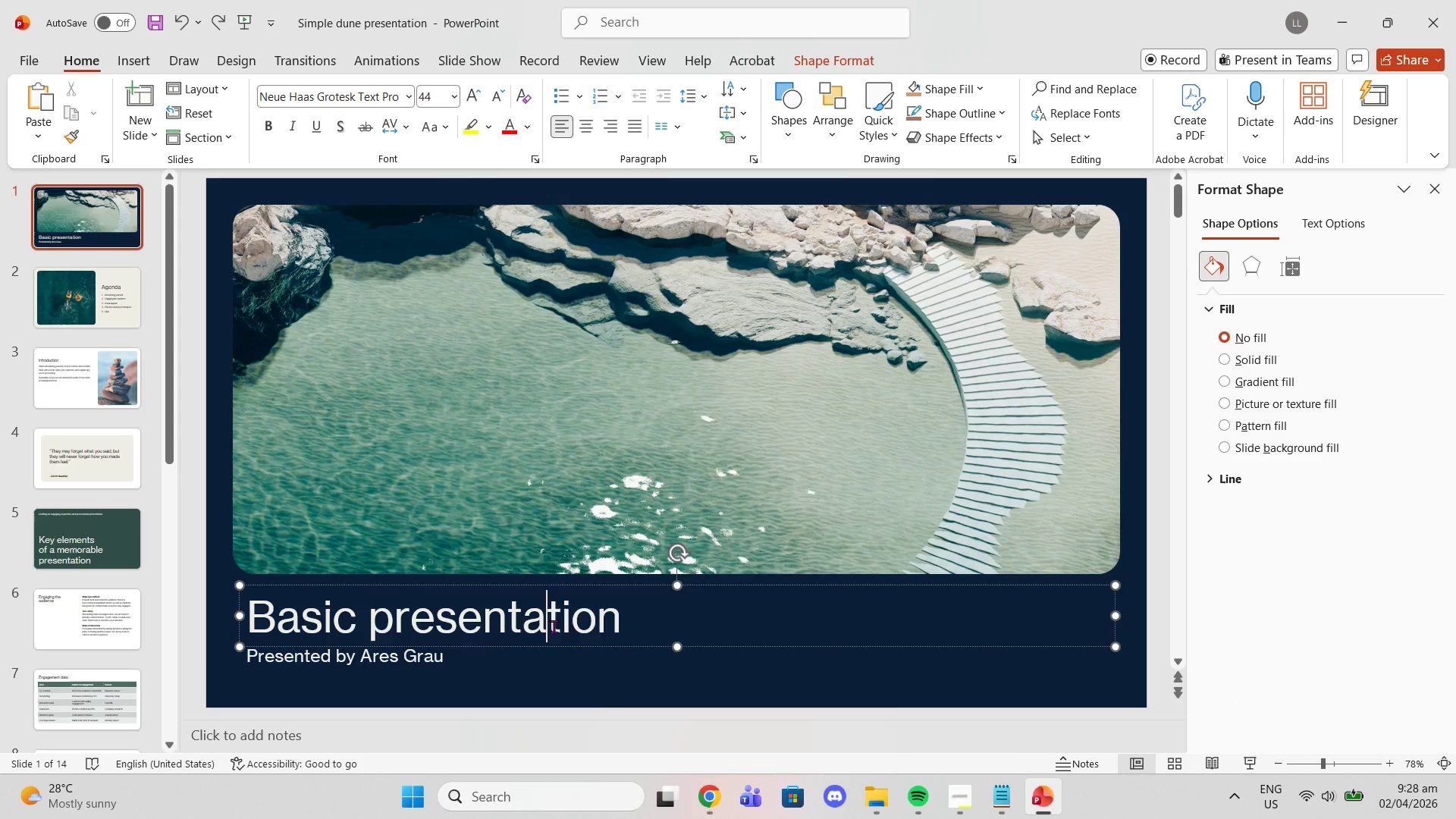 
double_click([554, 626])
 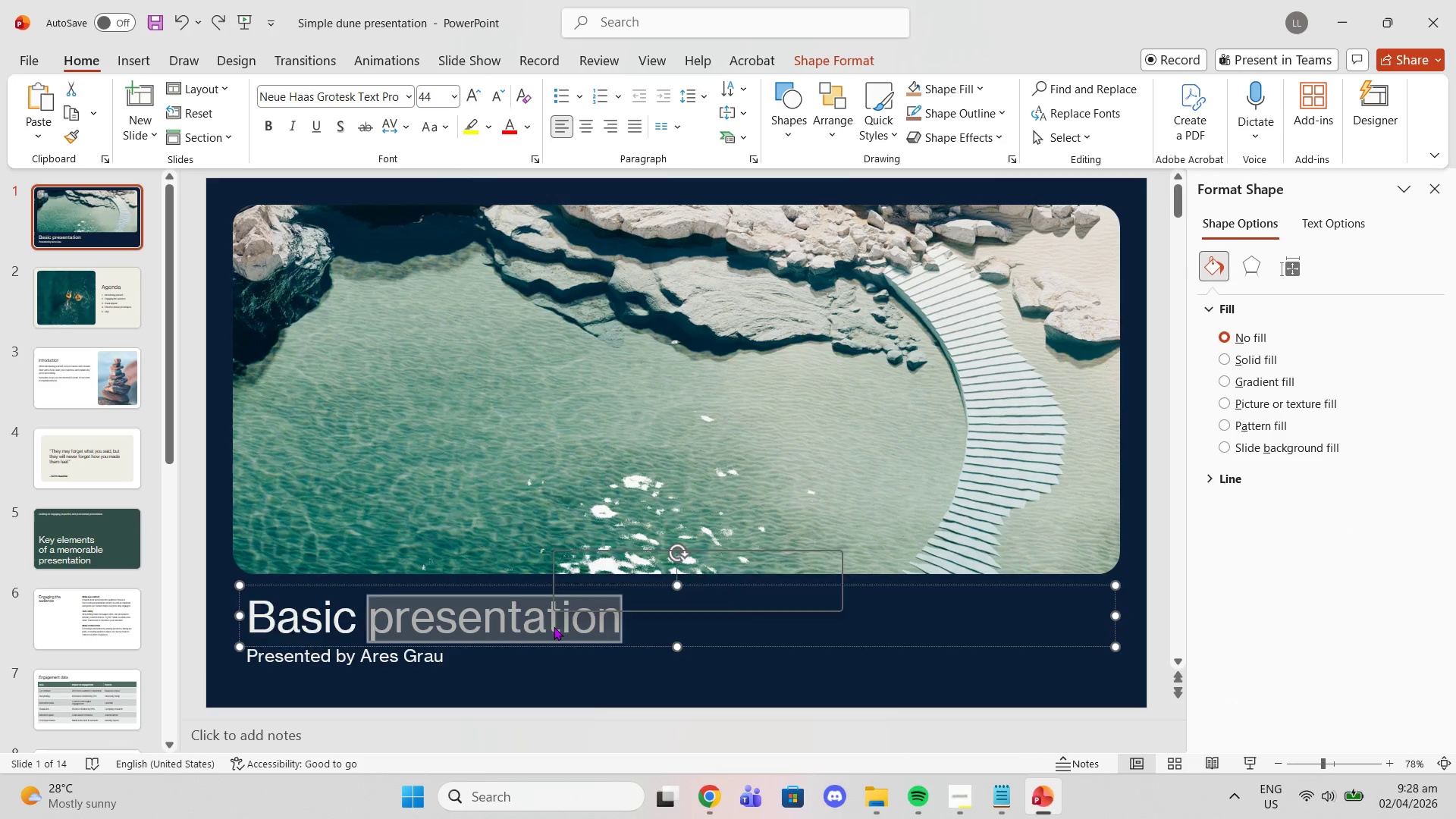 
triple_click([554, 626])
 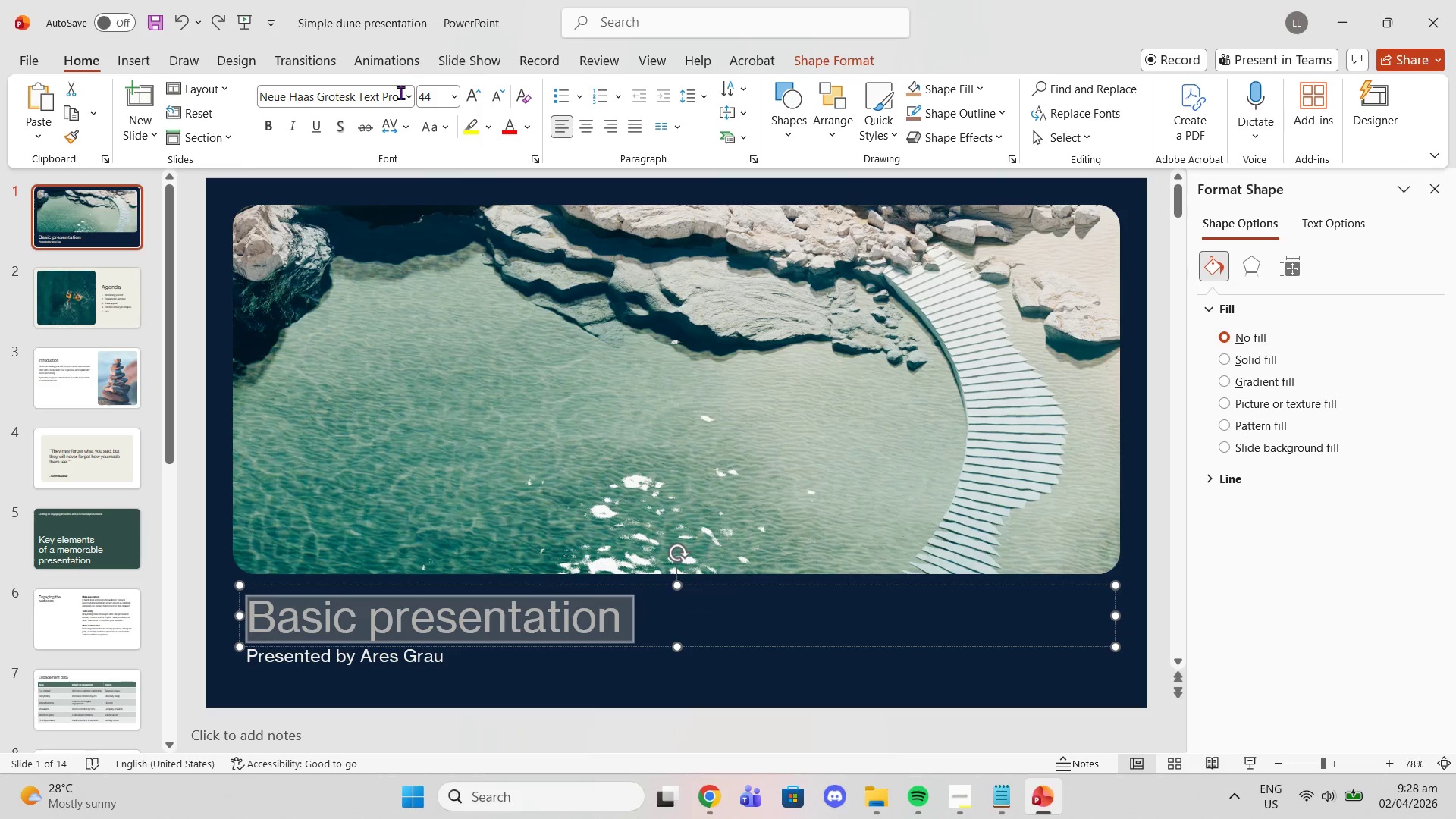 
left_click([409, 96])
 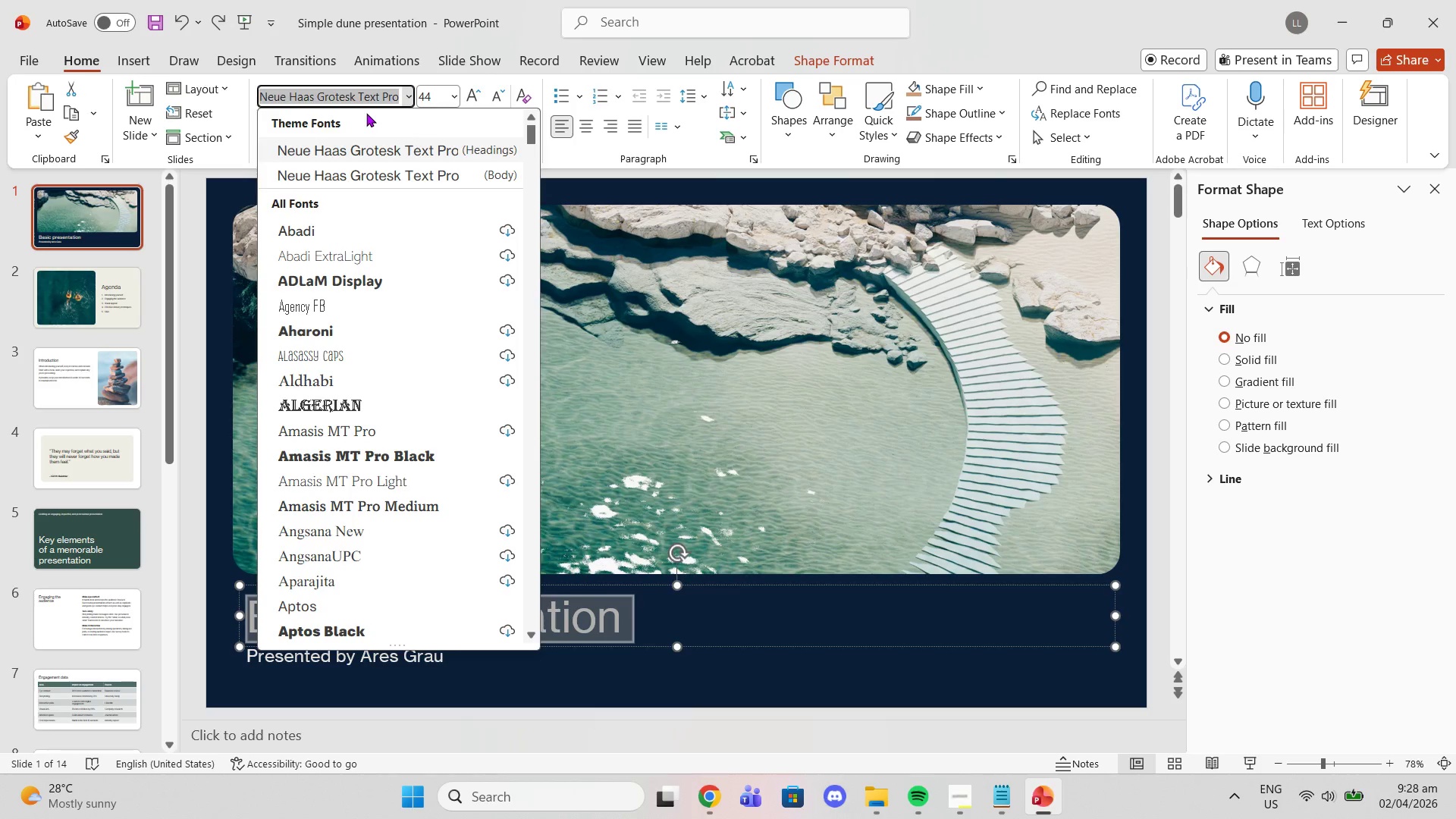 
type(monte)
key(Backspace)
type(serrat)
 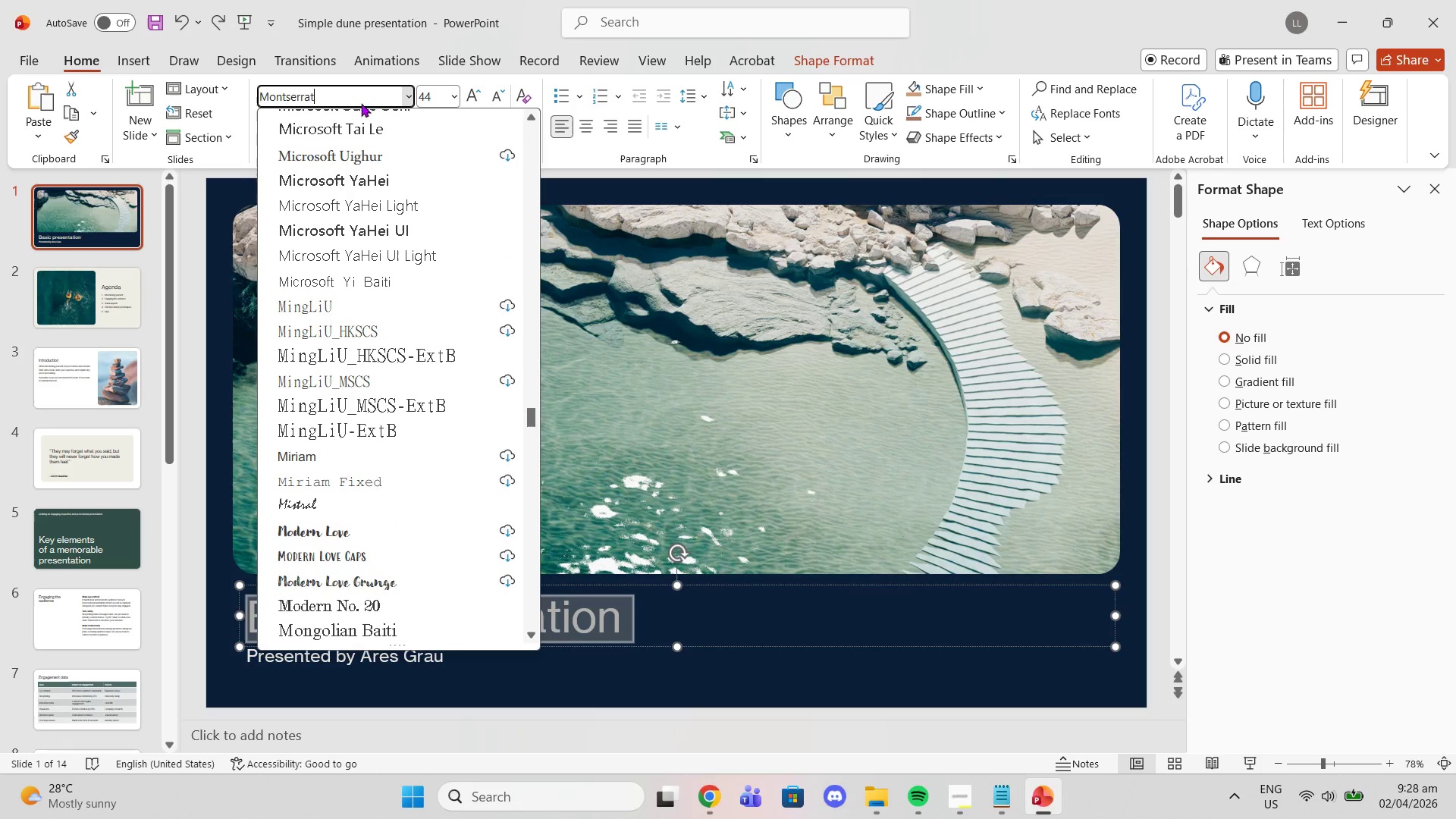 
scroll: coordinate [378, 287], scroll_direction: up, amount: 6.0
 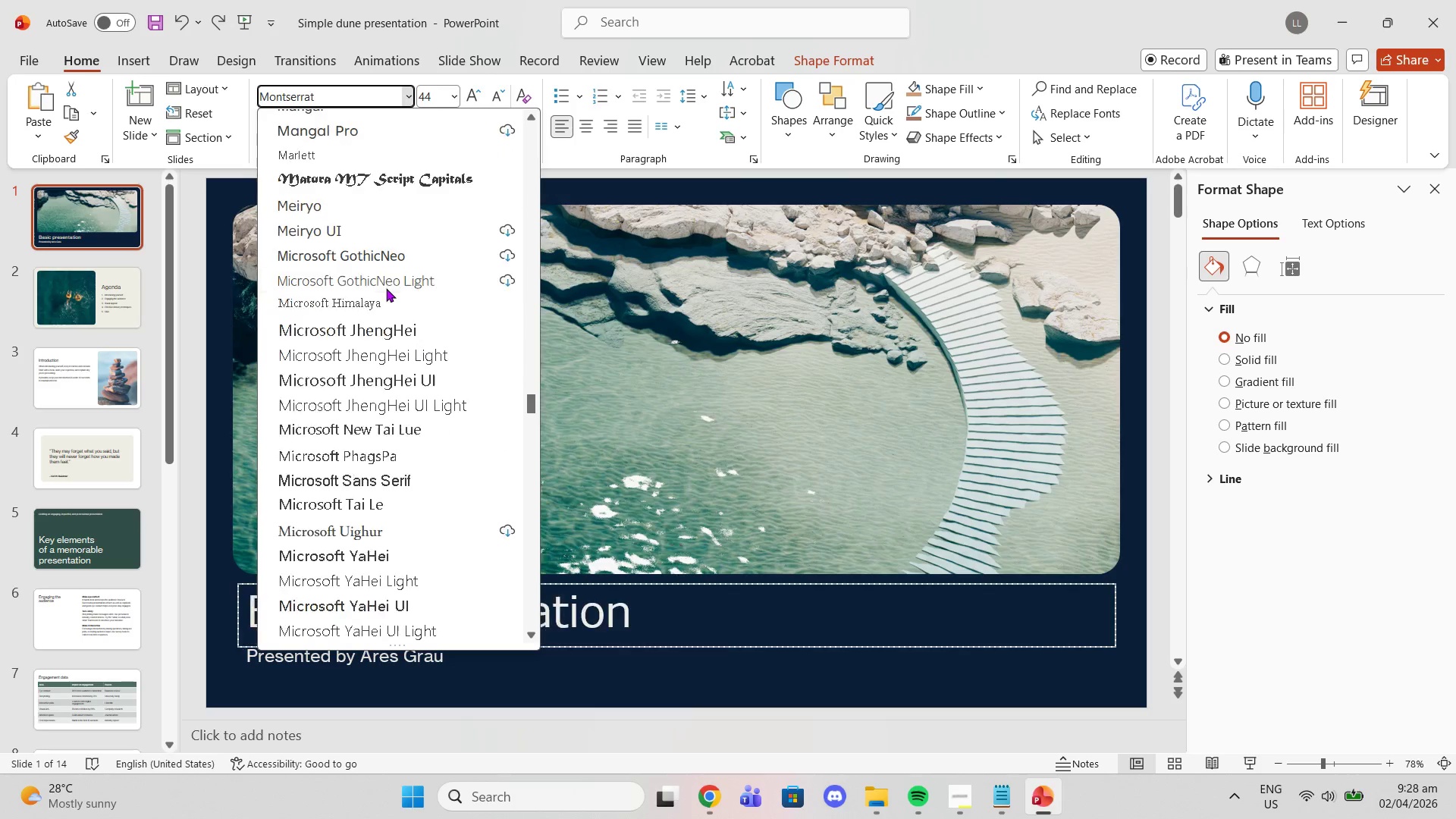 
scroll: coordinate [386, 288], scroll_direction: down, amount: 1.0
 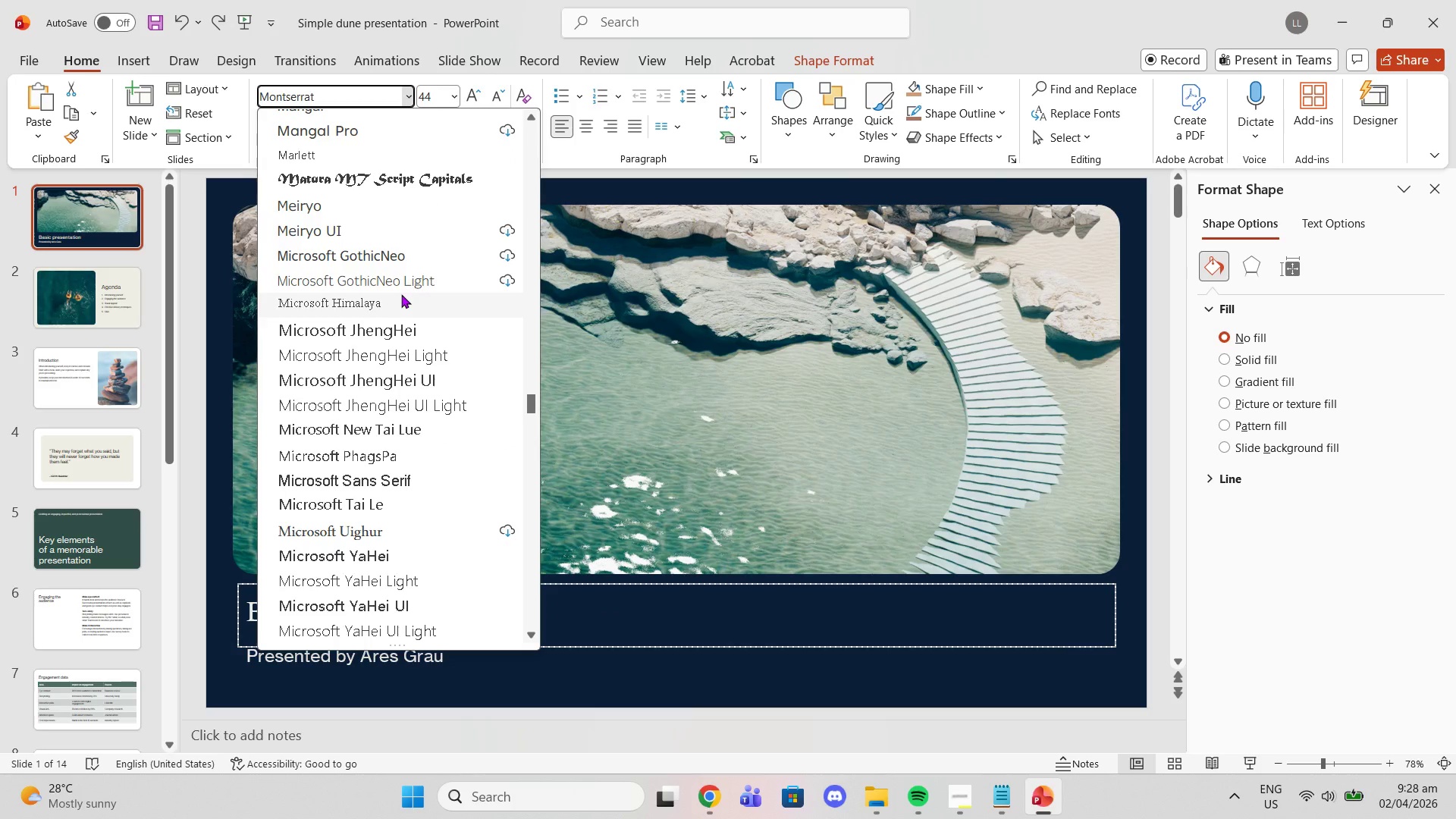 
key(Enter)
 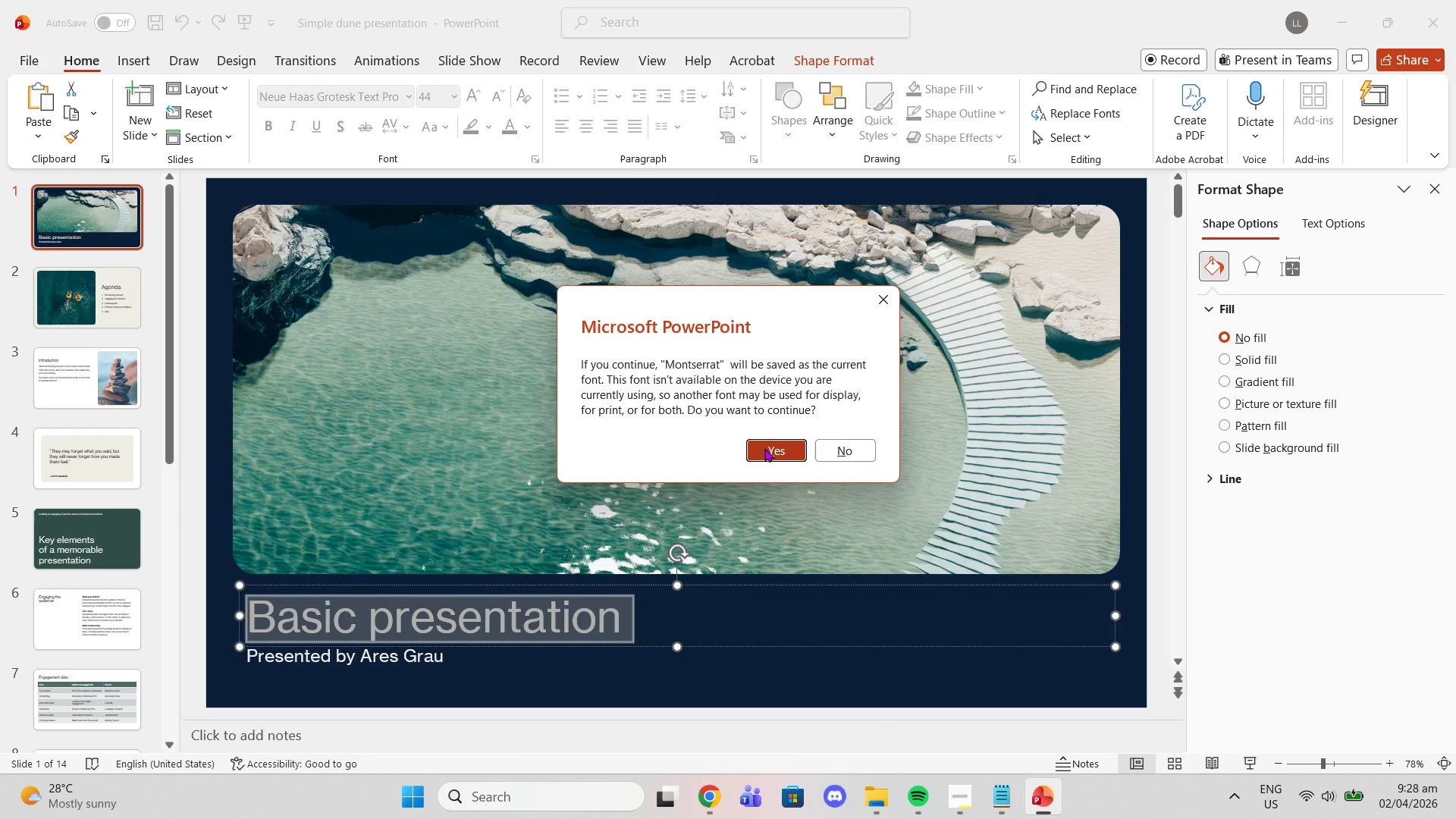 
wait(6.66)
 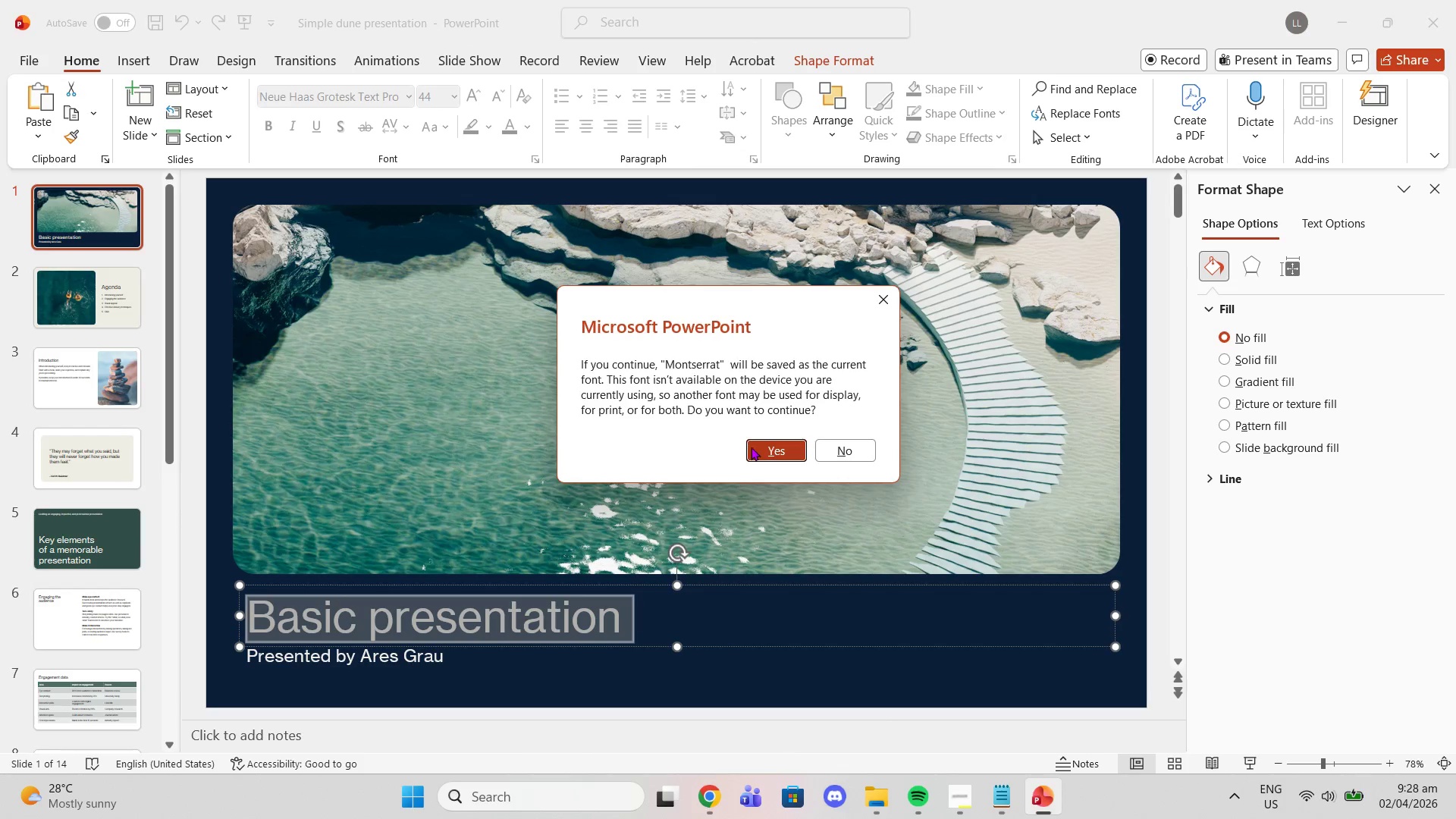 
left_click([764, 448])
 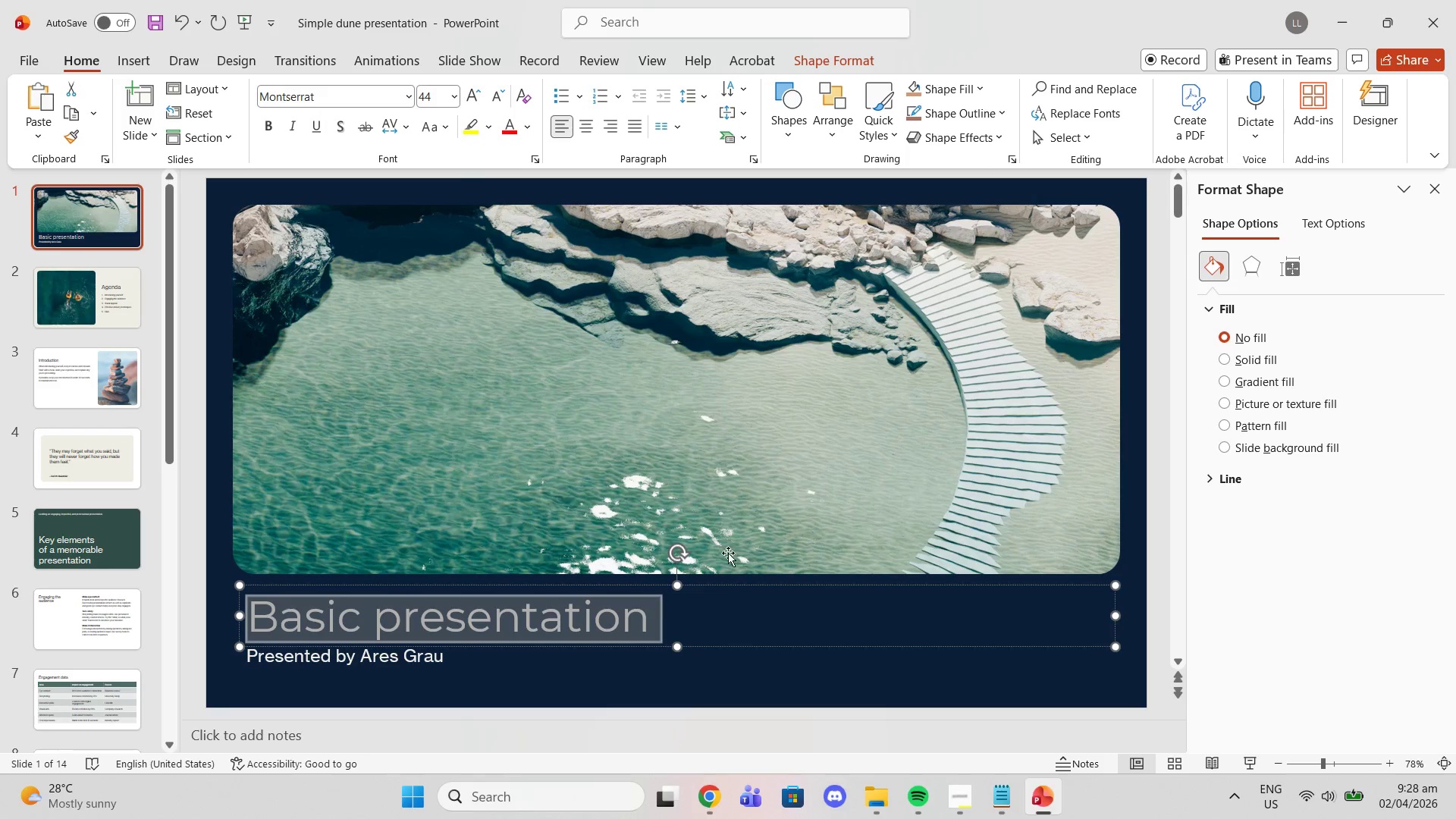 
left_click([660, 614])
 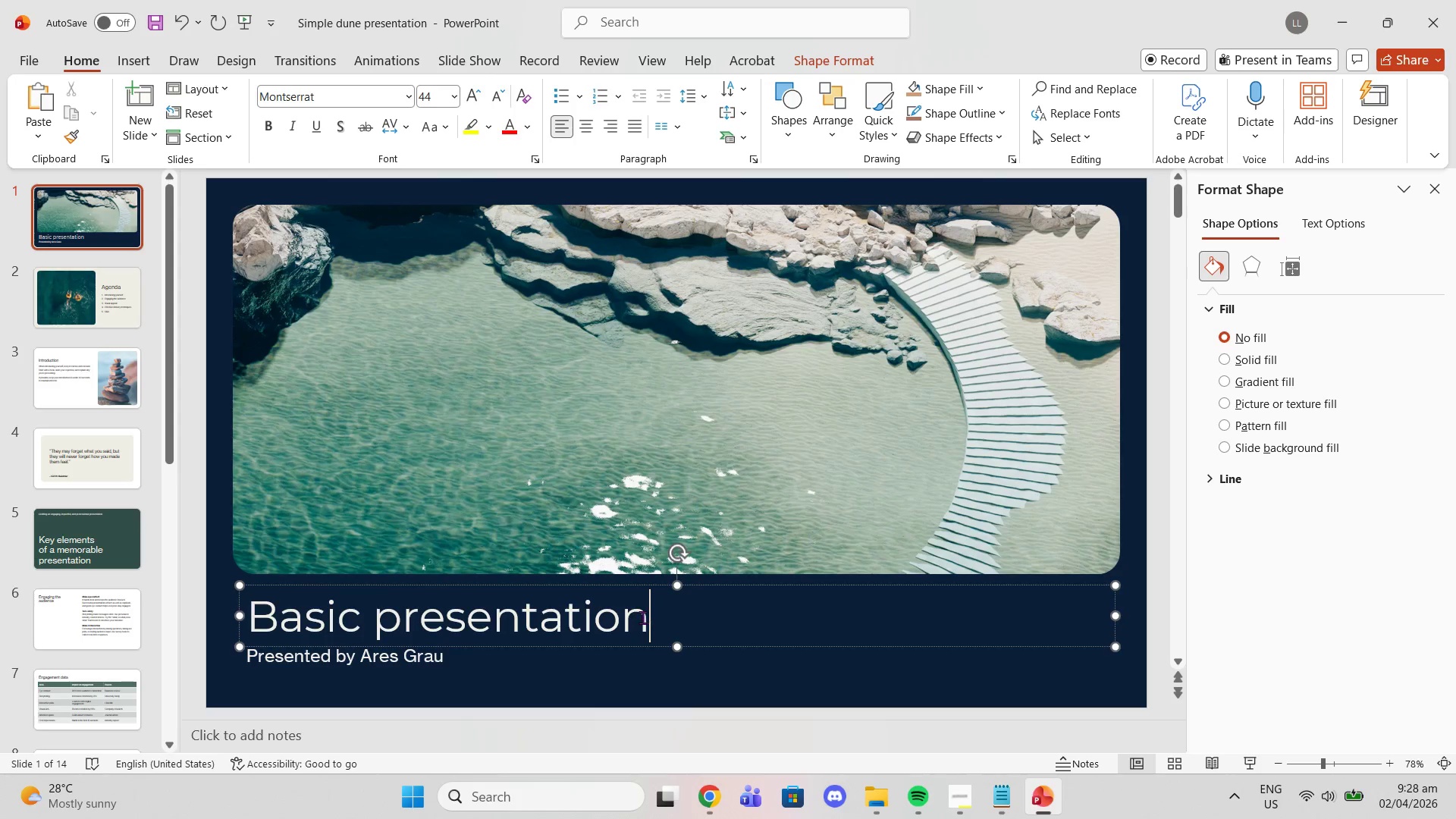 
left_click_drag(start_coordinate=[642, 617], to_coordinate=[297, 630])
 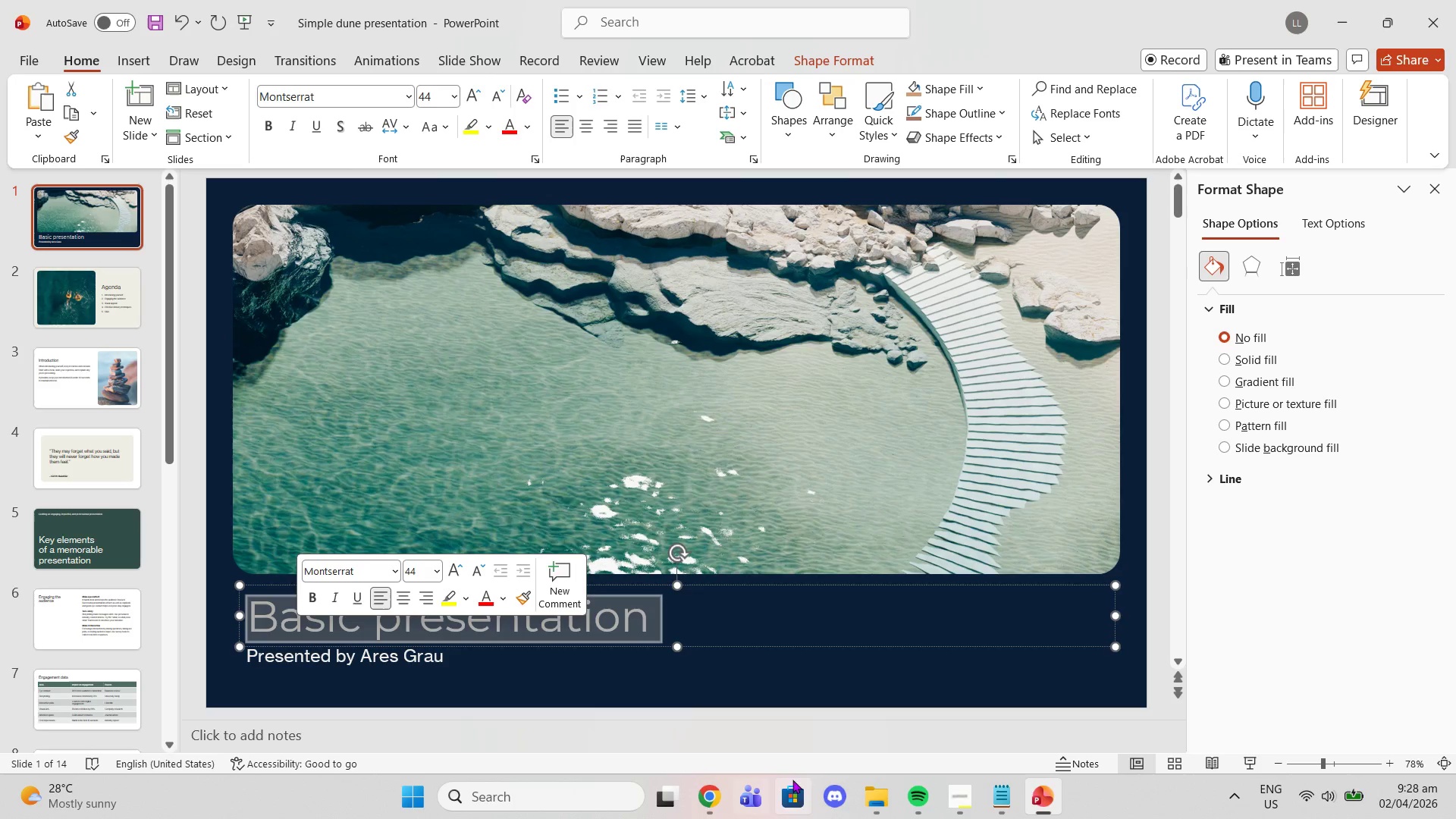 
mouse_move([983, 792])
 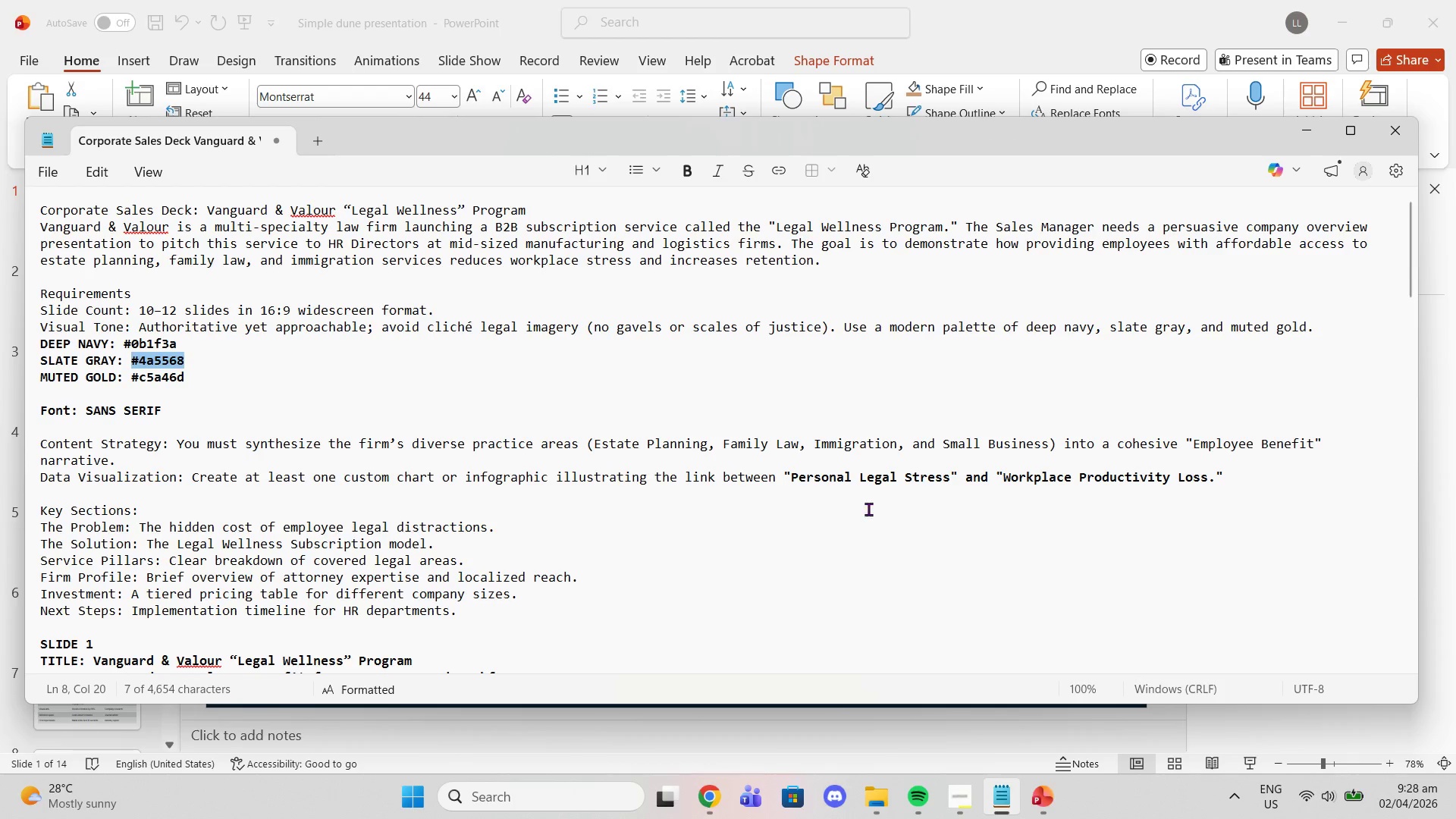 
scroll: coordinate [542, 485], scroll_direction: down, amount: 3.0
 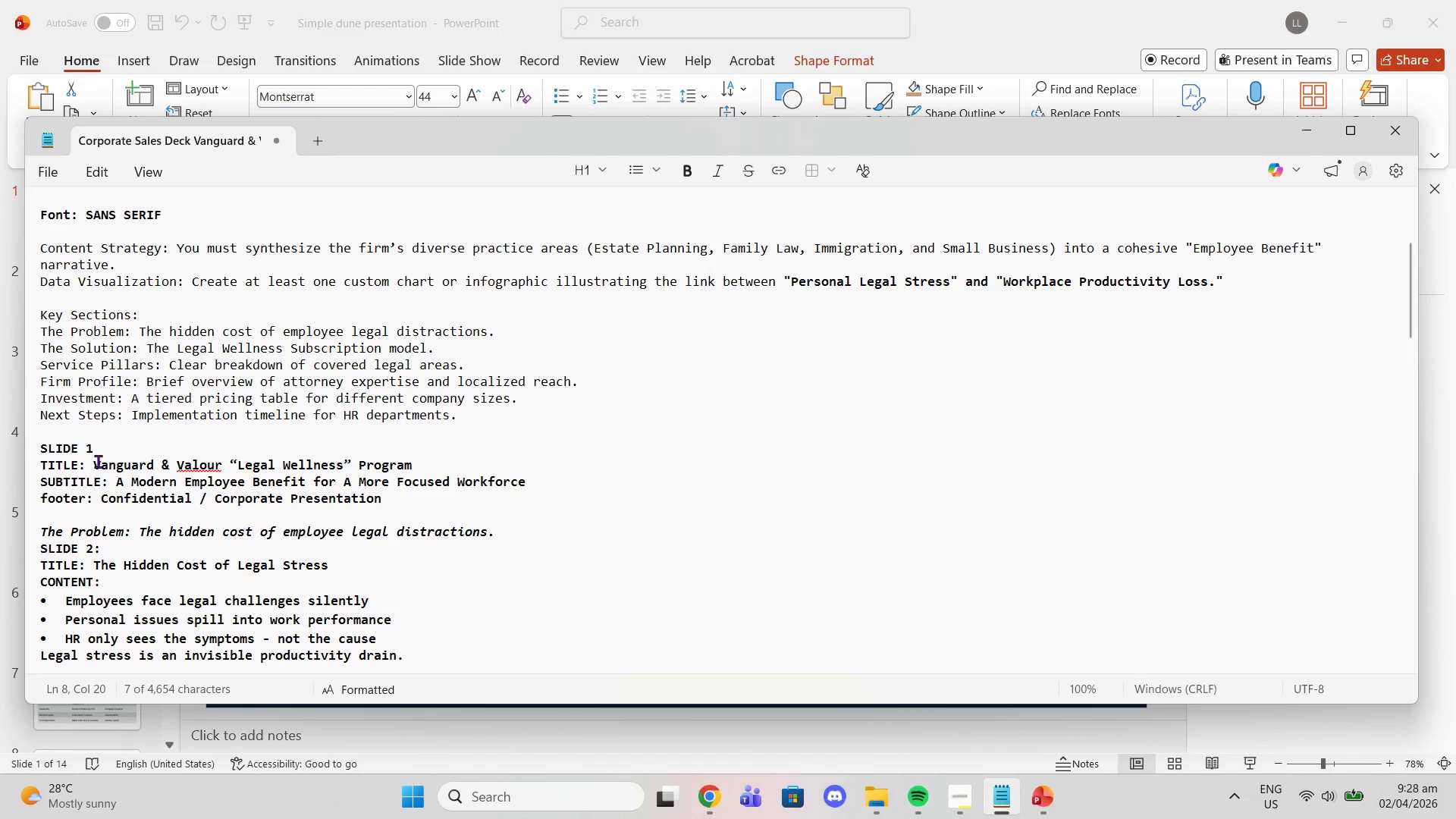 
left_click_drag(start_coordinate=[91, 460], to_coordinate=[419, 466])
 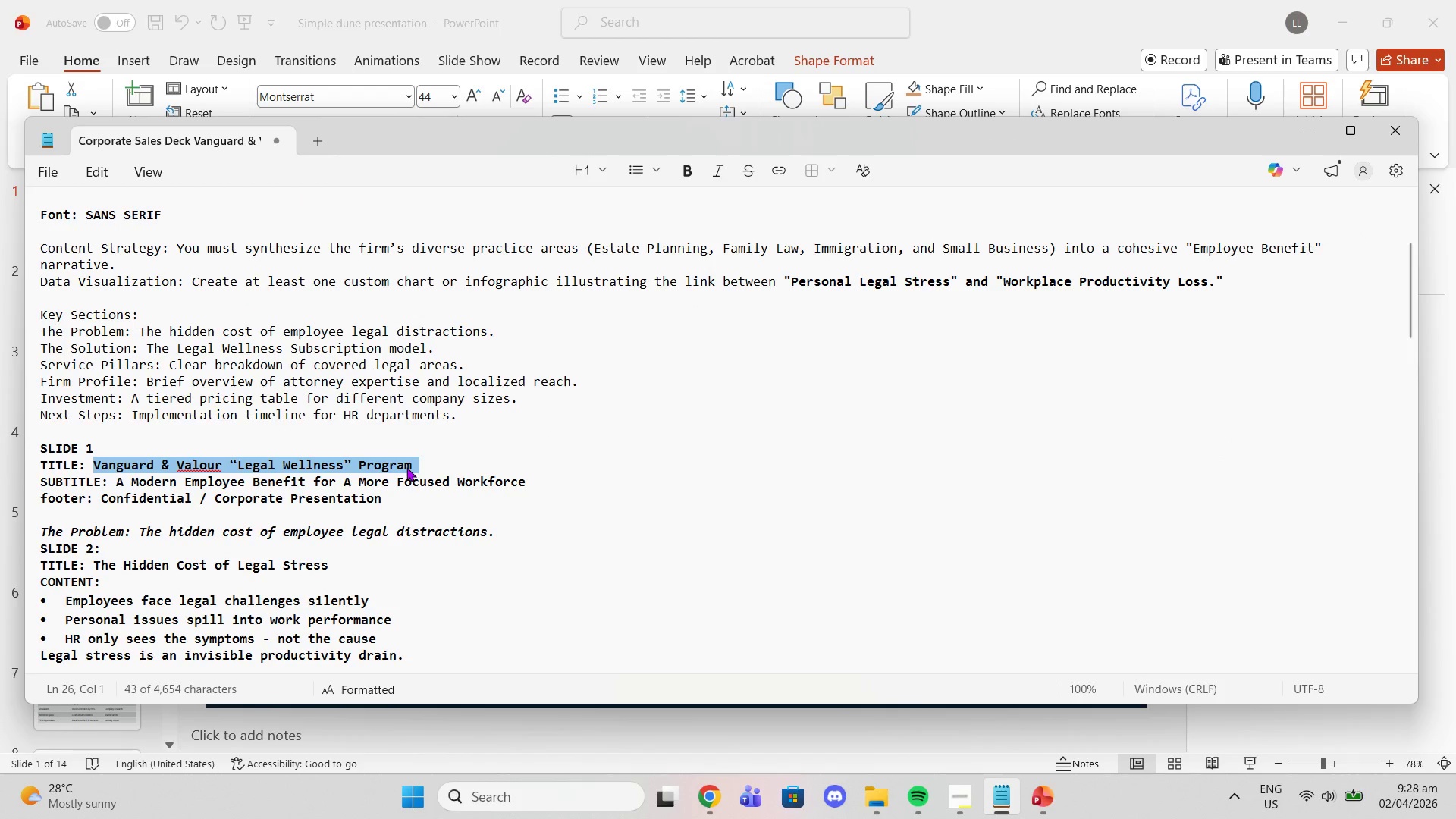 
right_click([406, 467])
 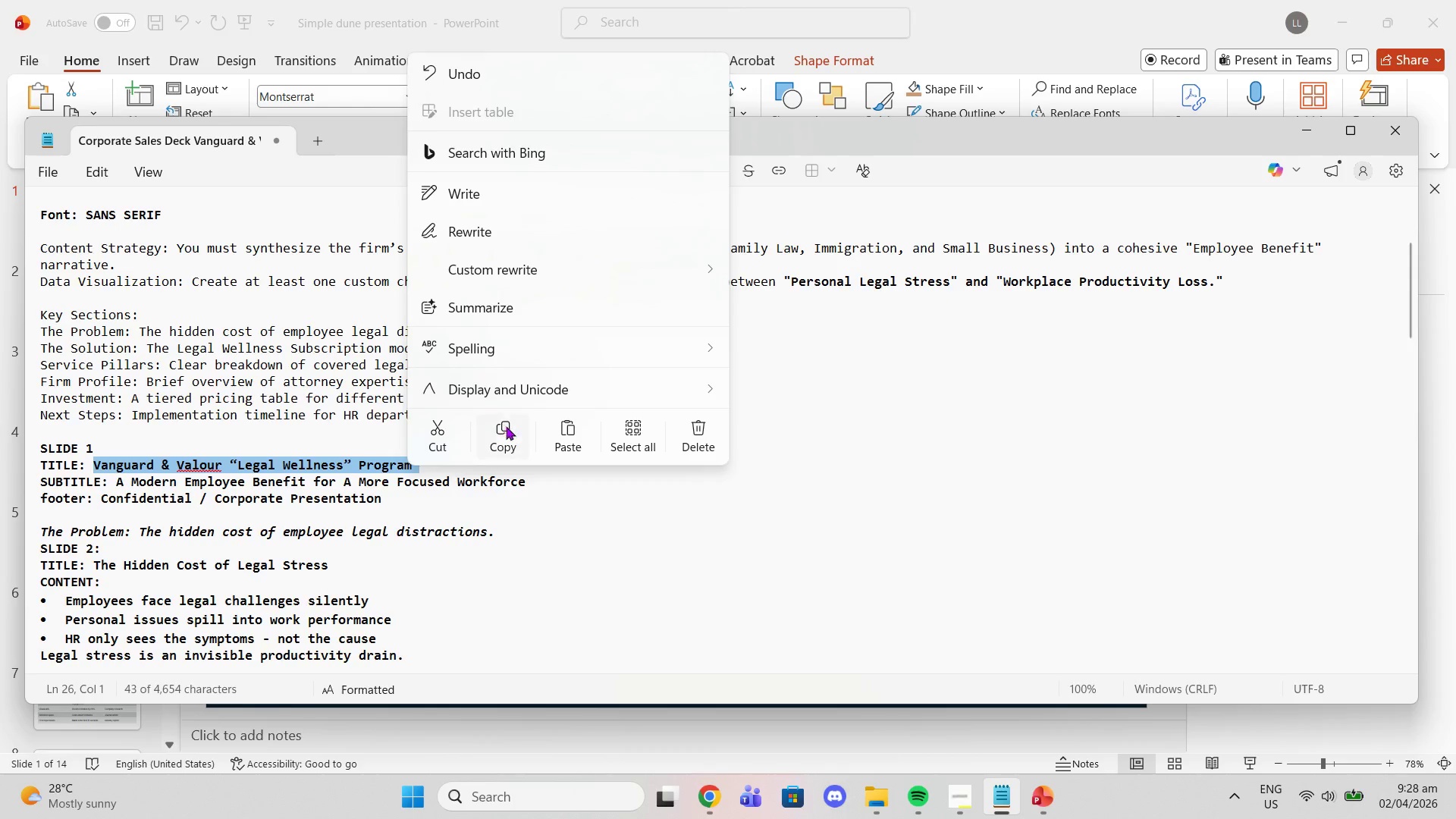 
left_click([510, 430])
 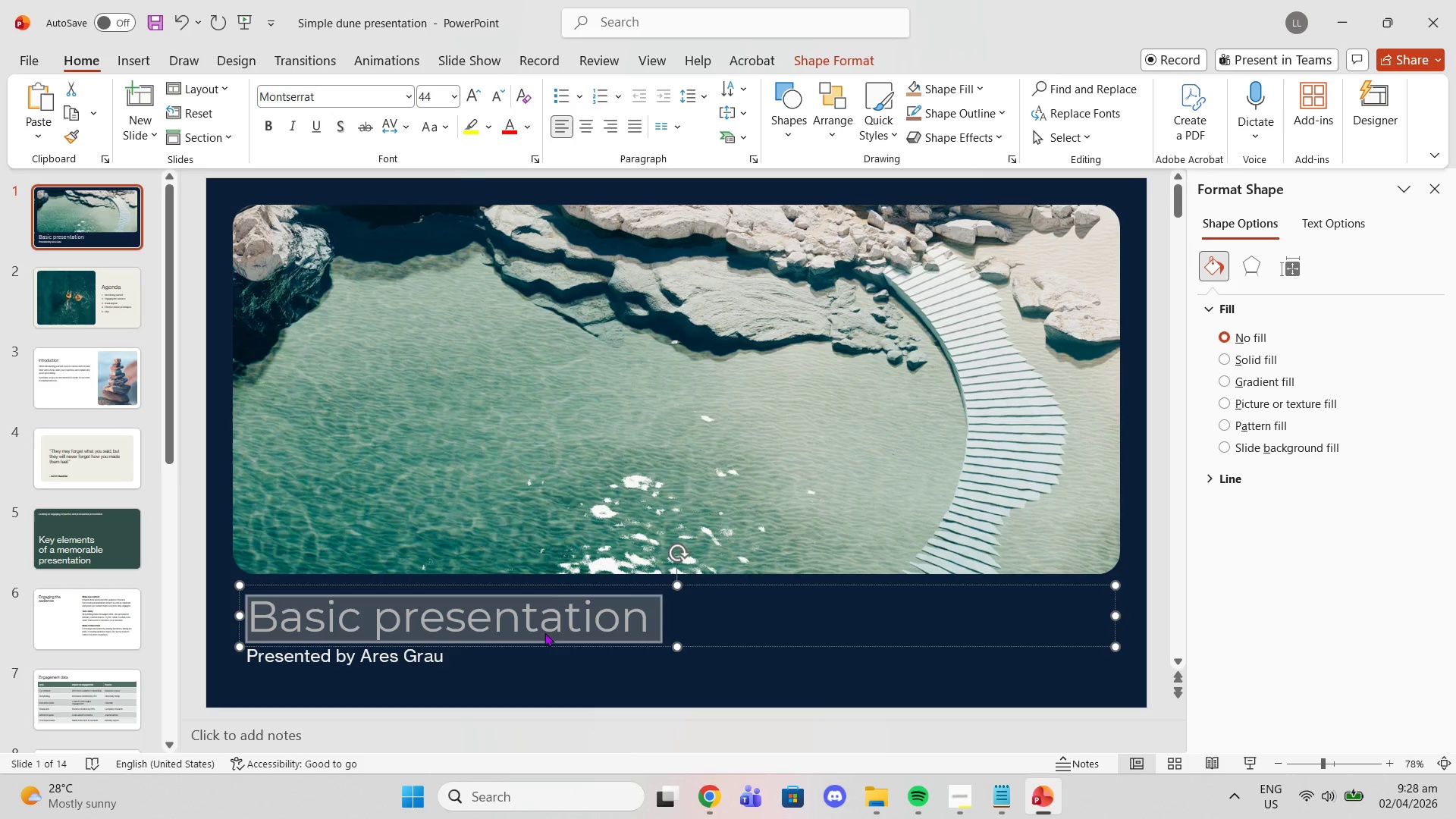 
key(Control+Shift+V)
 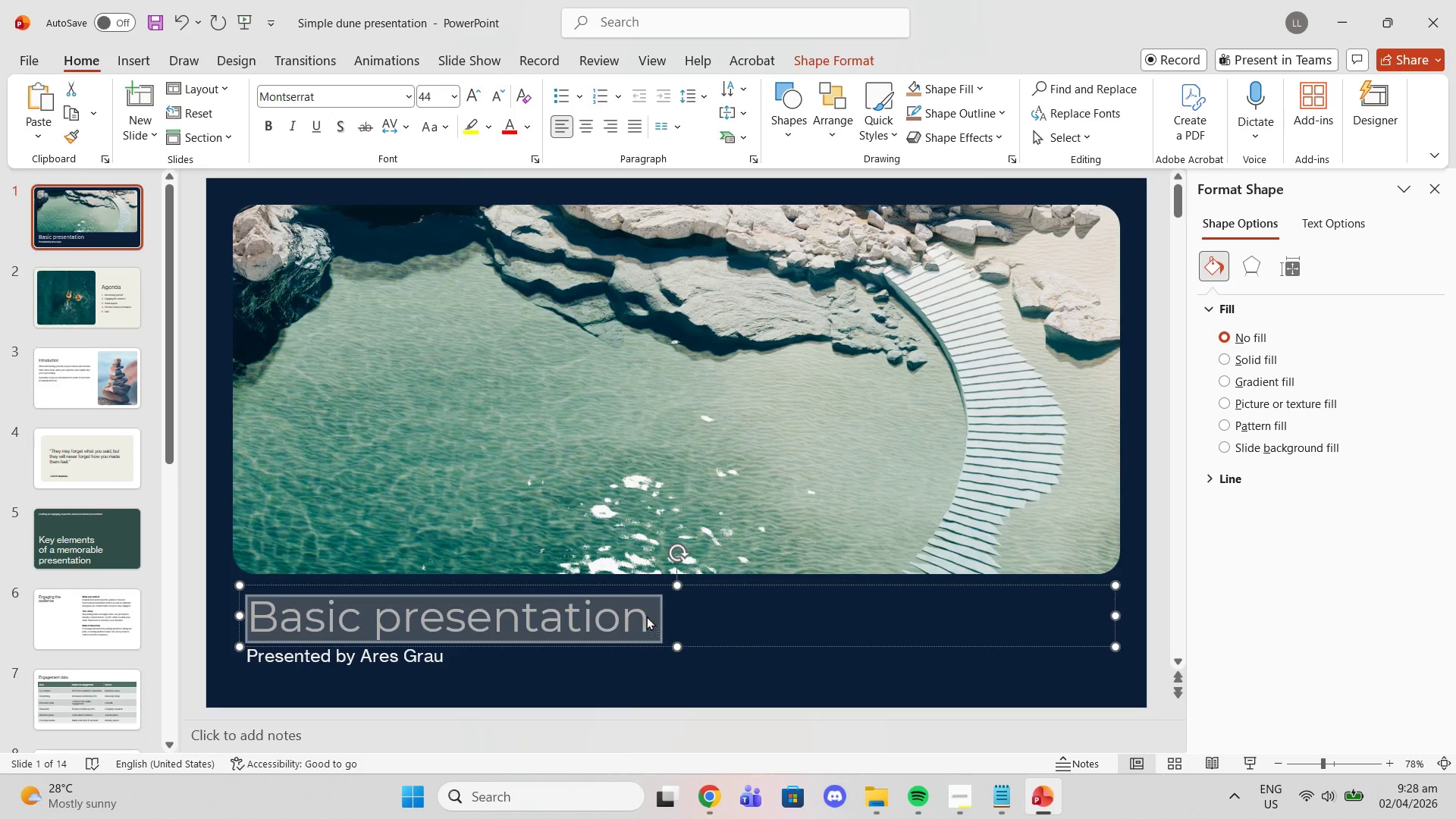 
double_click([646, 616])
 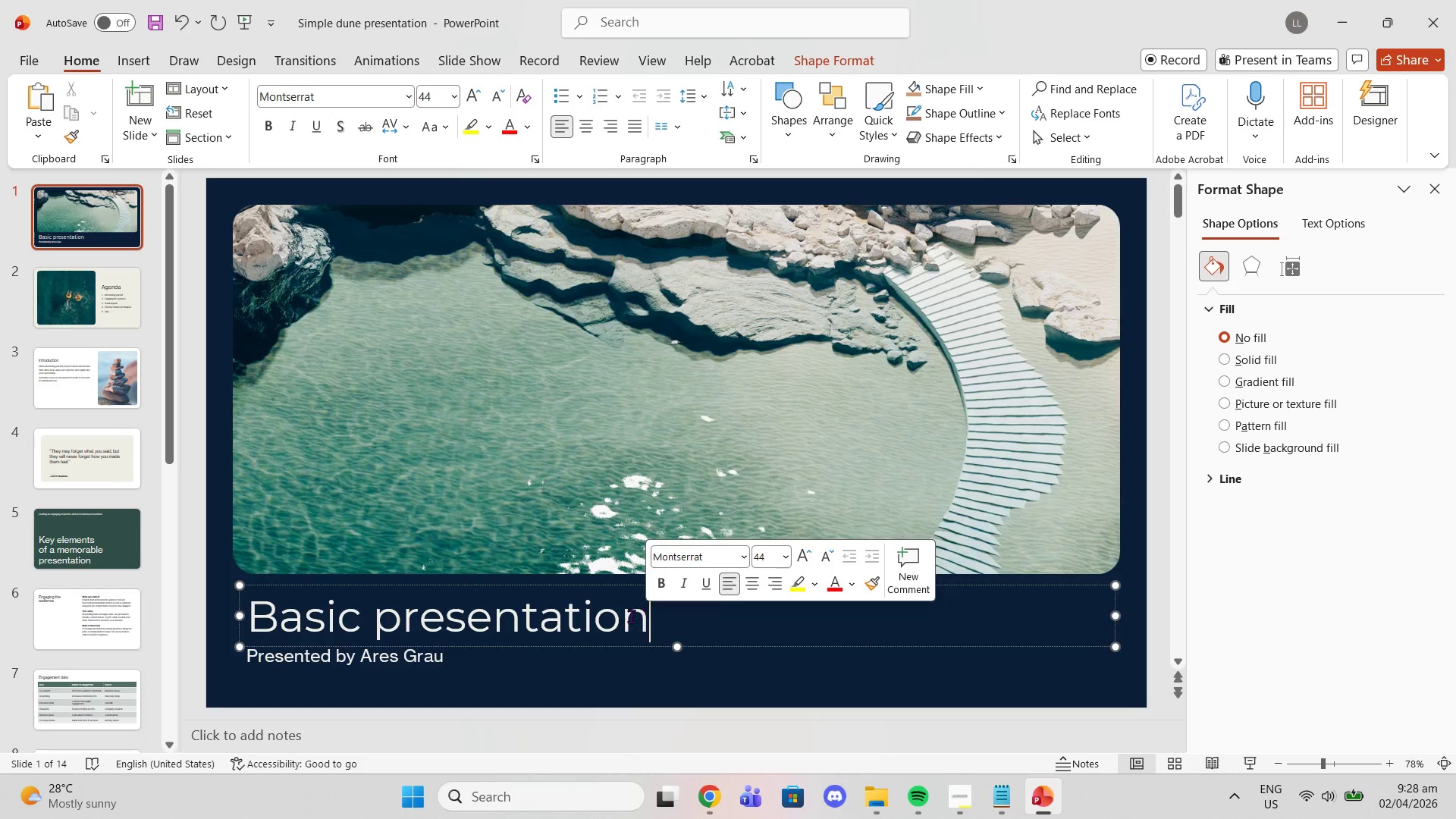 
triple_click([626, 616])
 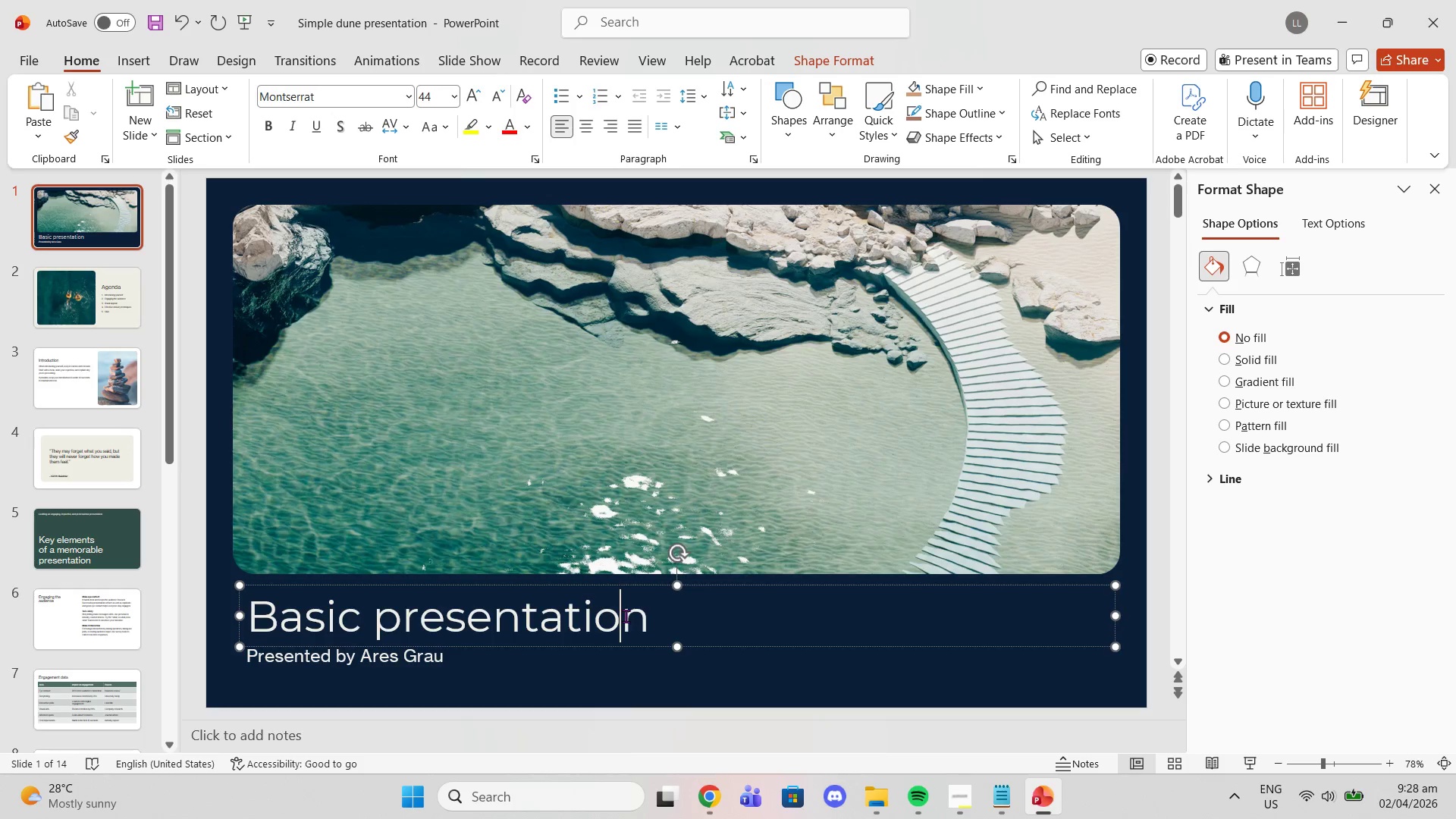 
triple_click([626, 616])
 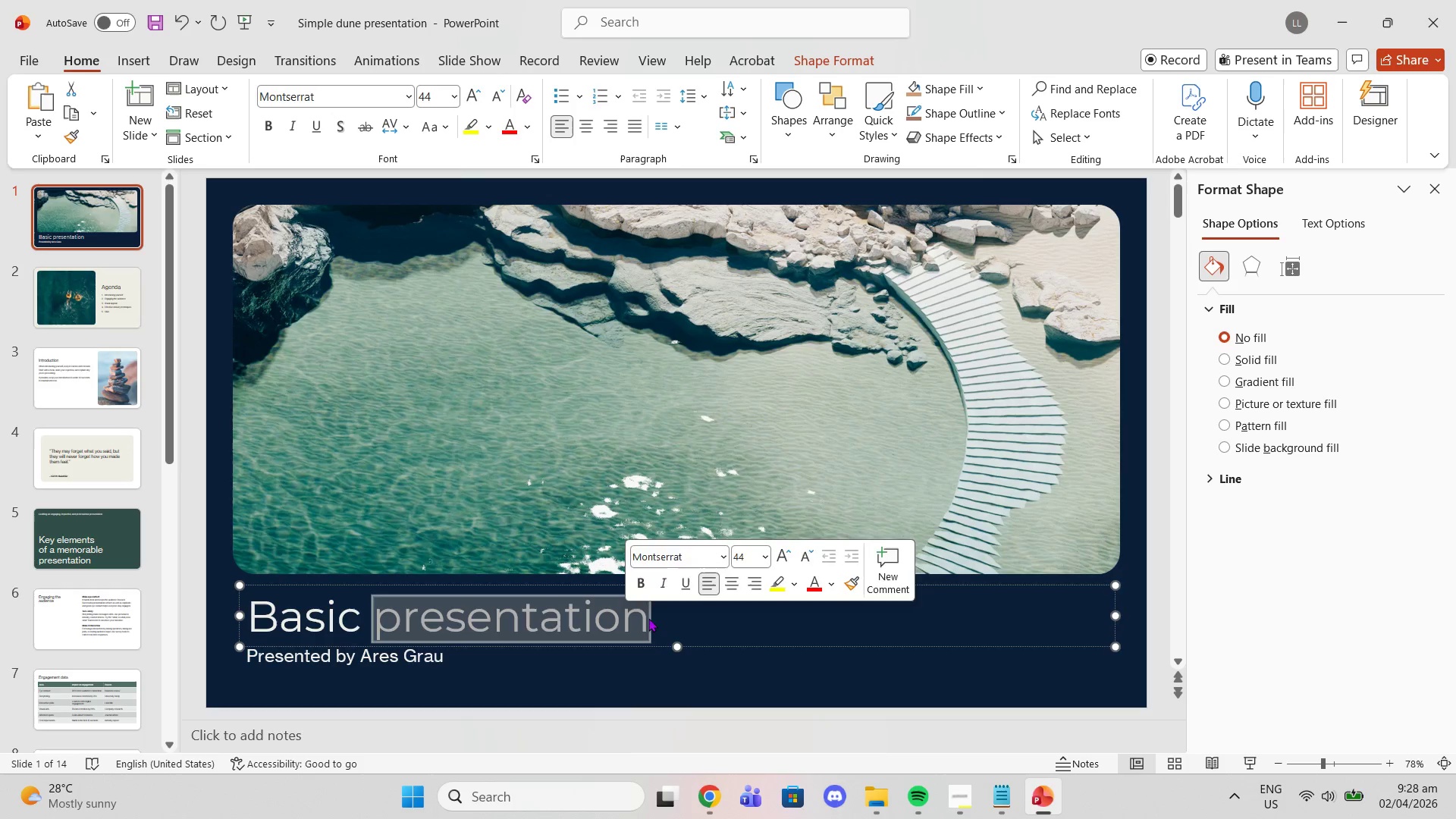 
left_click([654, 618])
 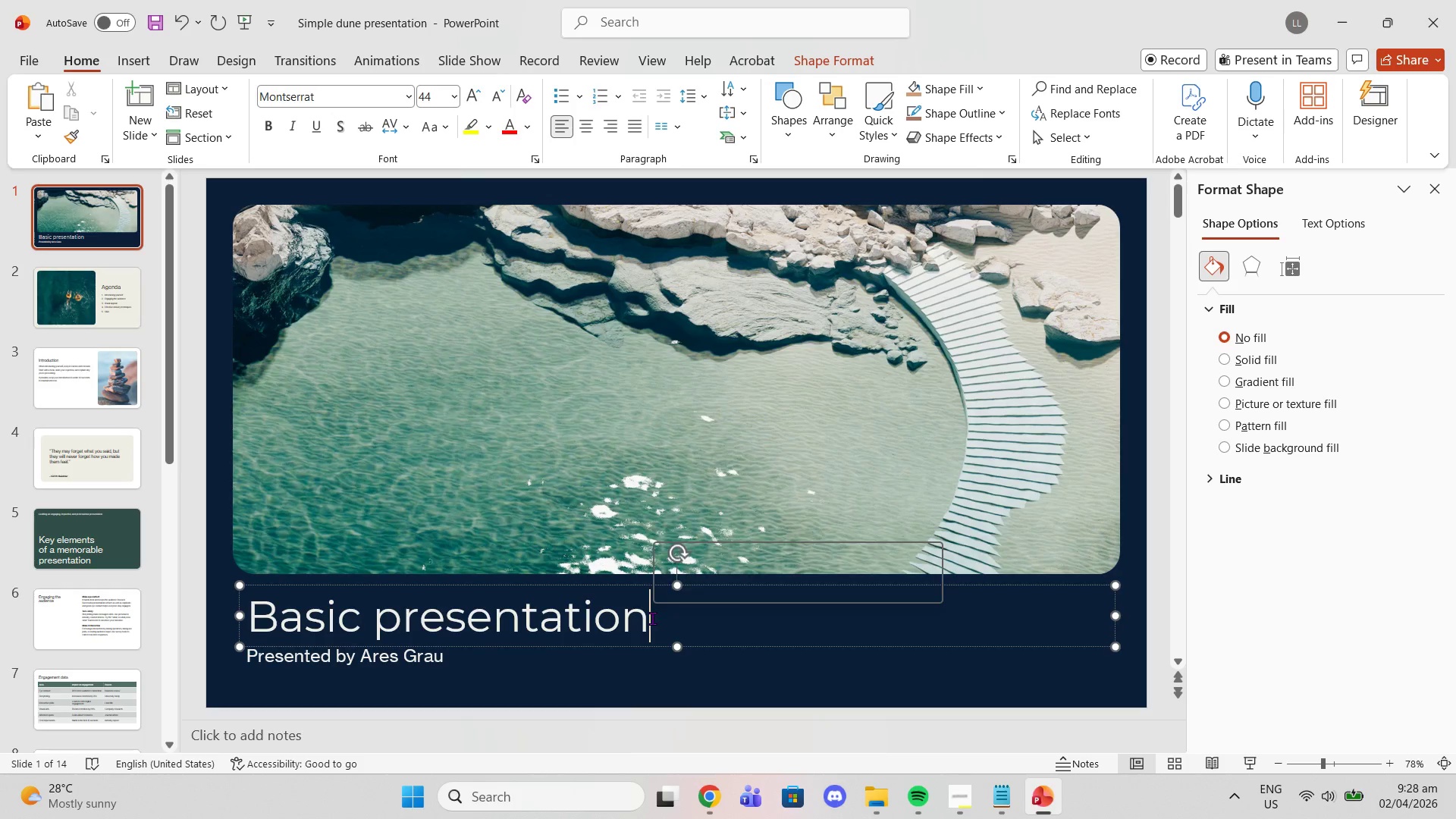 
left_click_drag(start_coordinate=[654, 618], to_coordinate=[264, 634])
 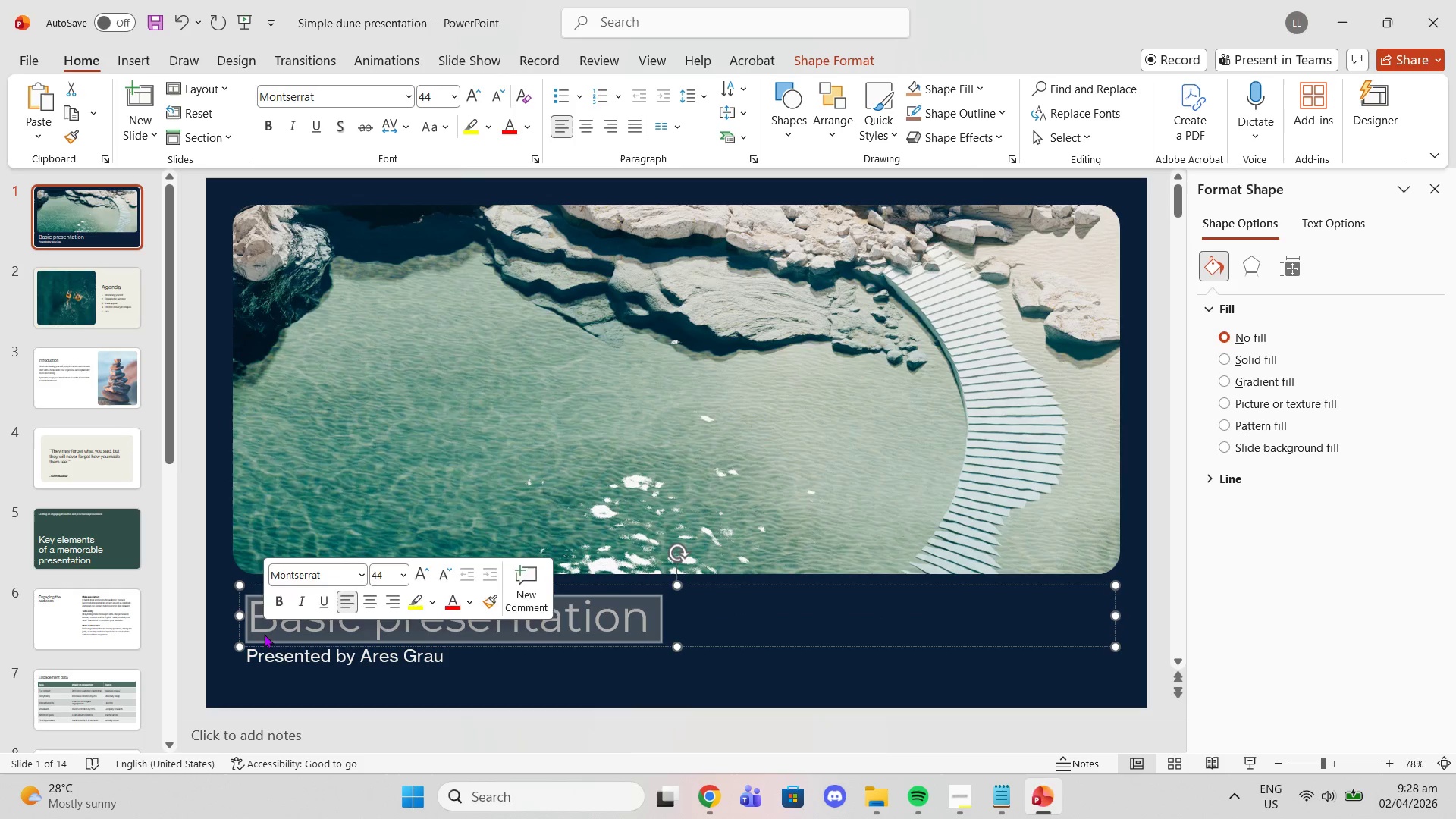 
key(Control+ControlLeft)
 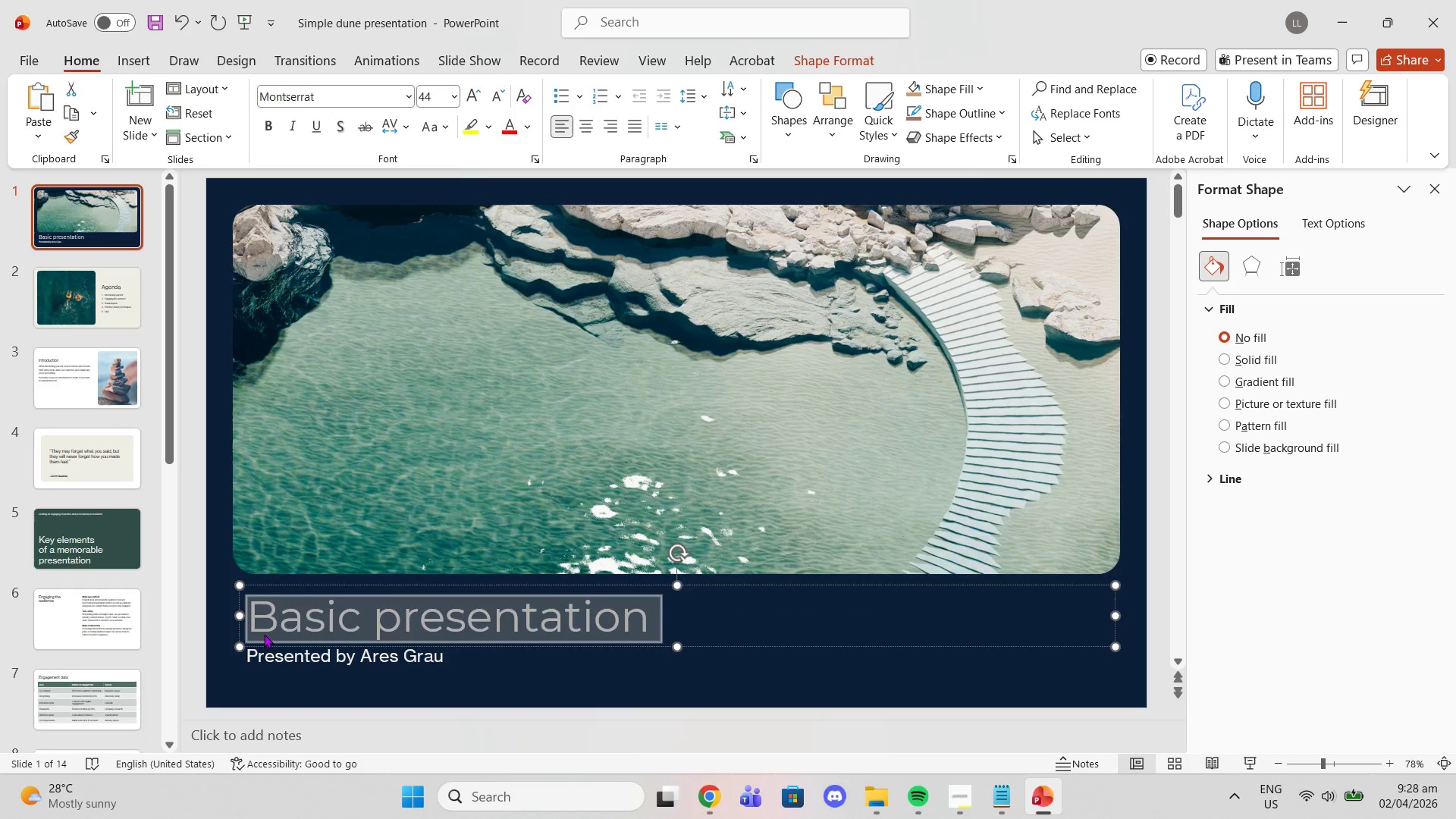 
key(Control+V)
 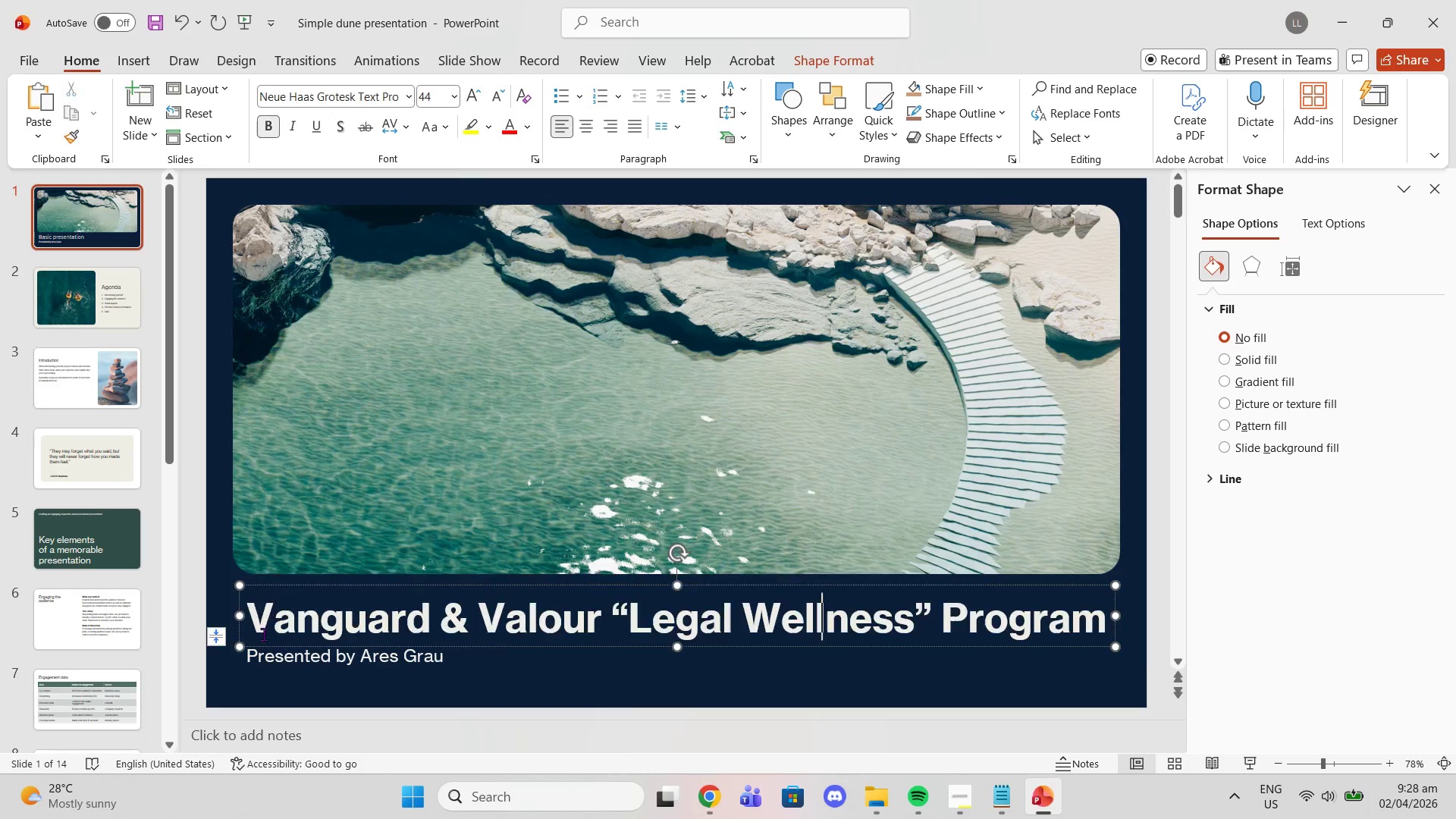 
key(Control+ControlLeft)
 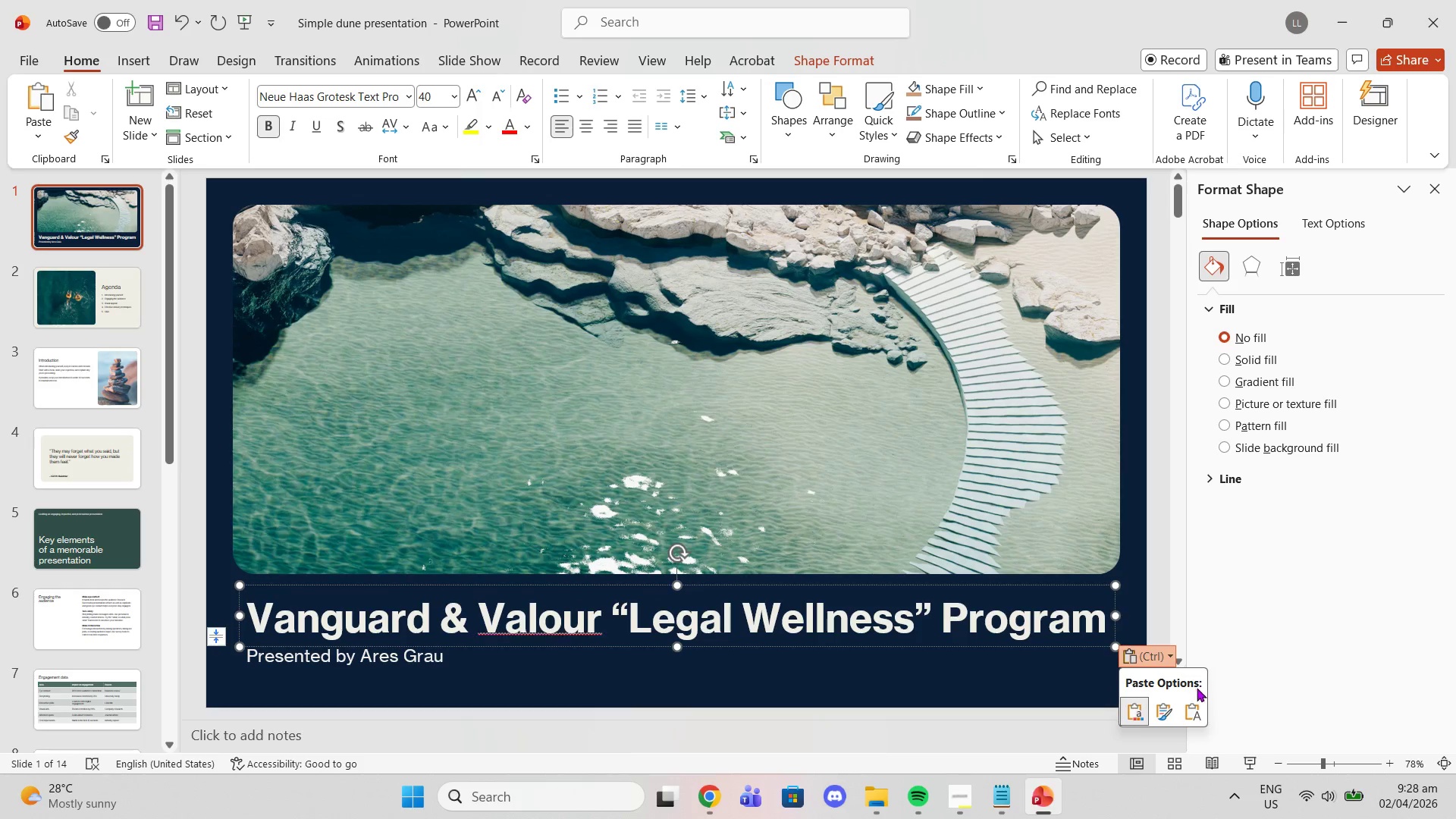 
left_click([1200, 701])
 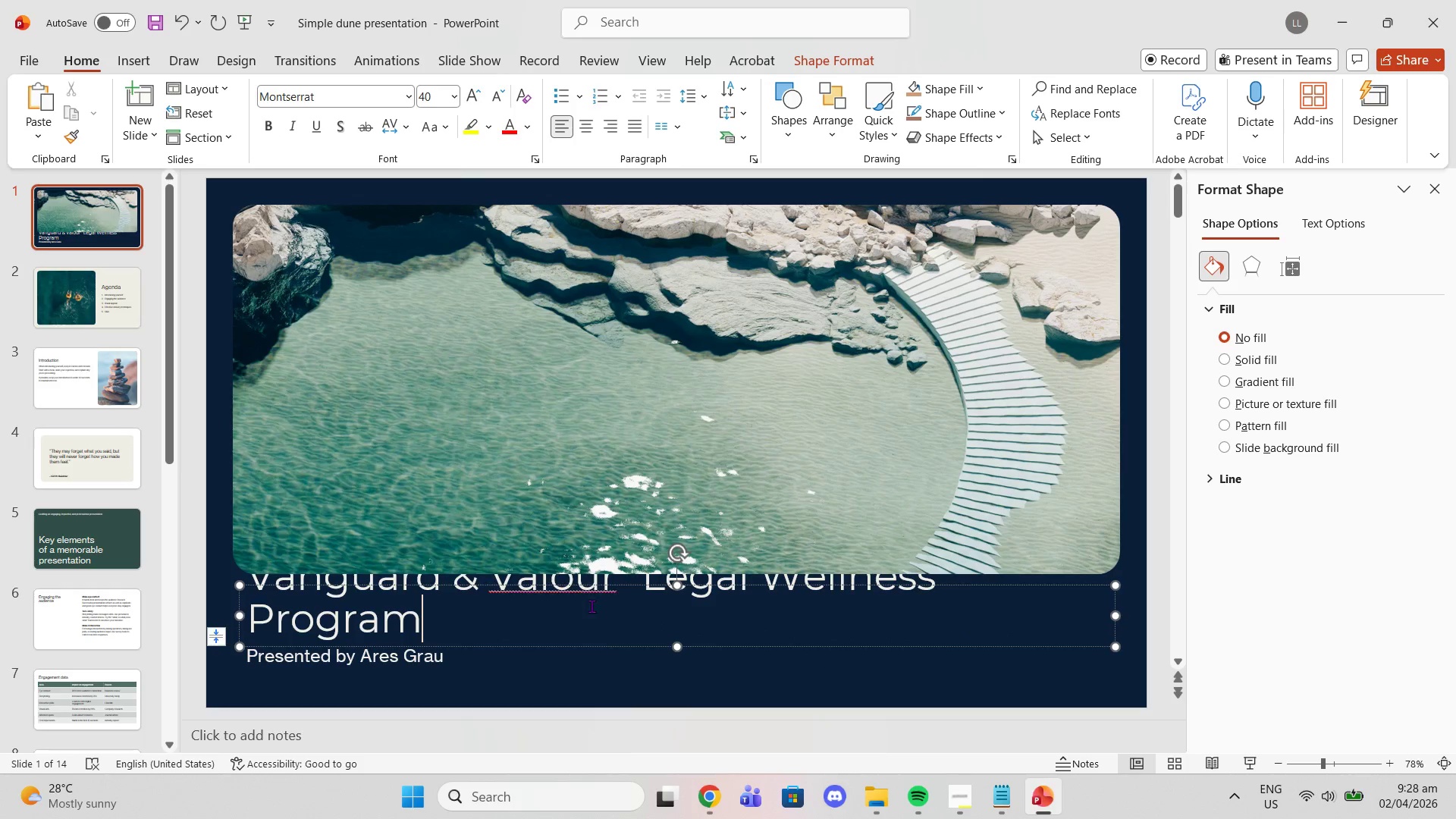 
left_click([682, 497])
 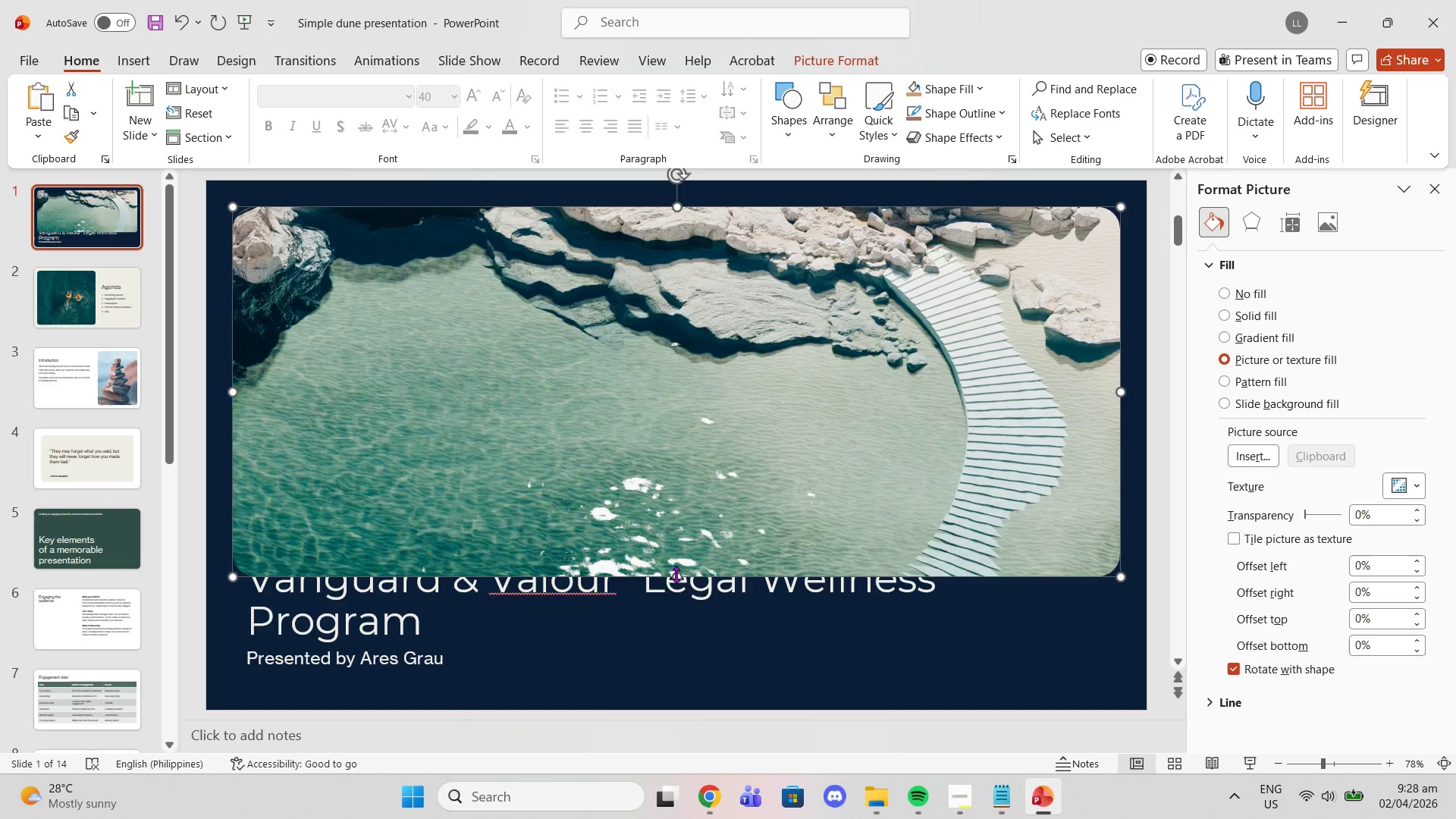 
left_click_drag(start_coordinate=[676, 574], to_coordinate=[667, 526])
 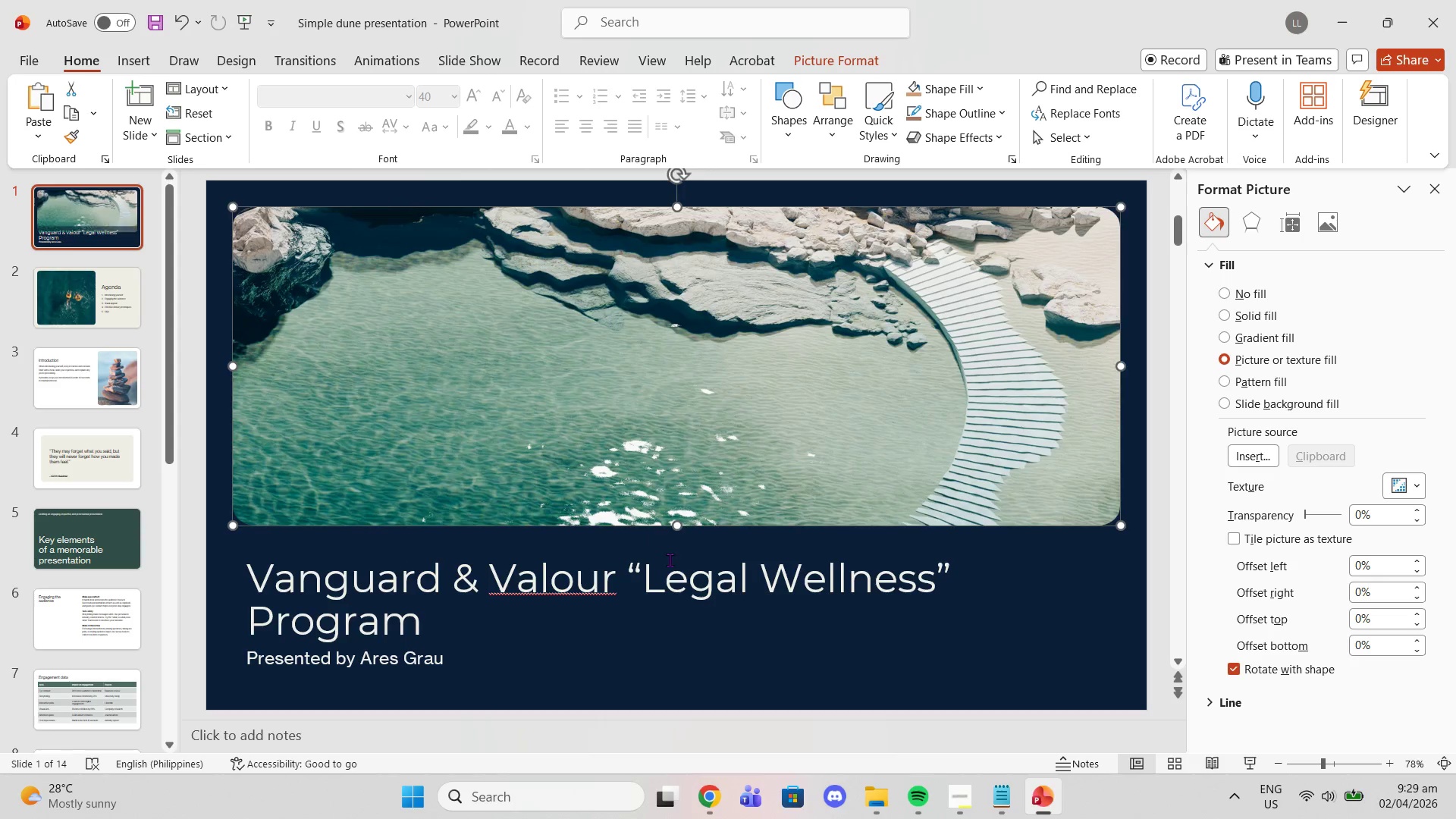 
left_click([670, 560])
 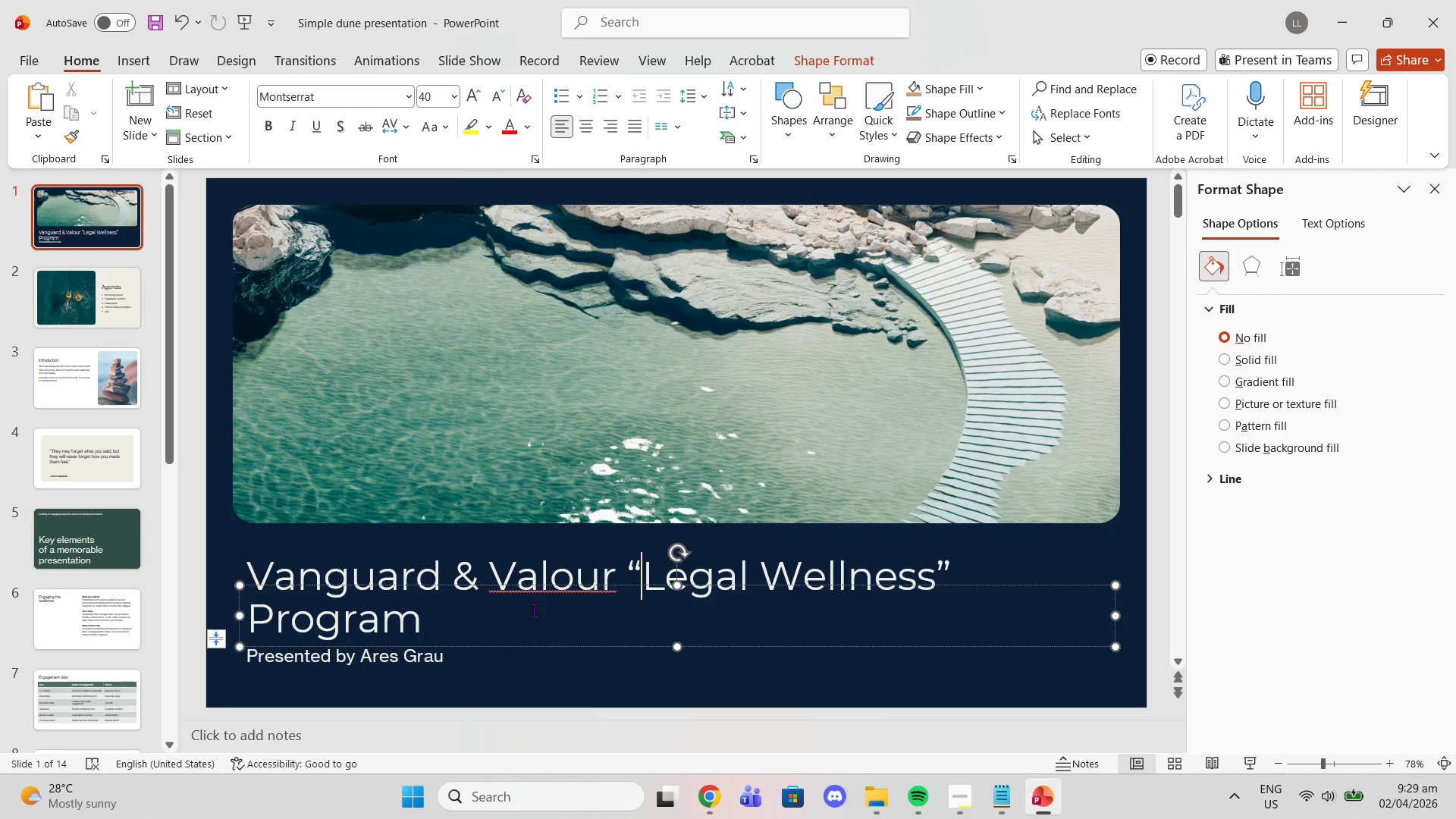 
left_click_drag(start_coordinate=[526, 612], to_coordinate=[522, 615])
 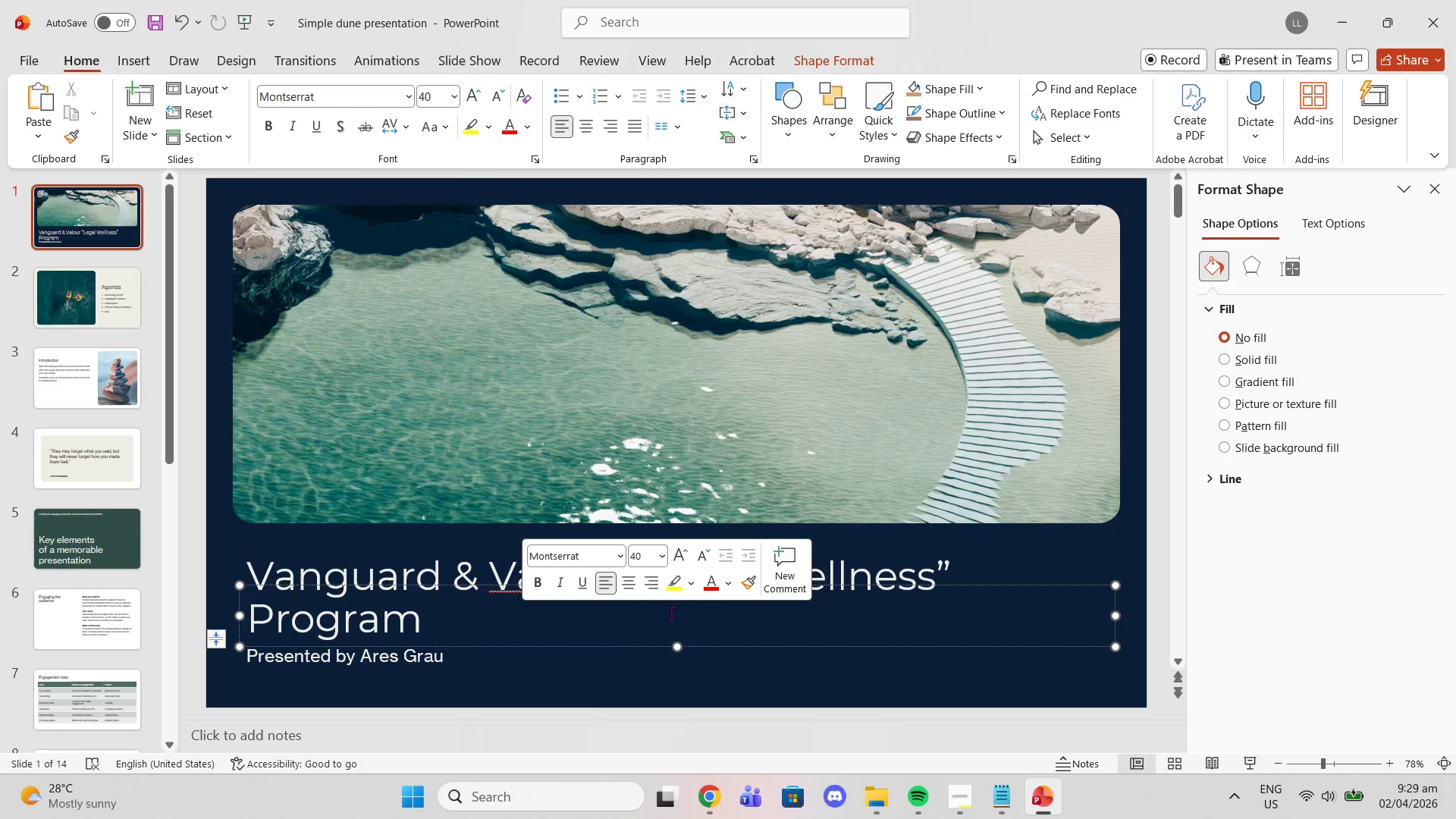 
left_click([679, 621])
 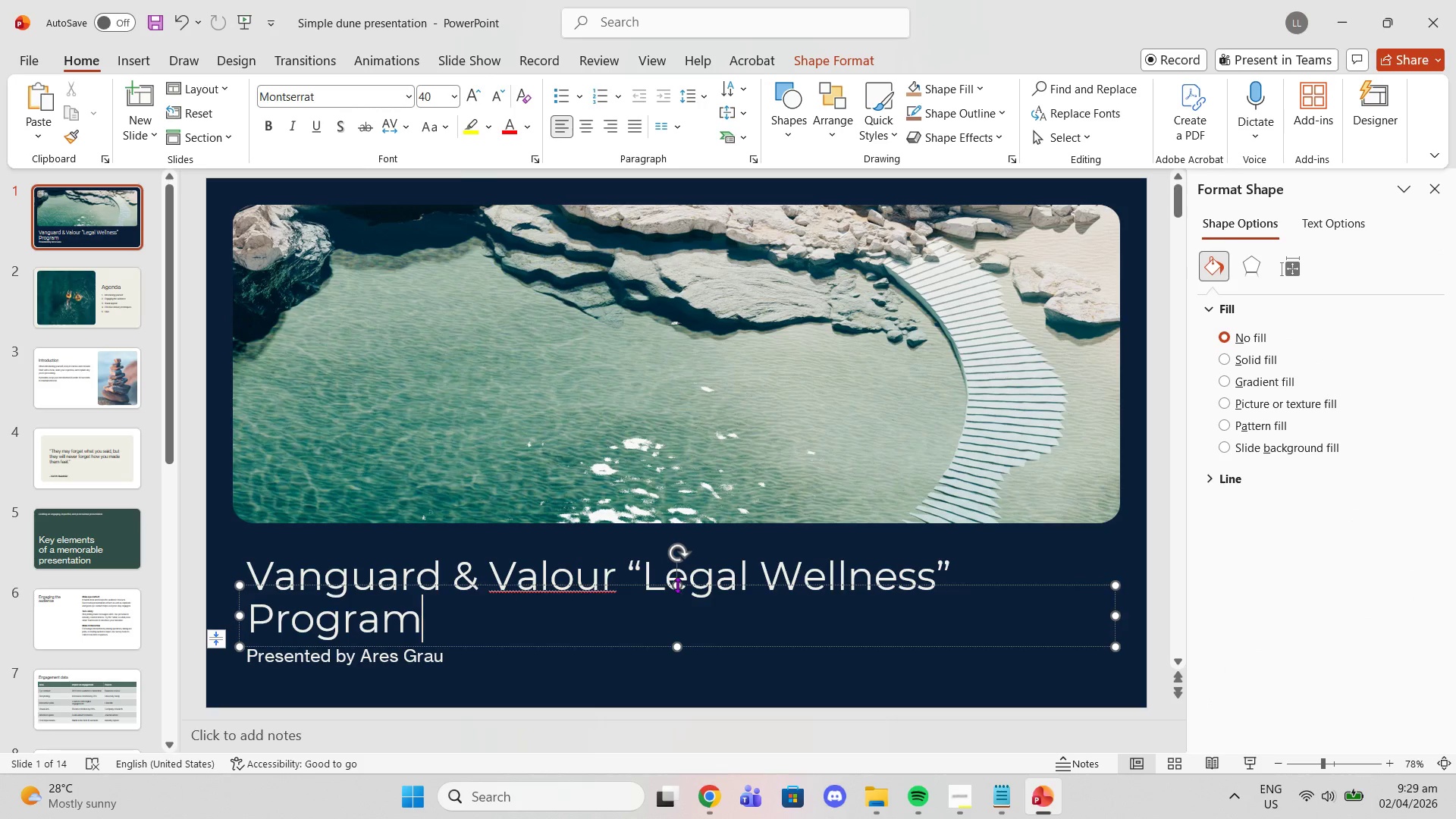 
left_click_drag(start_coordinate=[677, 585], to_coordinate=[673, 540])
 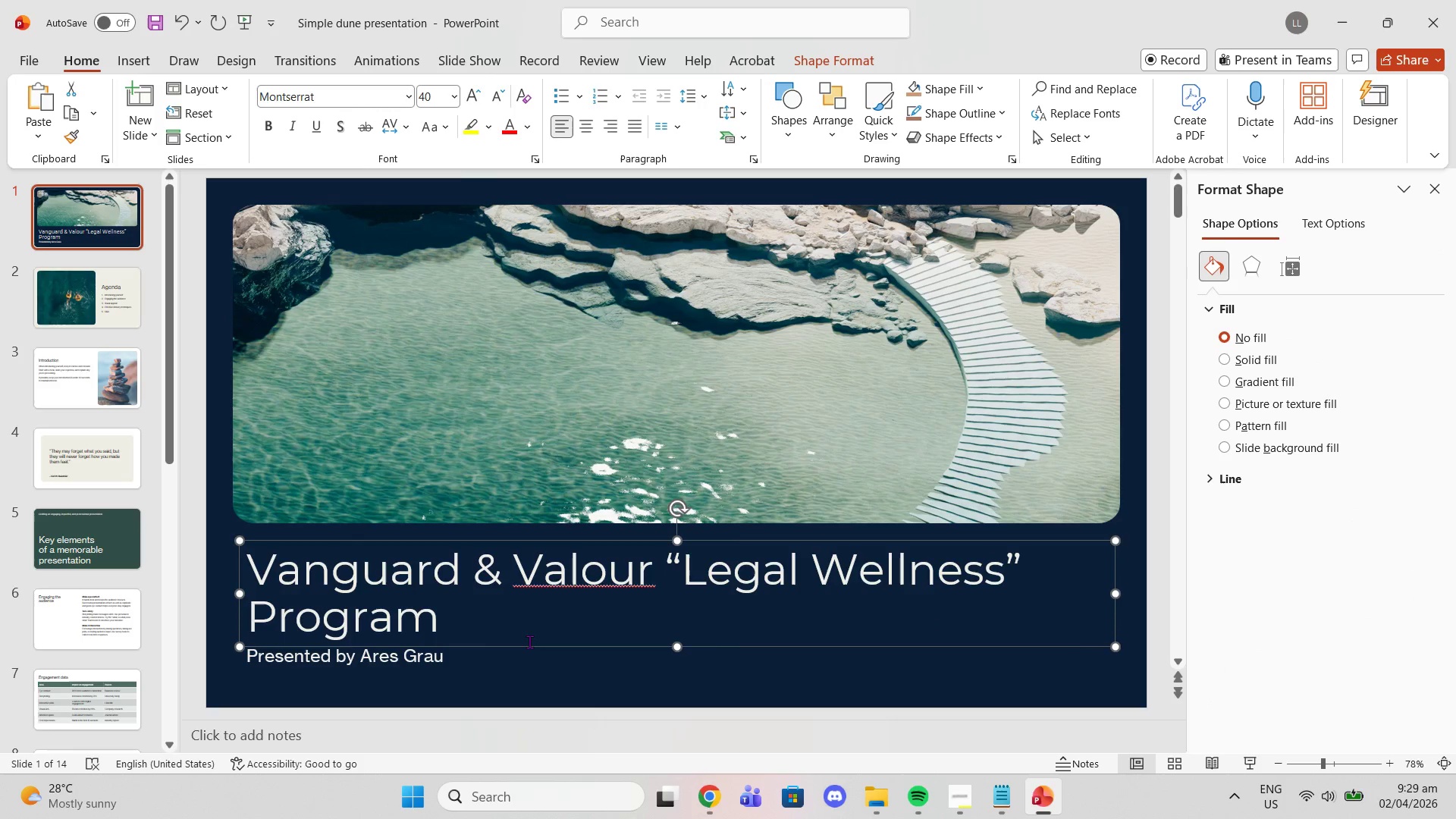 
left_click_drag(start_coordinate=[507, 643], to_coordinate=[488, 624])
 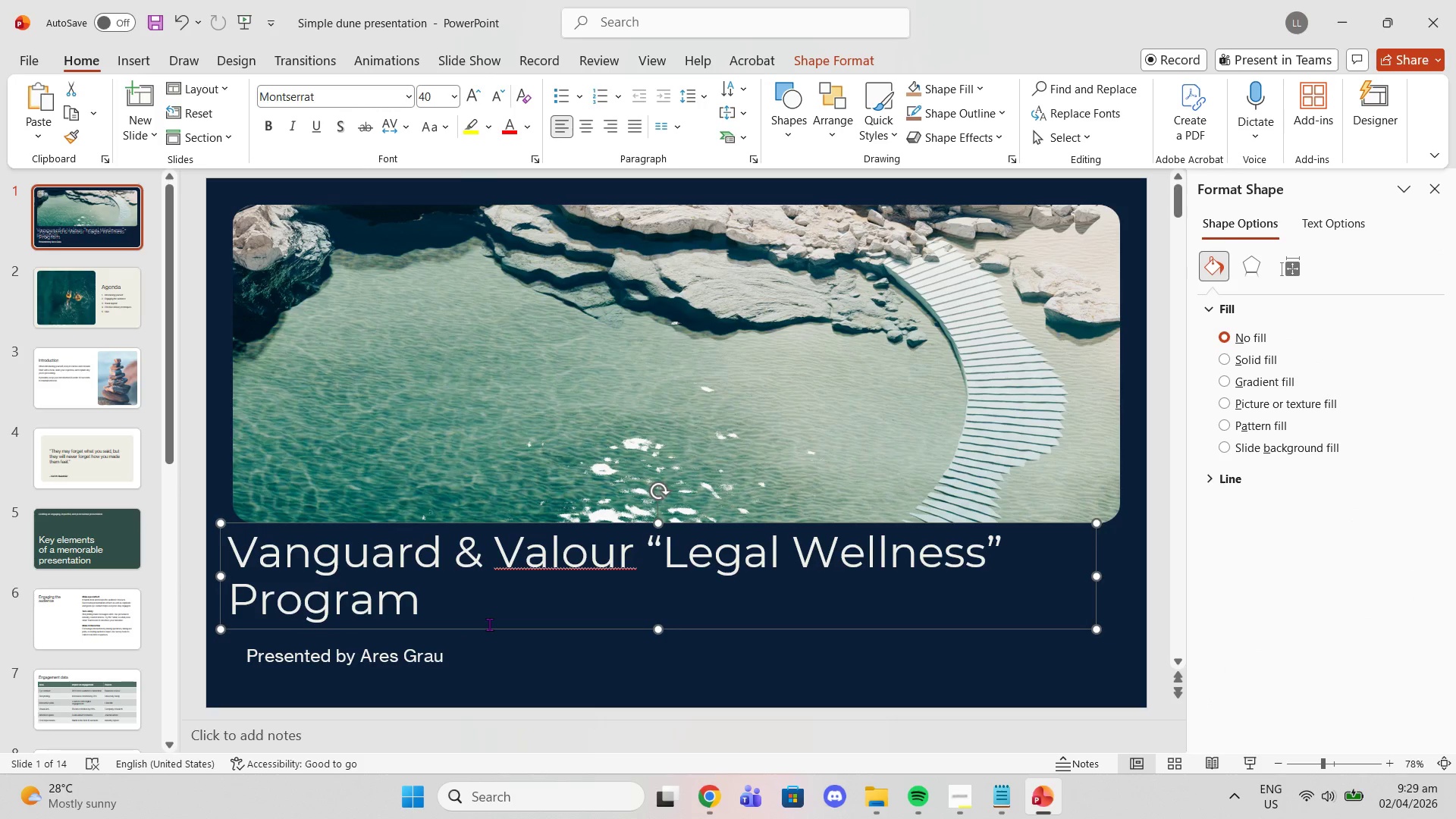 
key(Control+Z)
 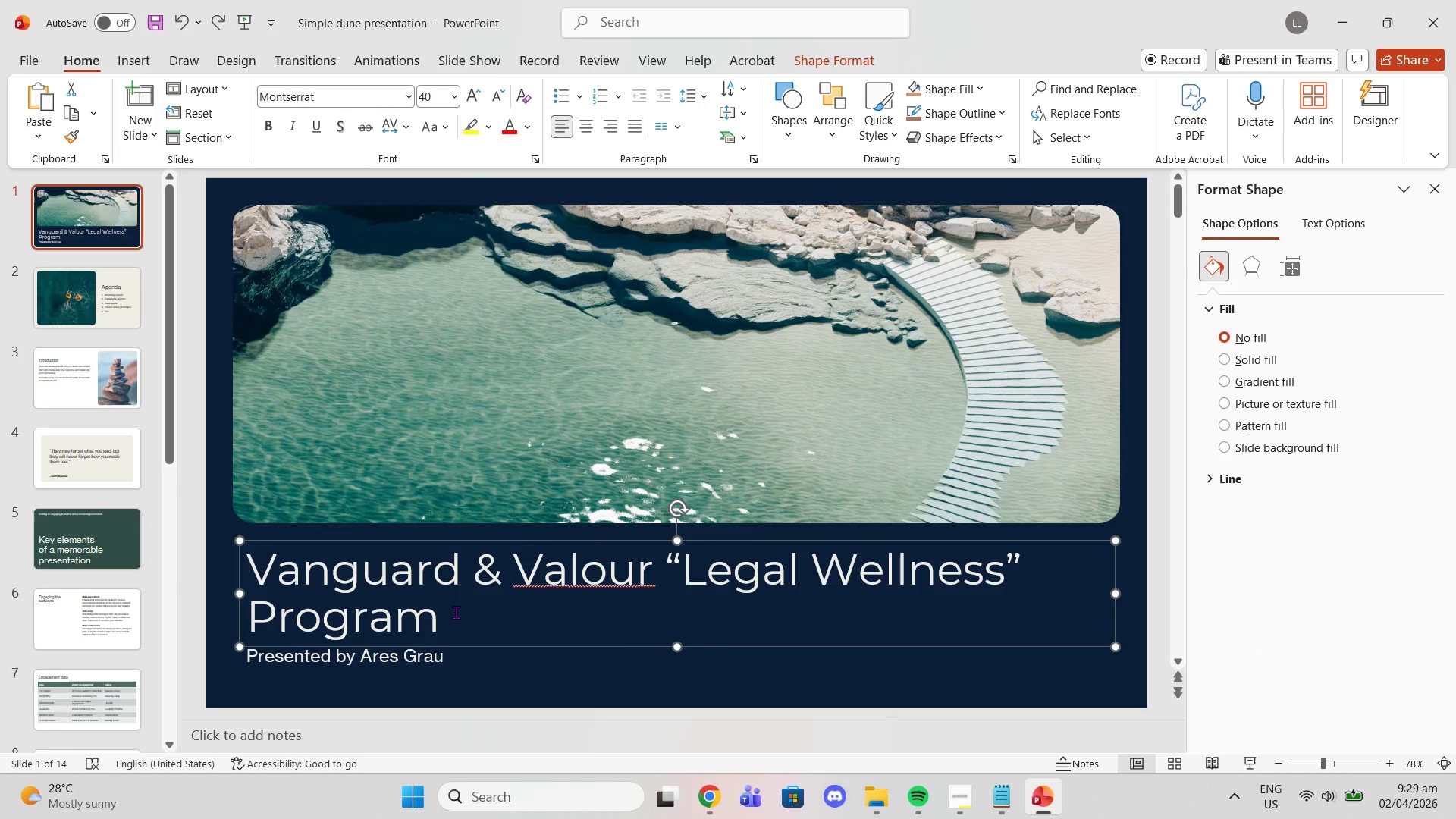 
left_click_drag(start_coordinate=[458, 615], to_coordinate=[275, 551])
 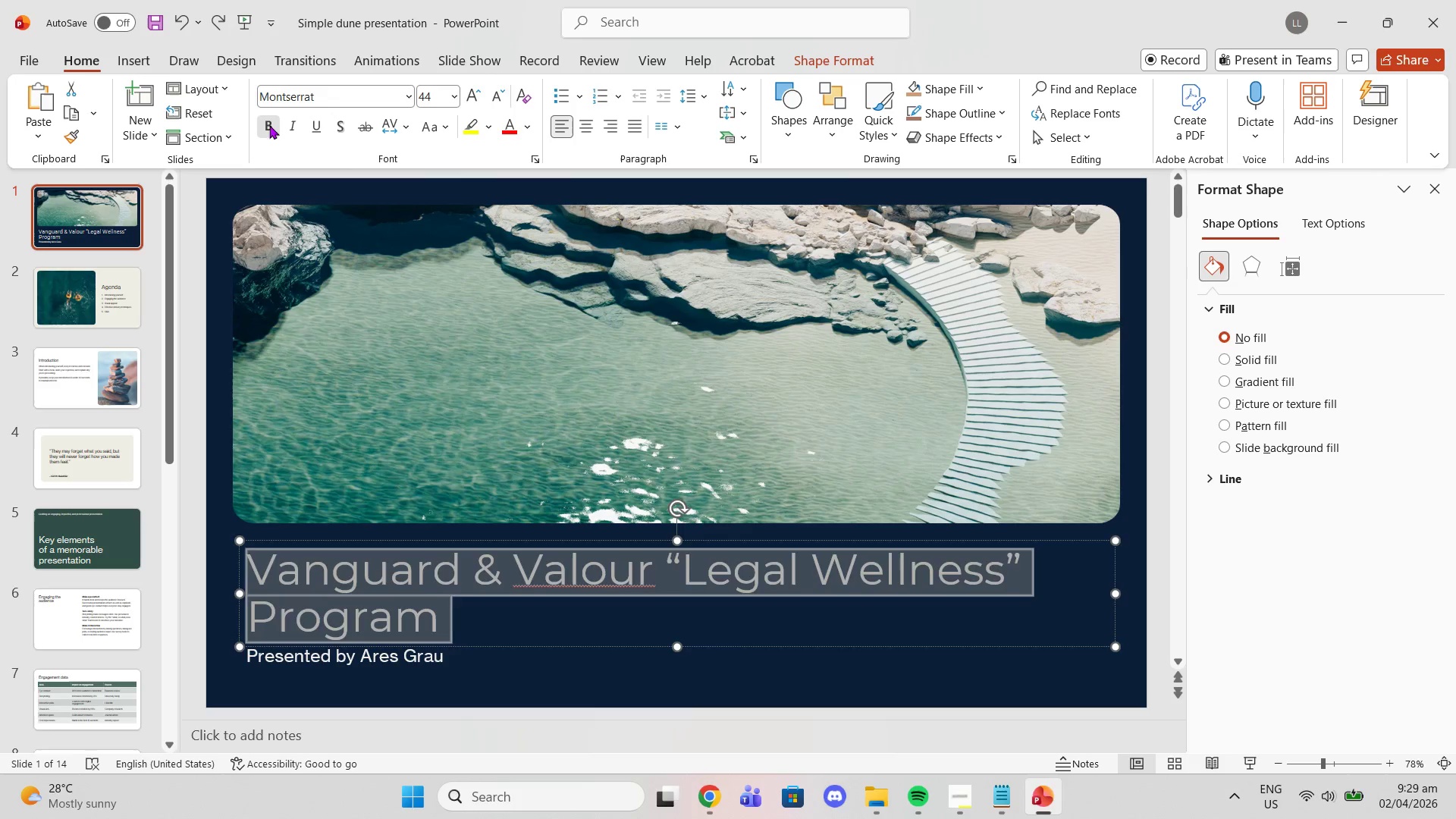 
double_click([416, 288])
 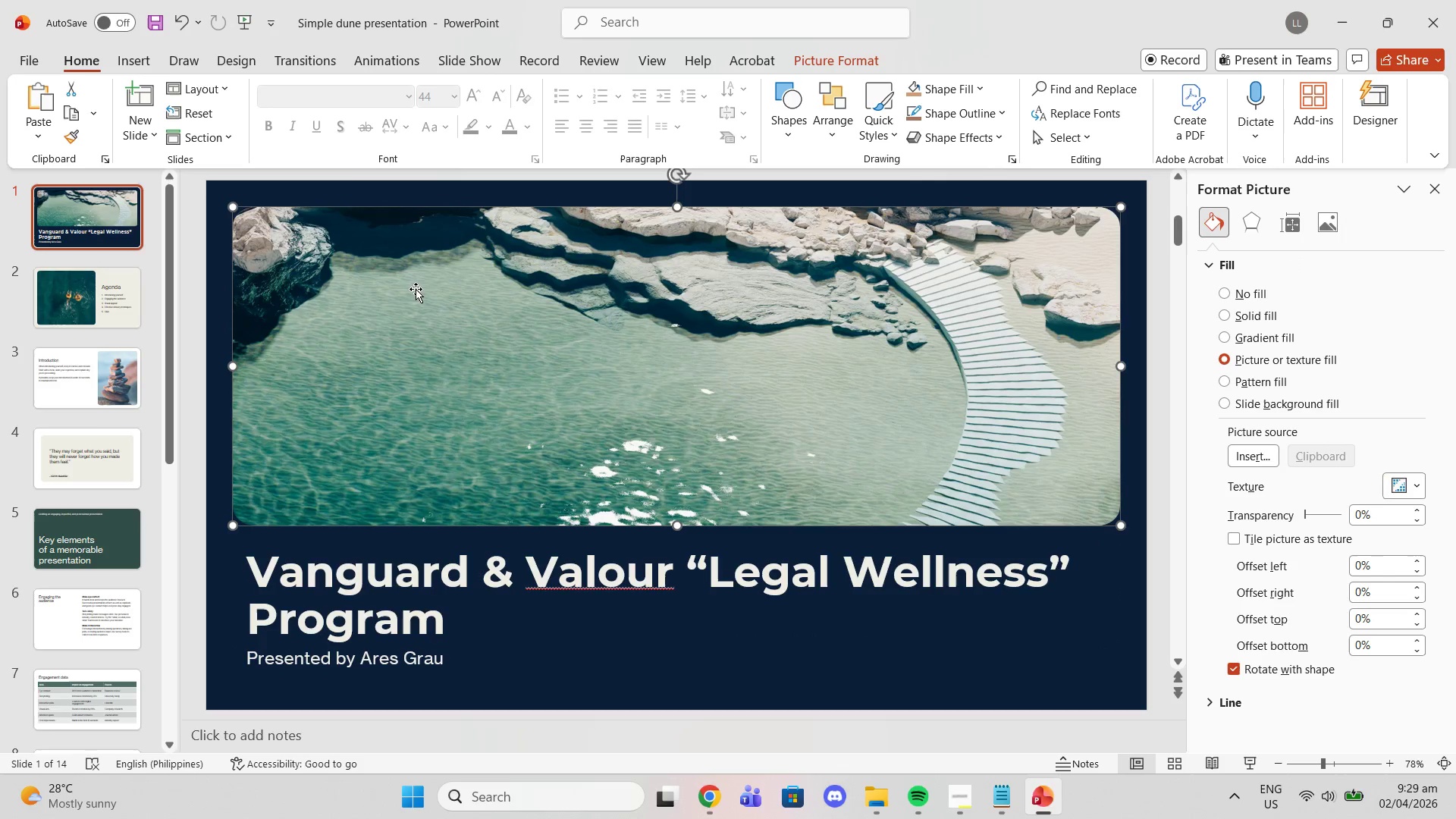 
left_click_drag(start_coordinate=[416, 289], to_coordinate=[416, 283])
 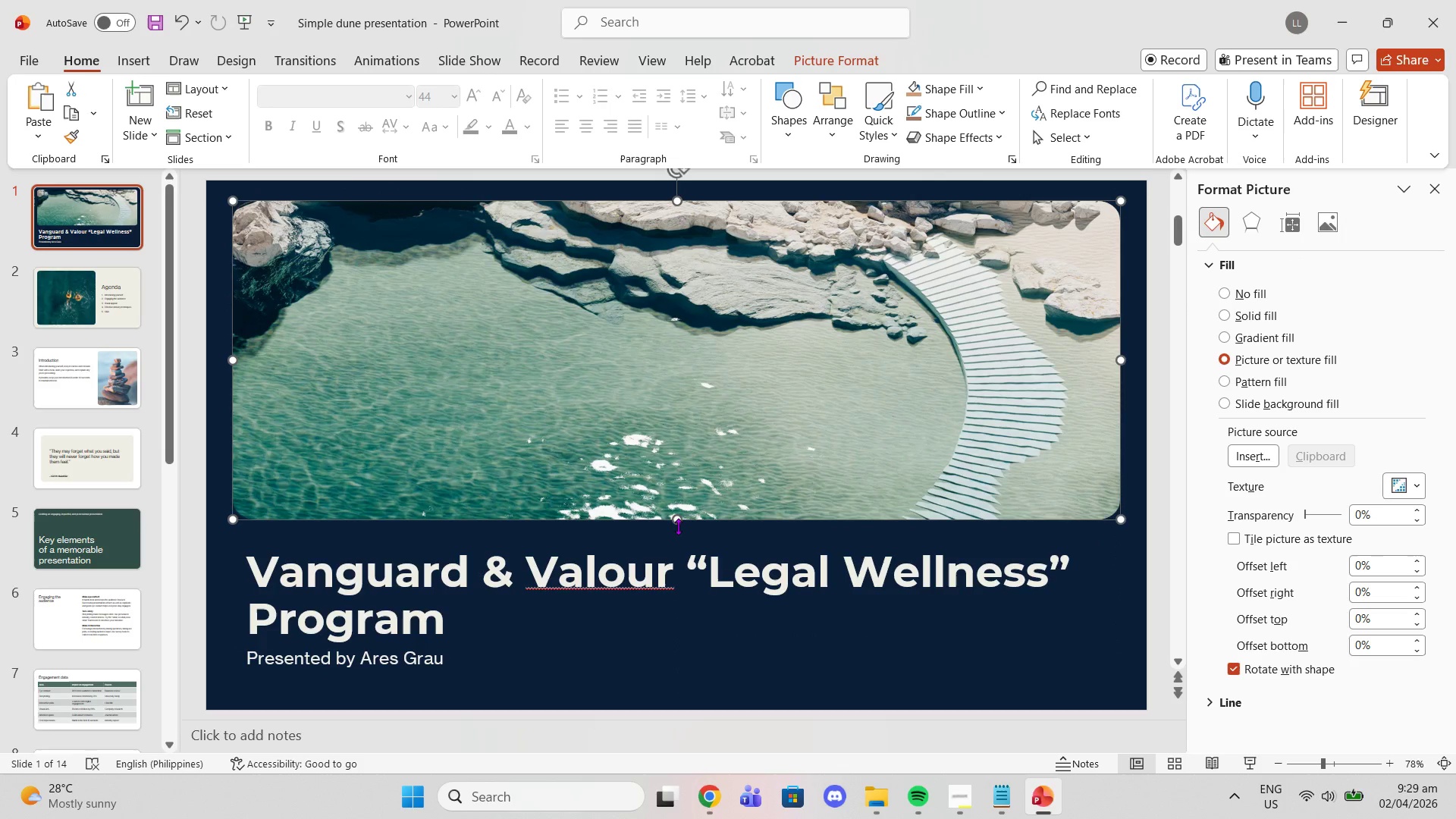 
left_click_drag(start_coordinate=[676, 516], to_coordinate=[682, 685])
 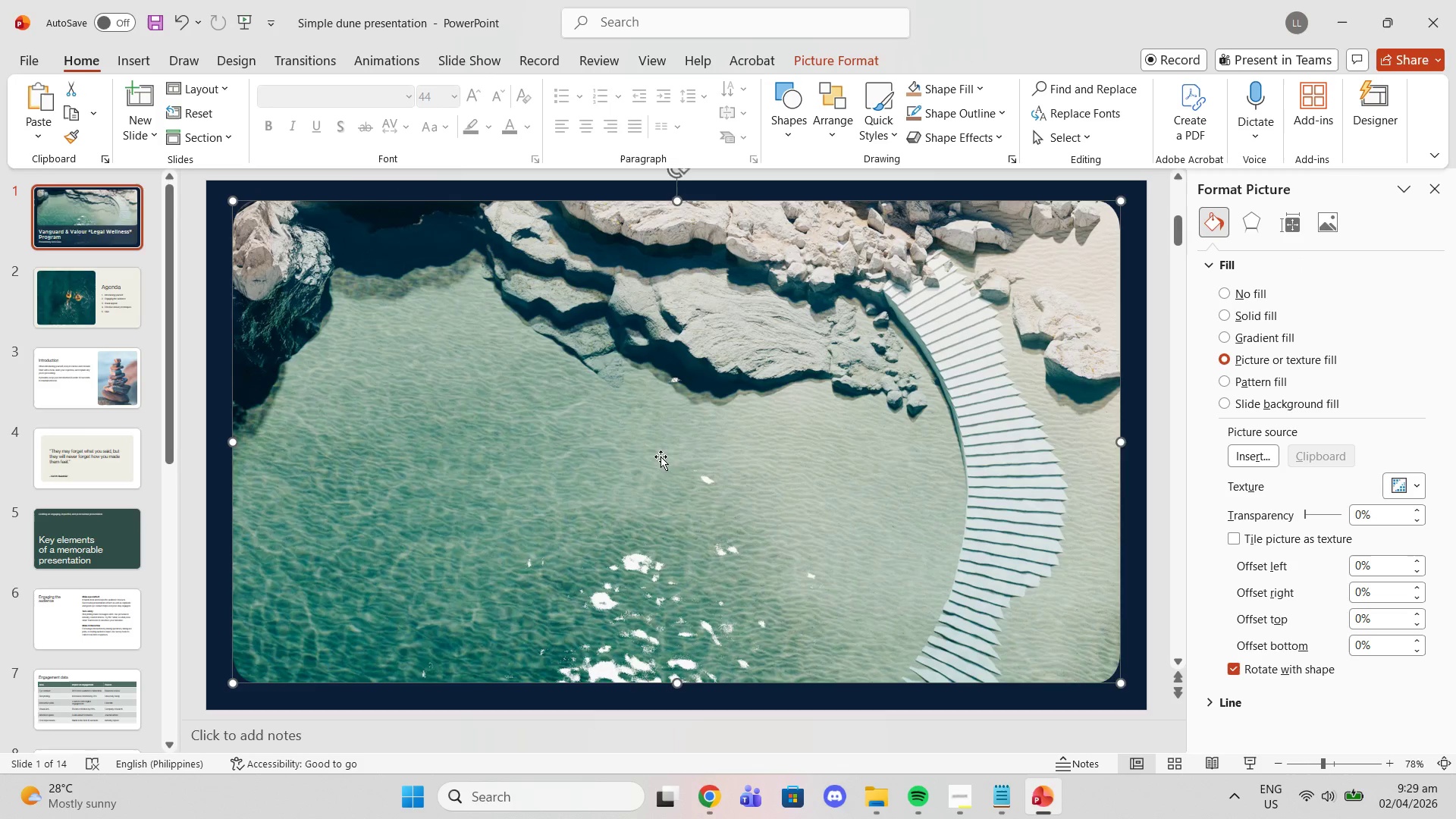 
left_click_drag(start_coordinate=[661, 457], to_coordinate=[659, 463])
 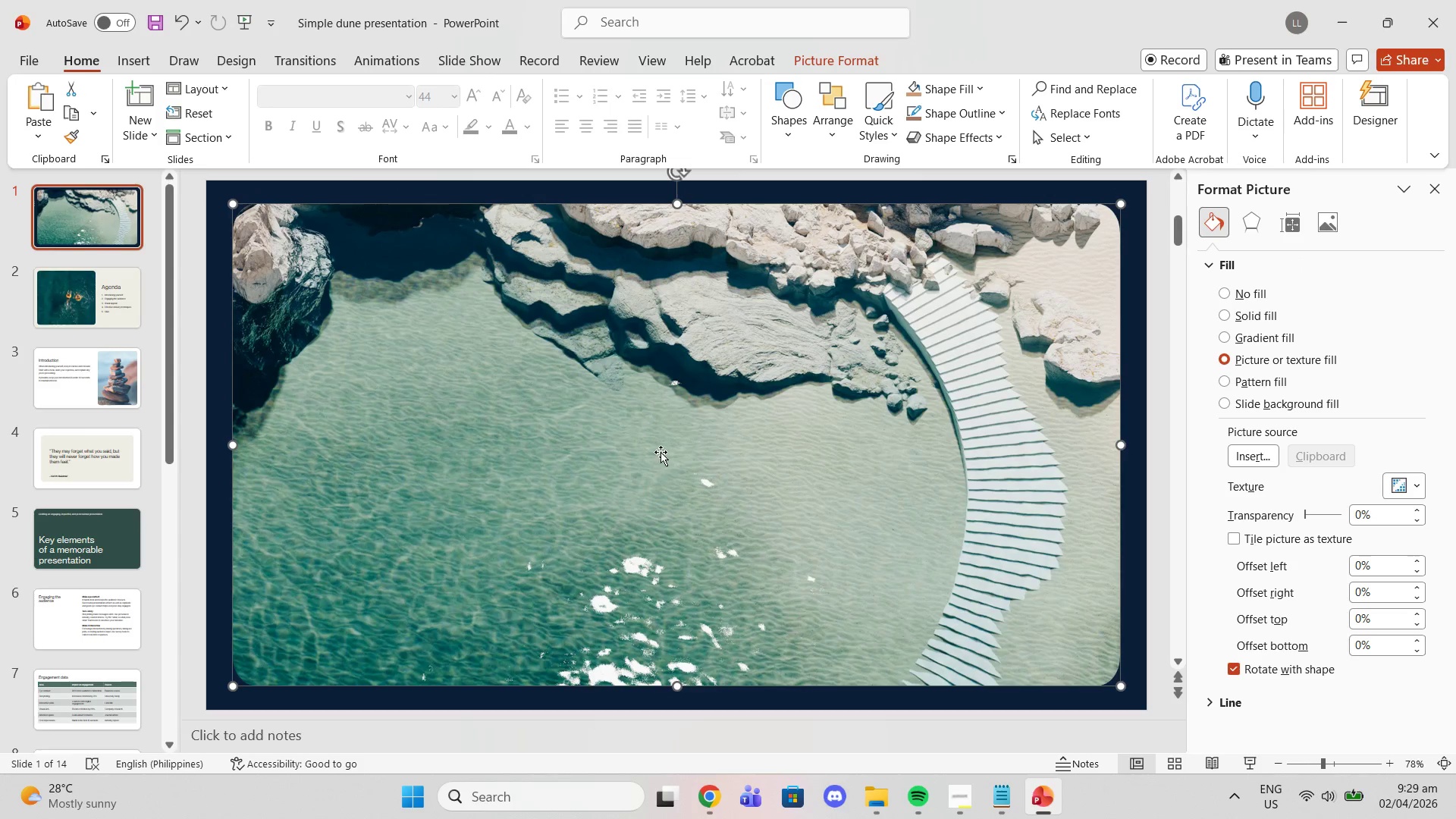 
left_click_drag(start_coordinate=[661, 452], to_coordinate=[659, 443])
 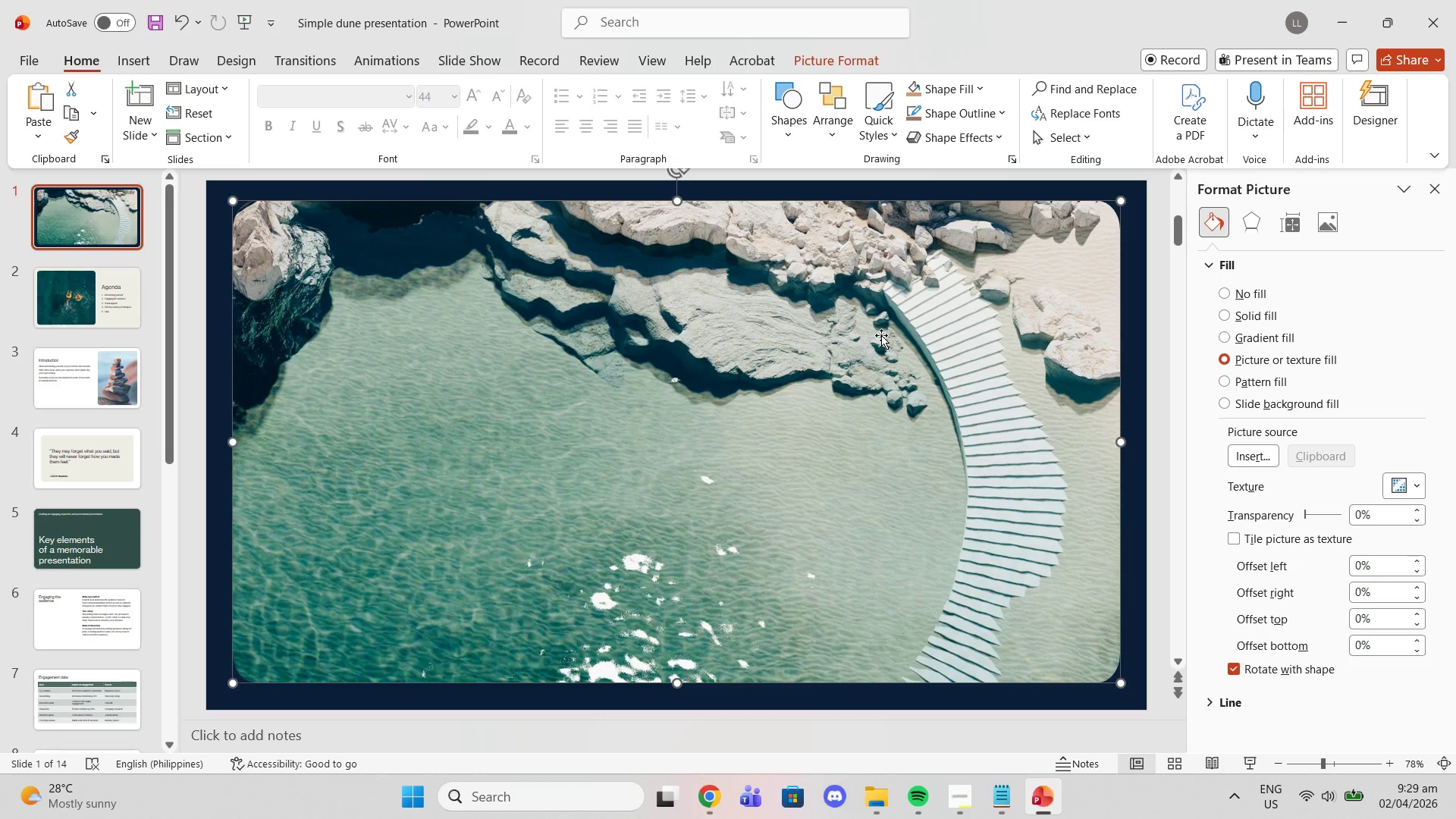 
scroll: coordinate [1304, 598], scroll_direction: down, amount: 3.0
 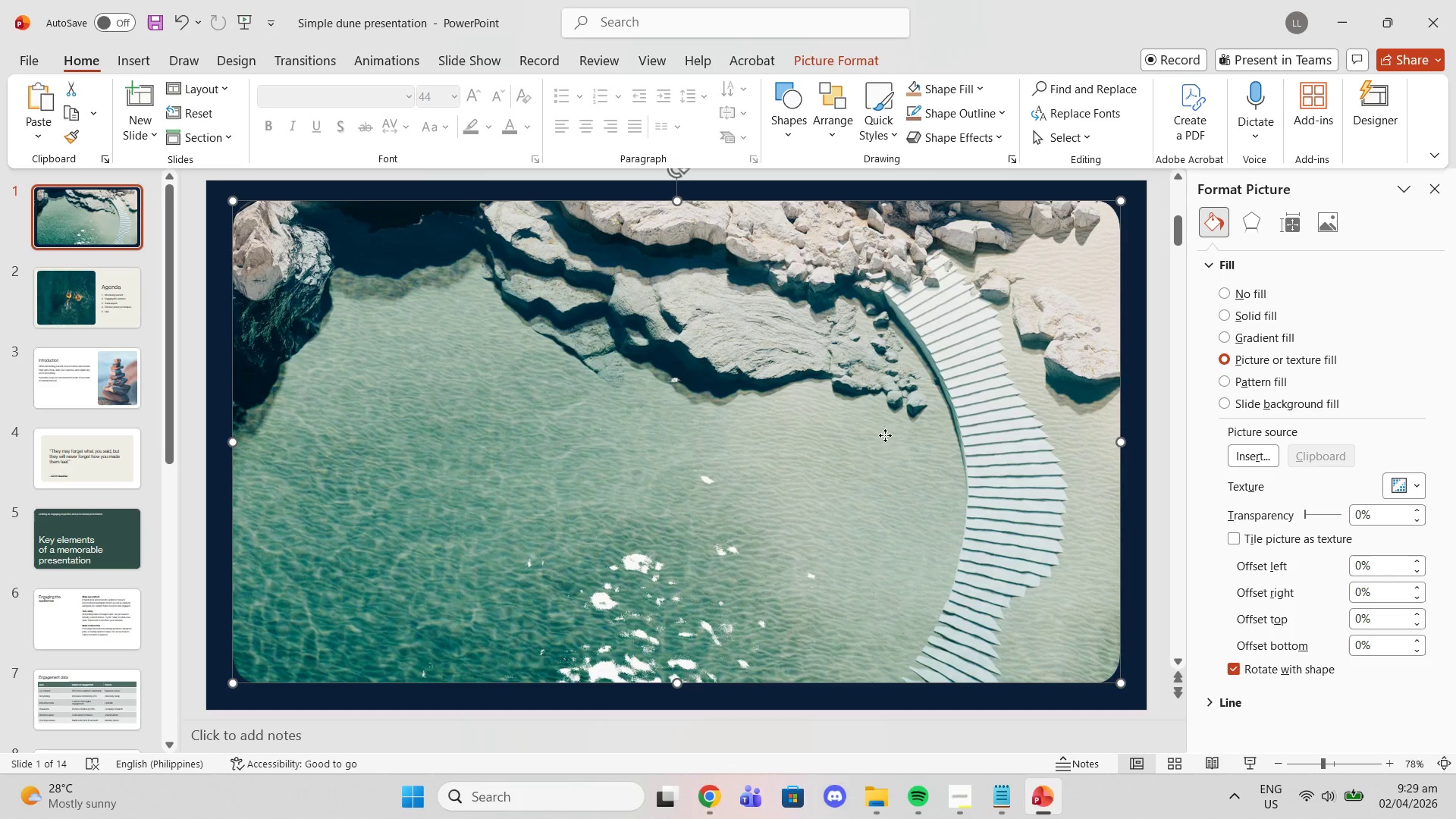 
right_click([885, 435])
 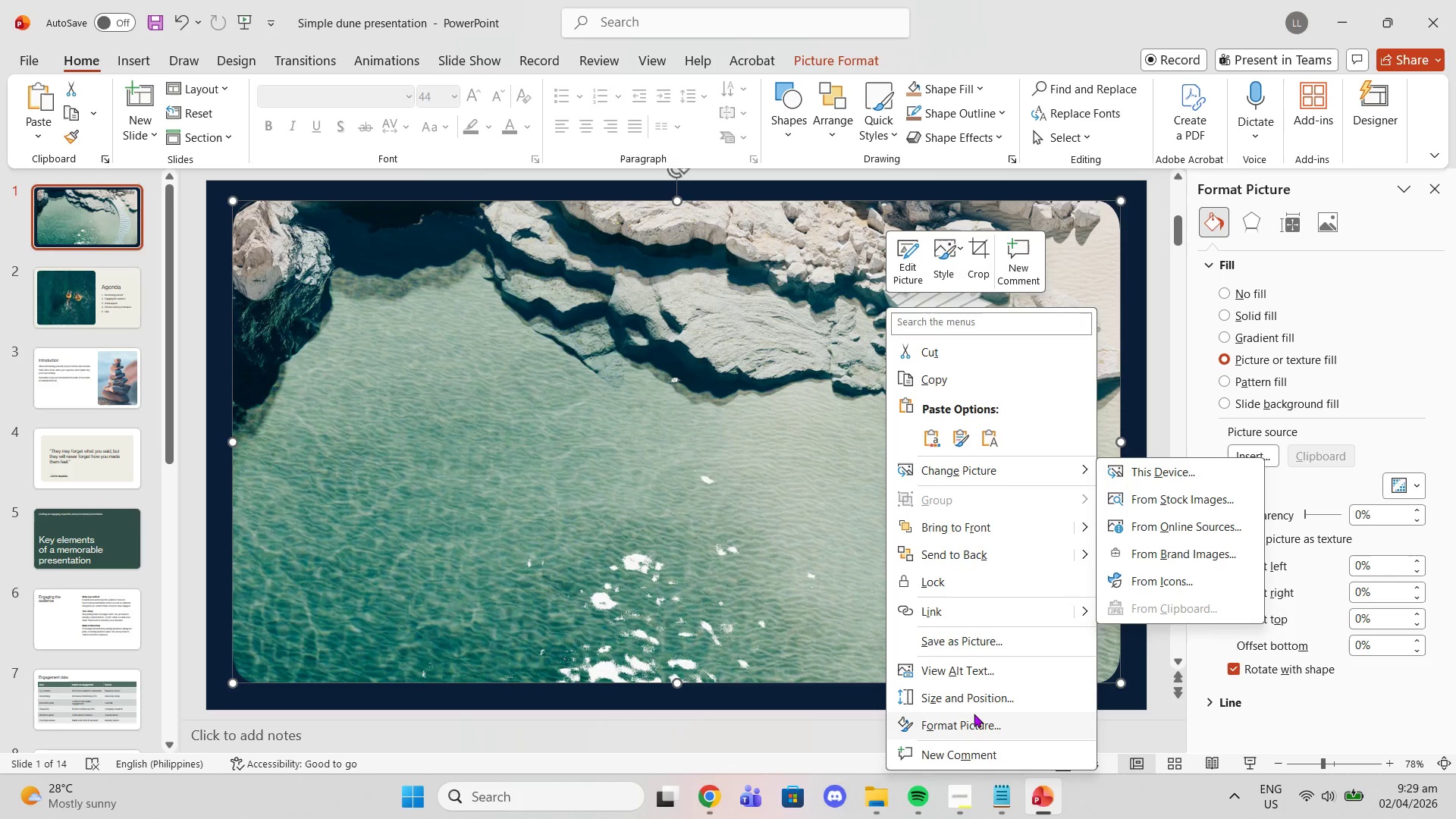 
left_click([978, 698])
 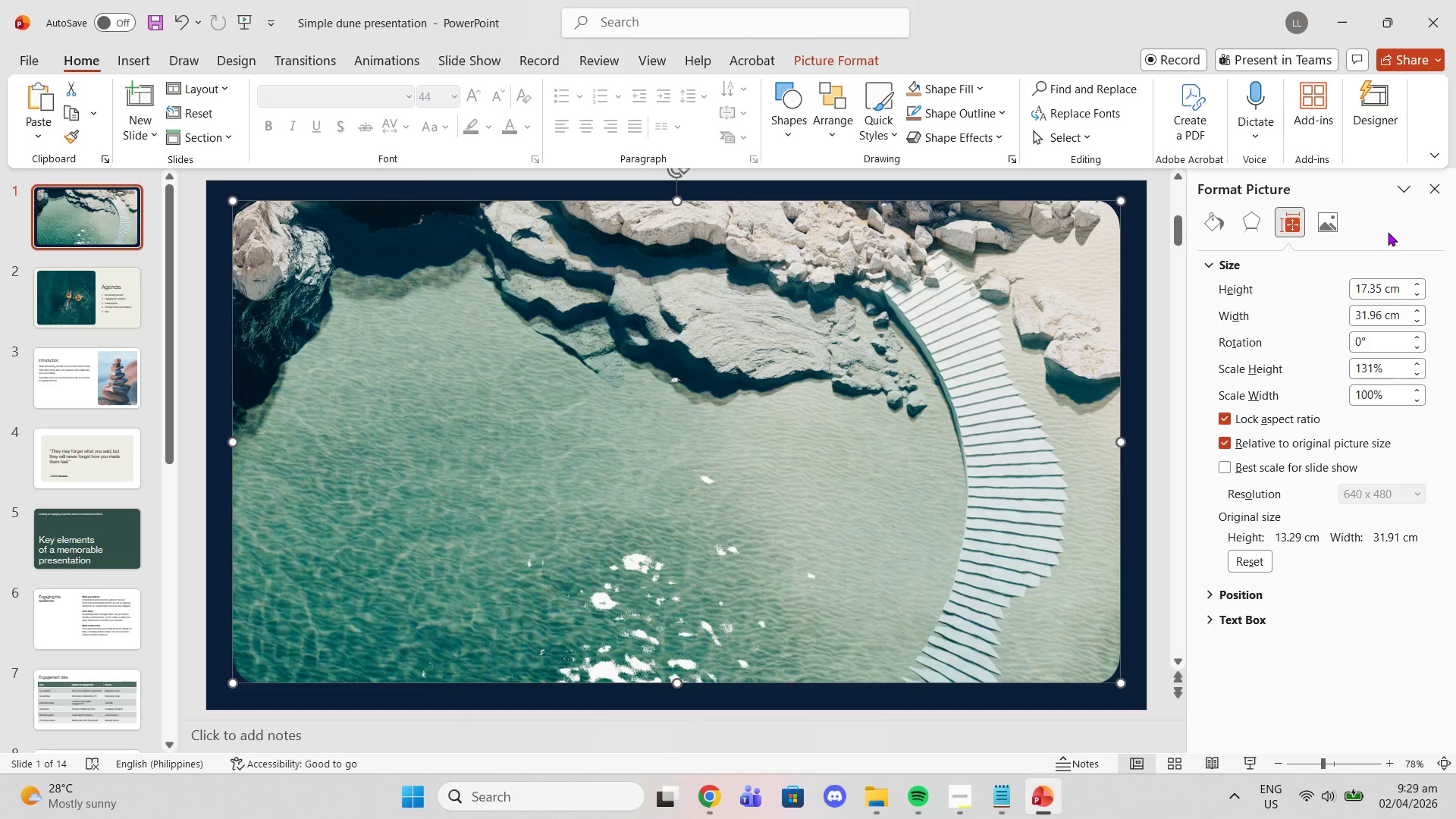 
left_click([1260, 588])
 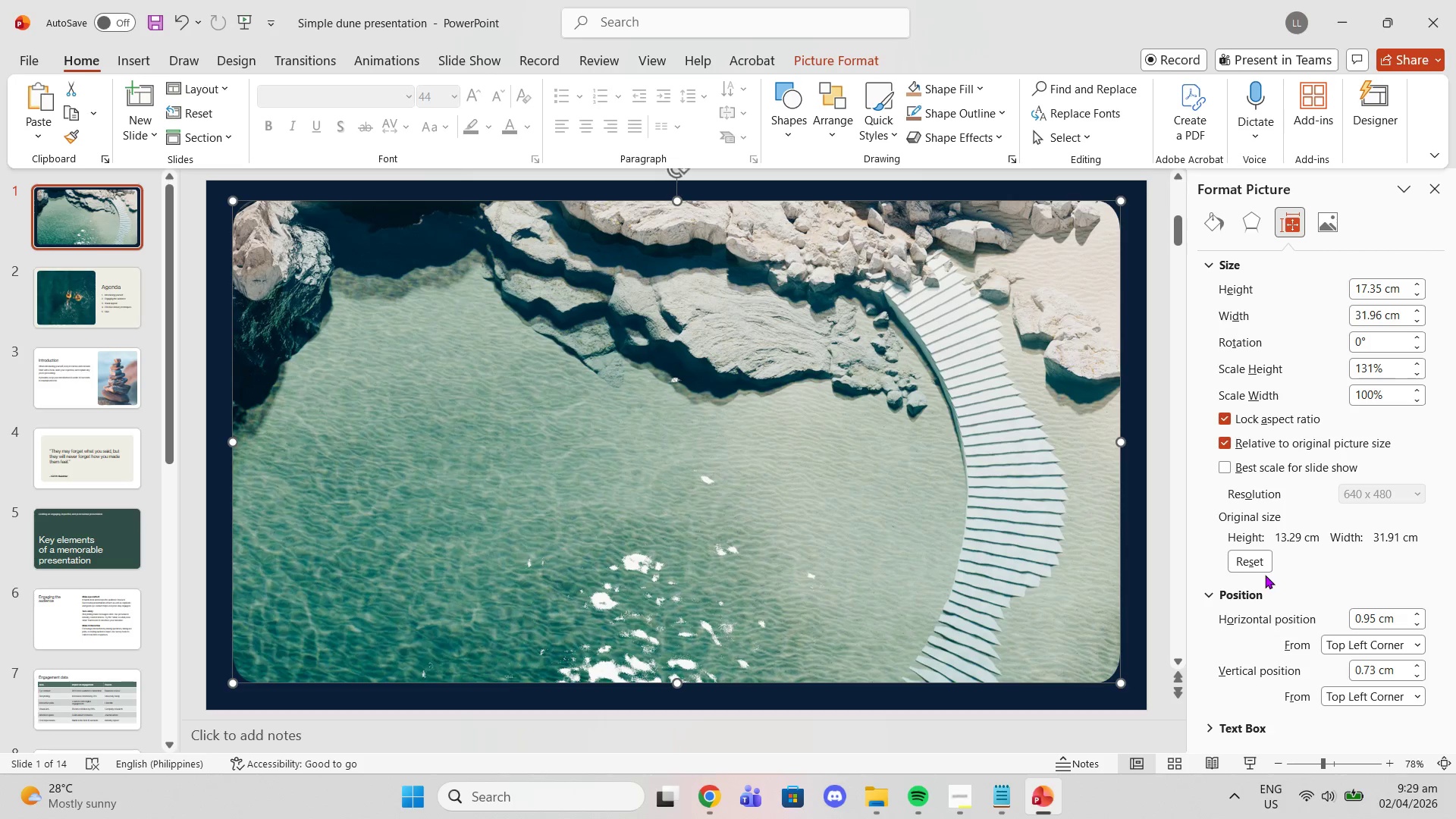 
scroll: coordinate [1266, 575], scroll_direction: down, amount: 2.0
 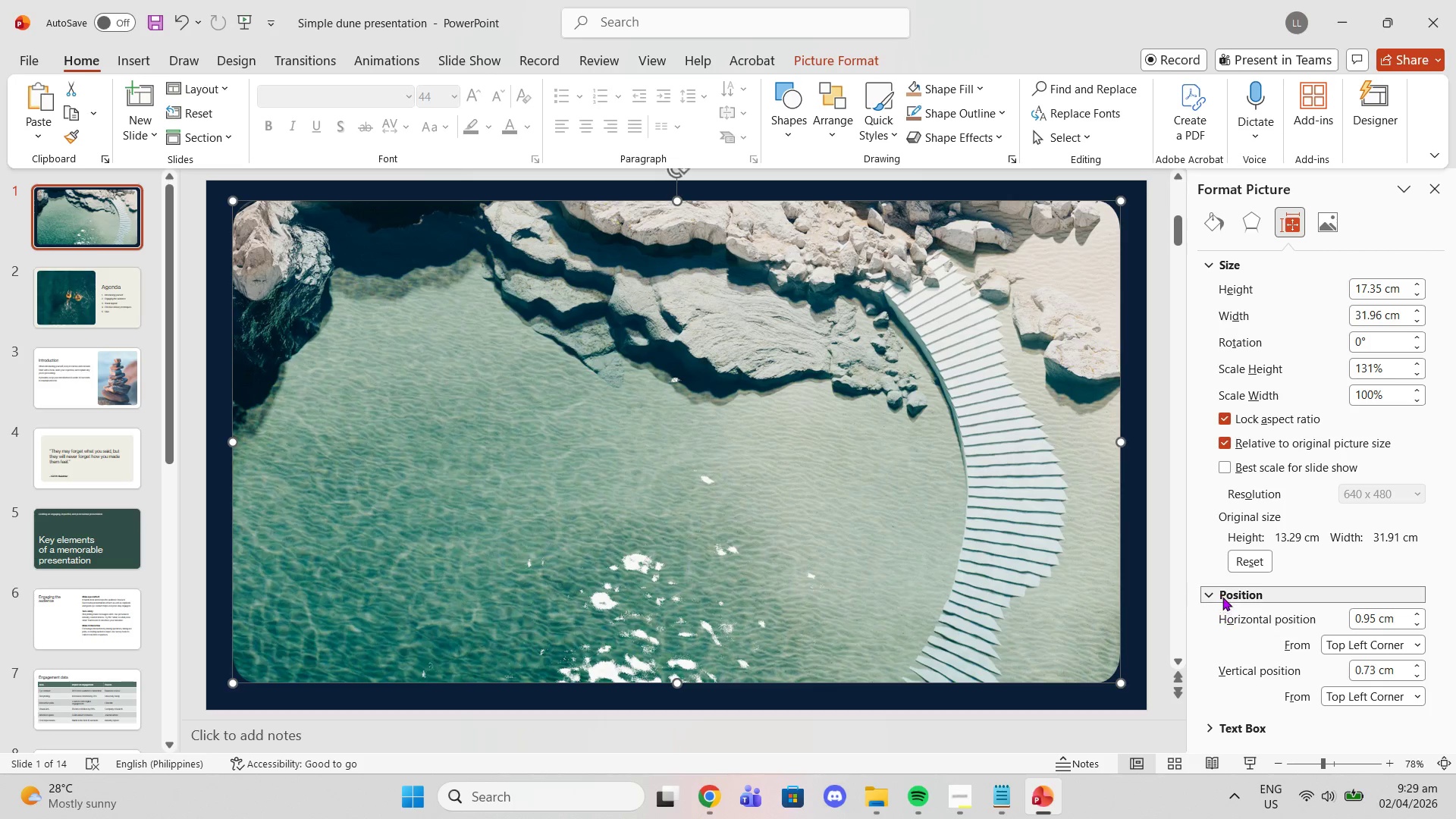 
left_click([1222, 590])
 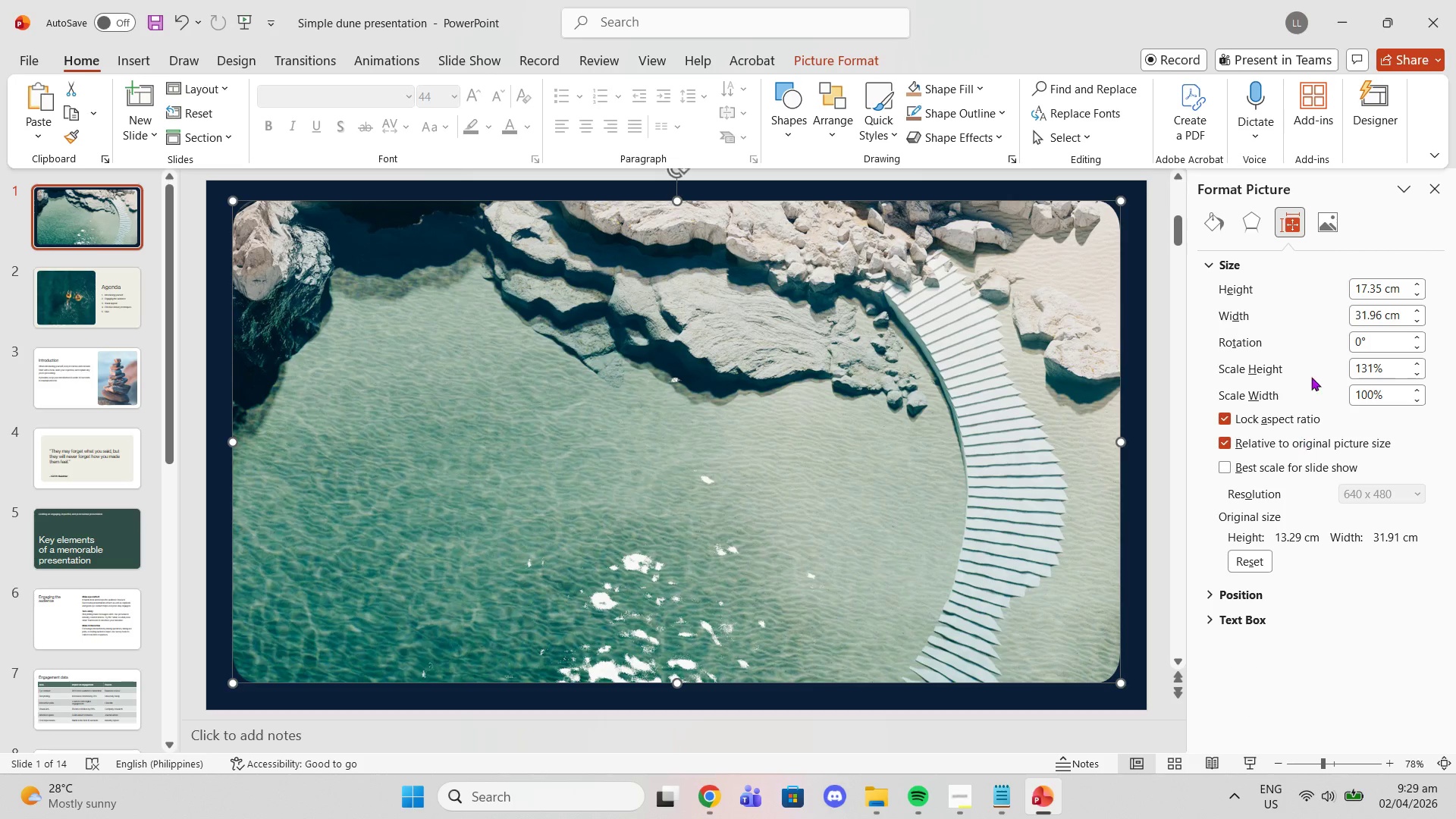 
mouse_move([1343, 211])
 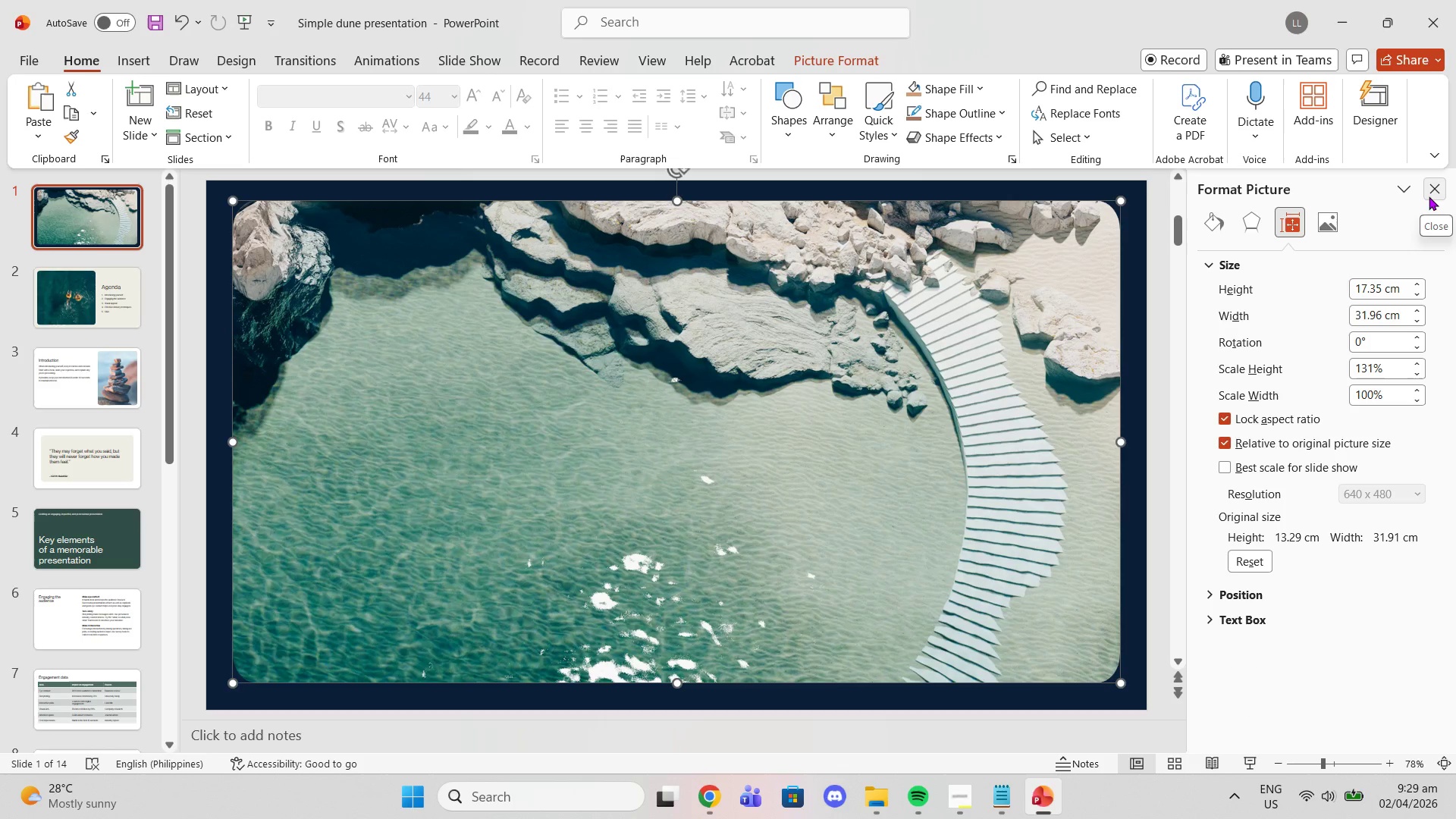 
left_click([1430, 197])
 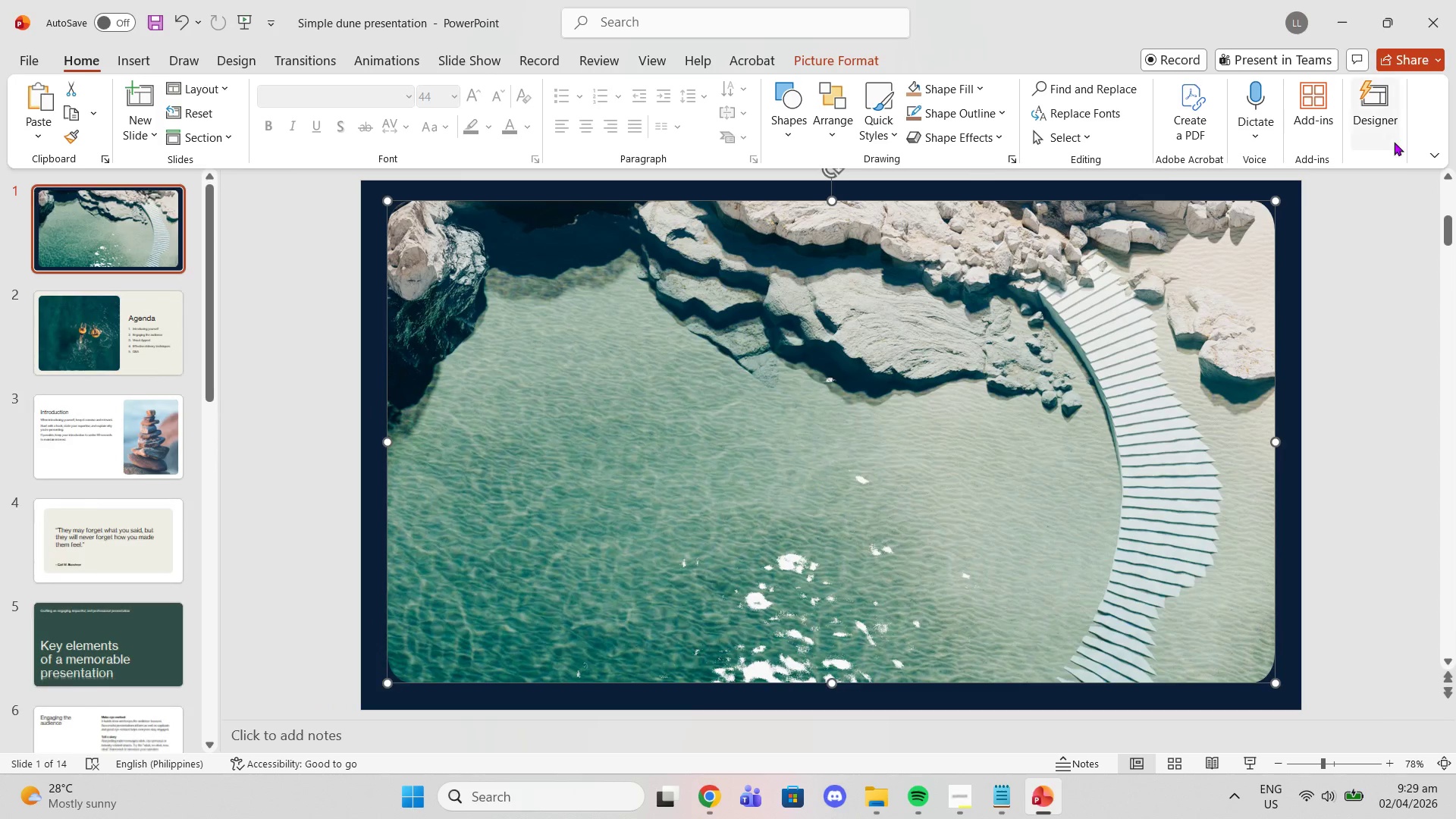 
left_click([1389, 136])
 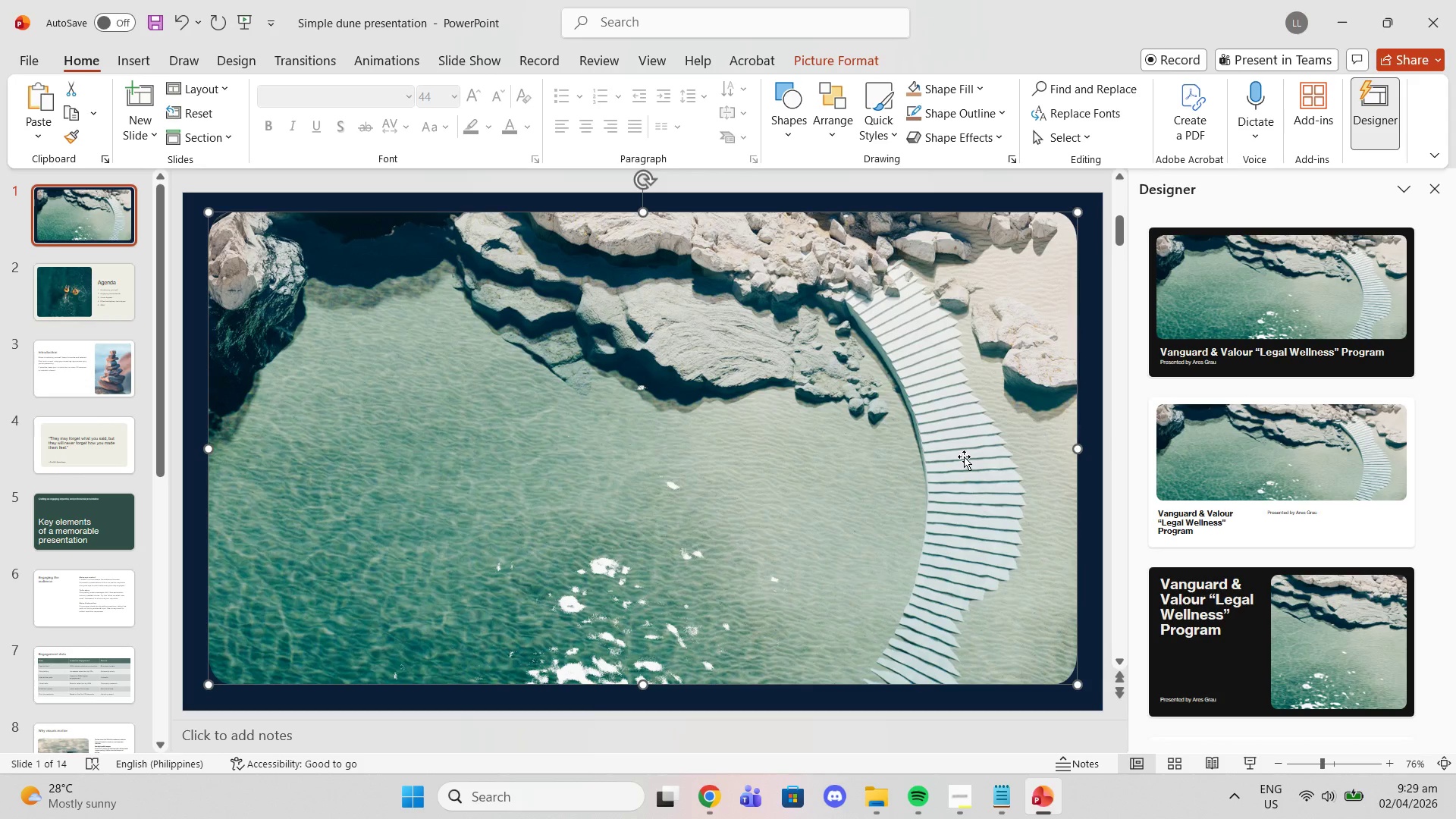 
scroll: coordinate [1210, 598], scroll_direction: down, amount: 27.0
 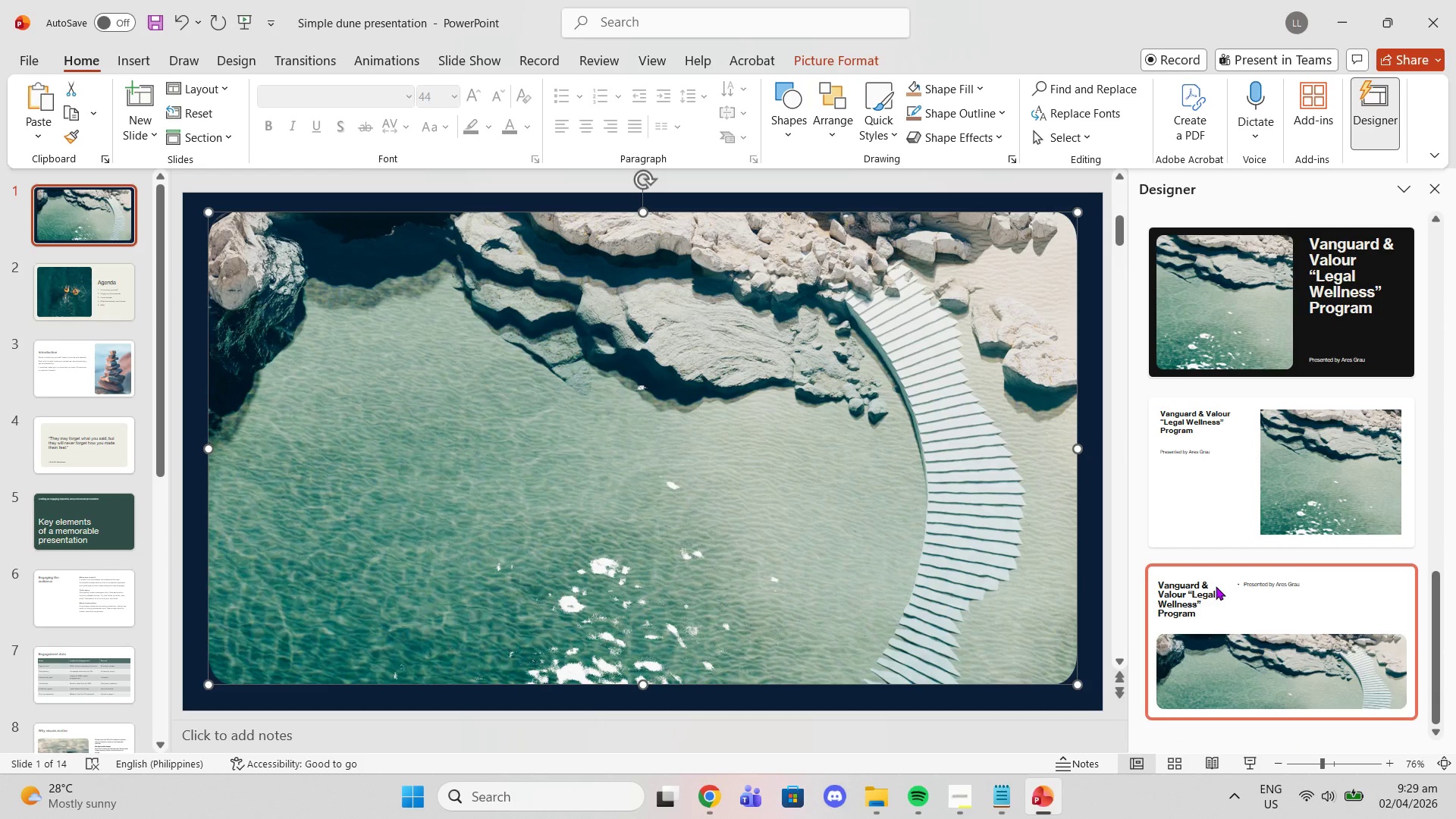 
scroll: coordinate [1252, 597], scroll_direction: down, amount: 5.0
 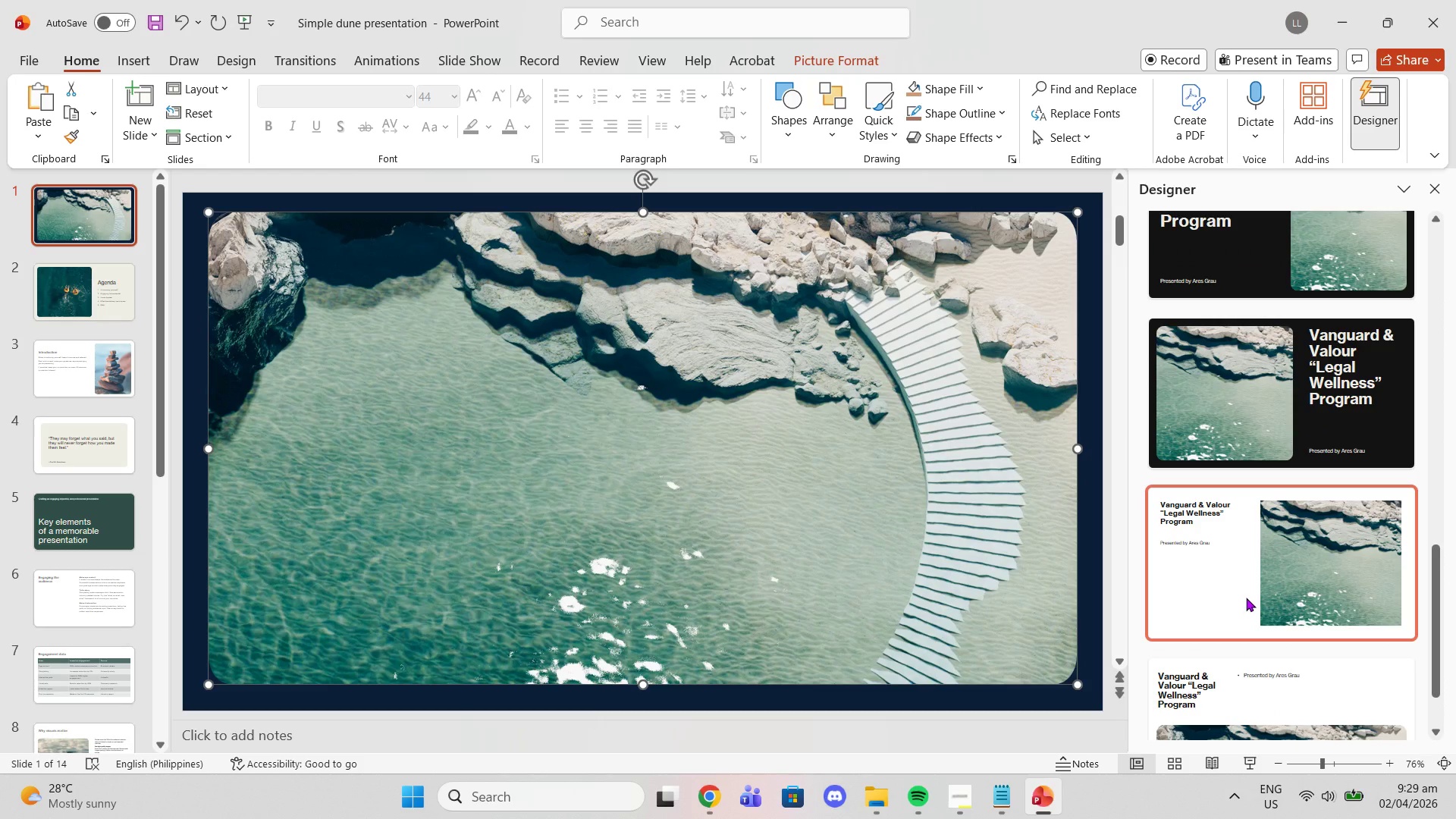 
scroll: coordinate [1308, 471], scroll_direction: up, amount: 13.0
 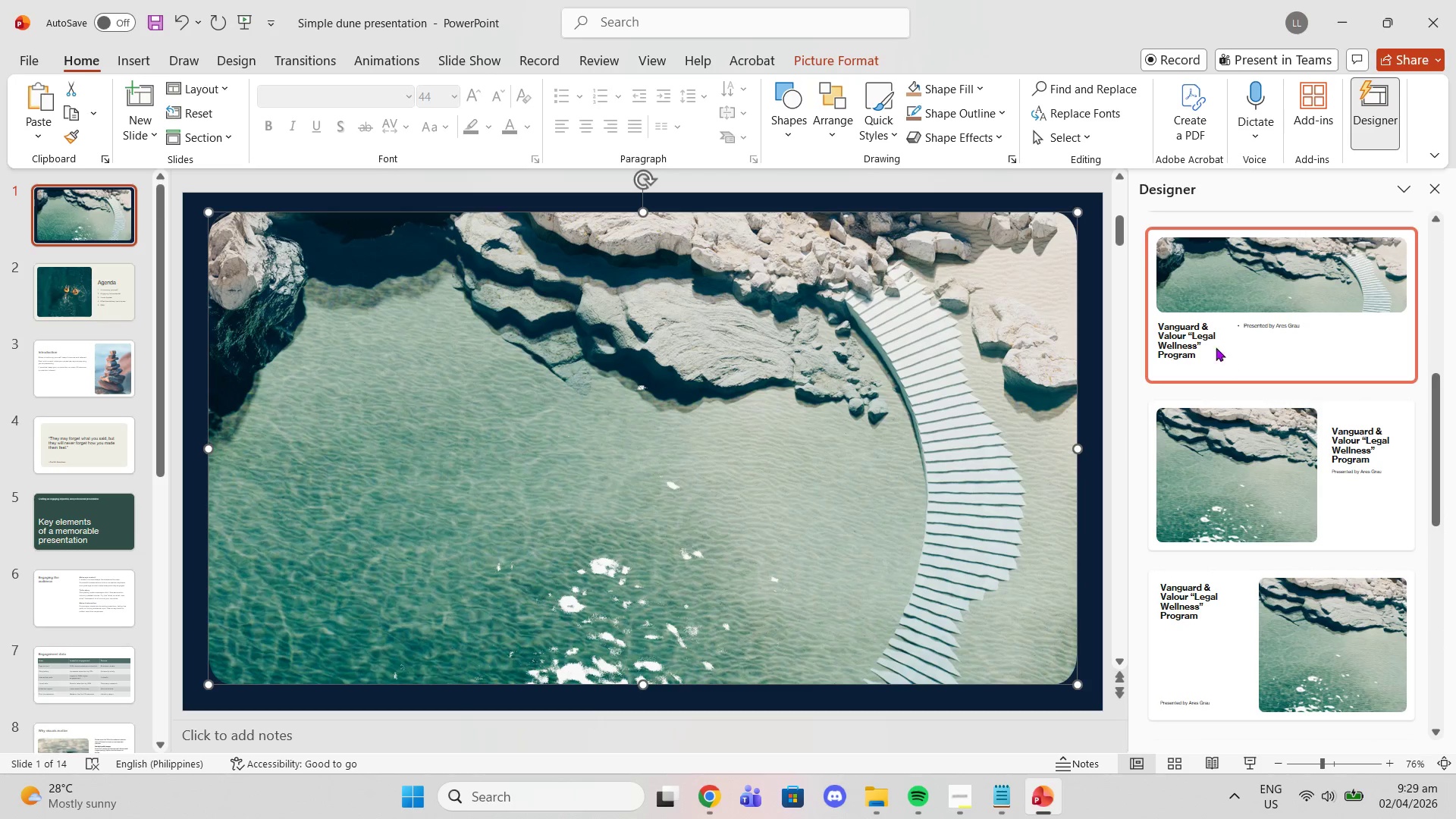 
left_click([1214, 345])
 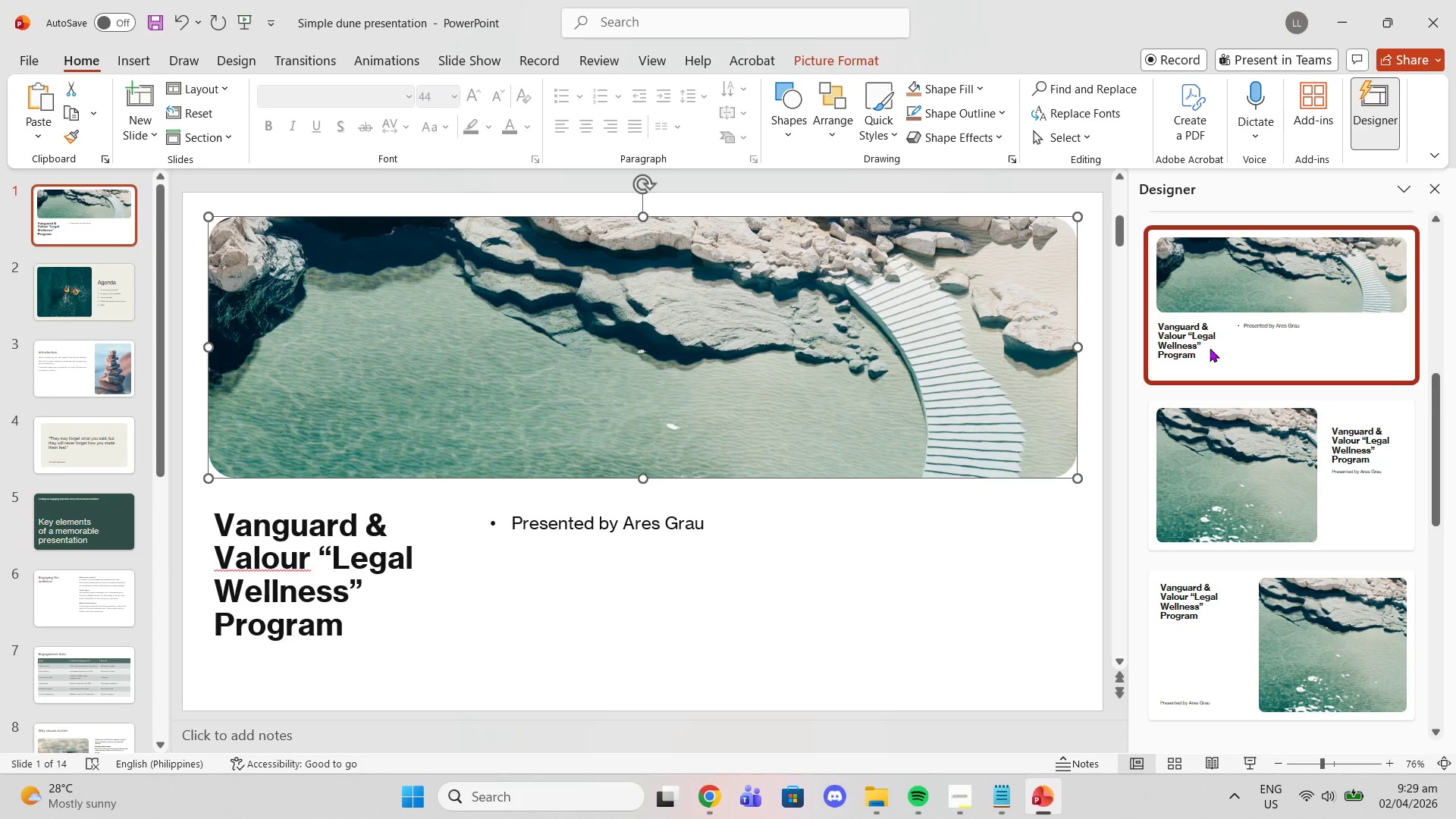 
left_click([934, 682])
 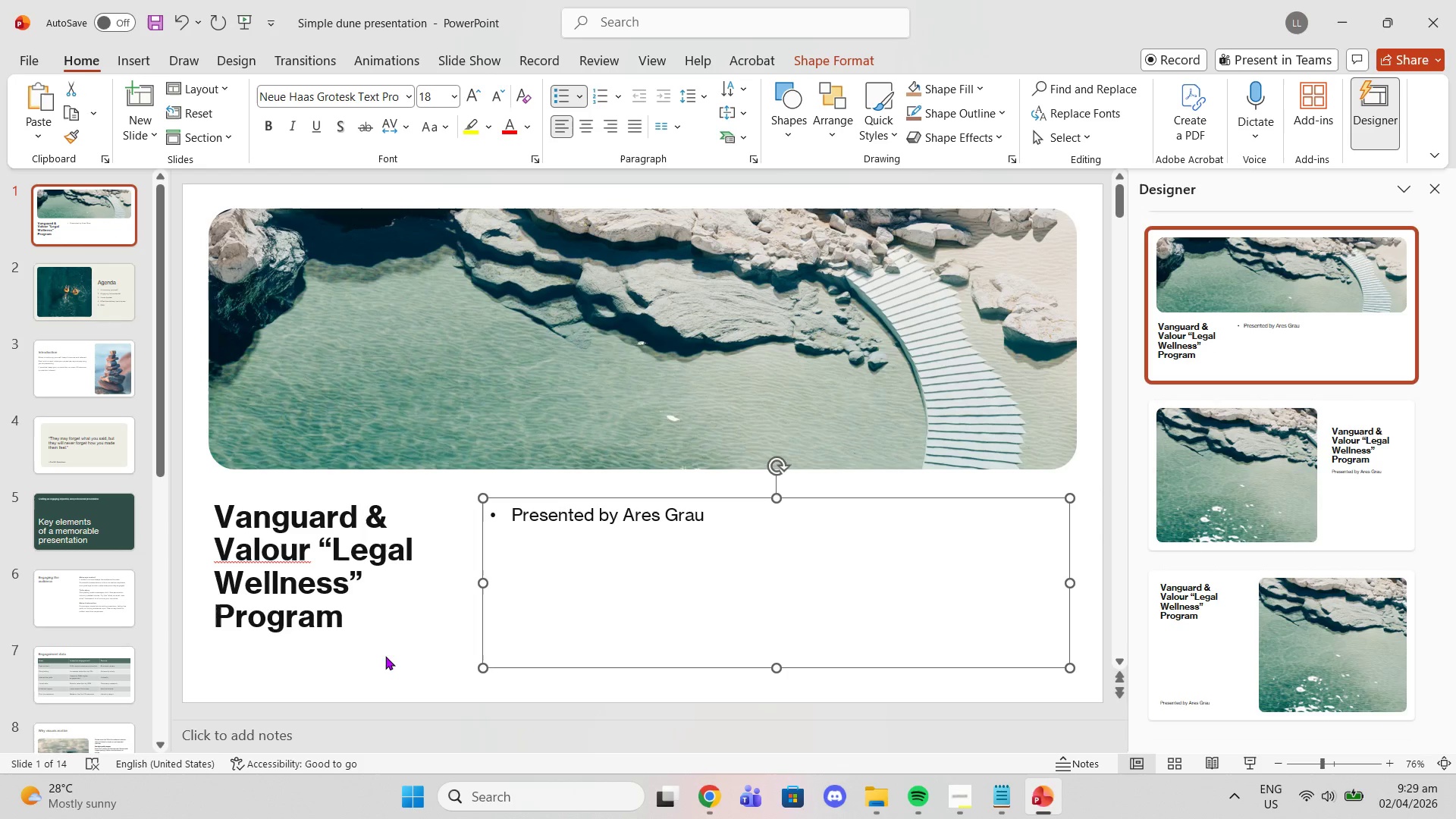 
left_click([418, 682])
 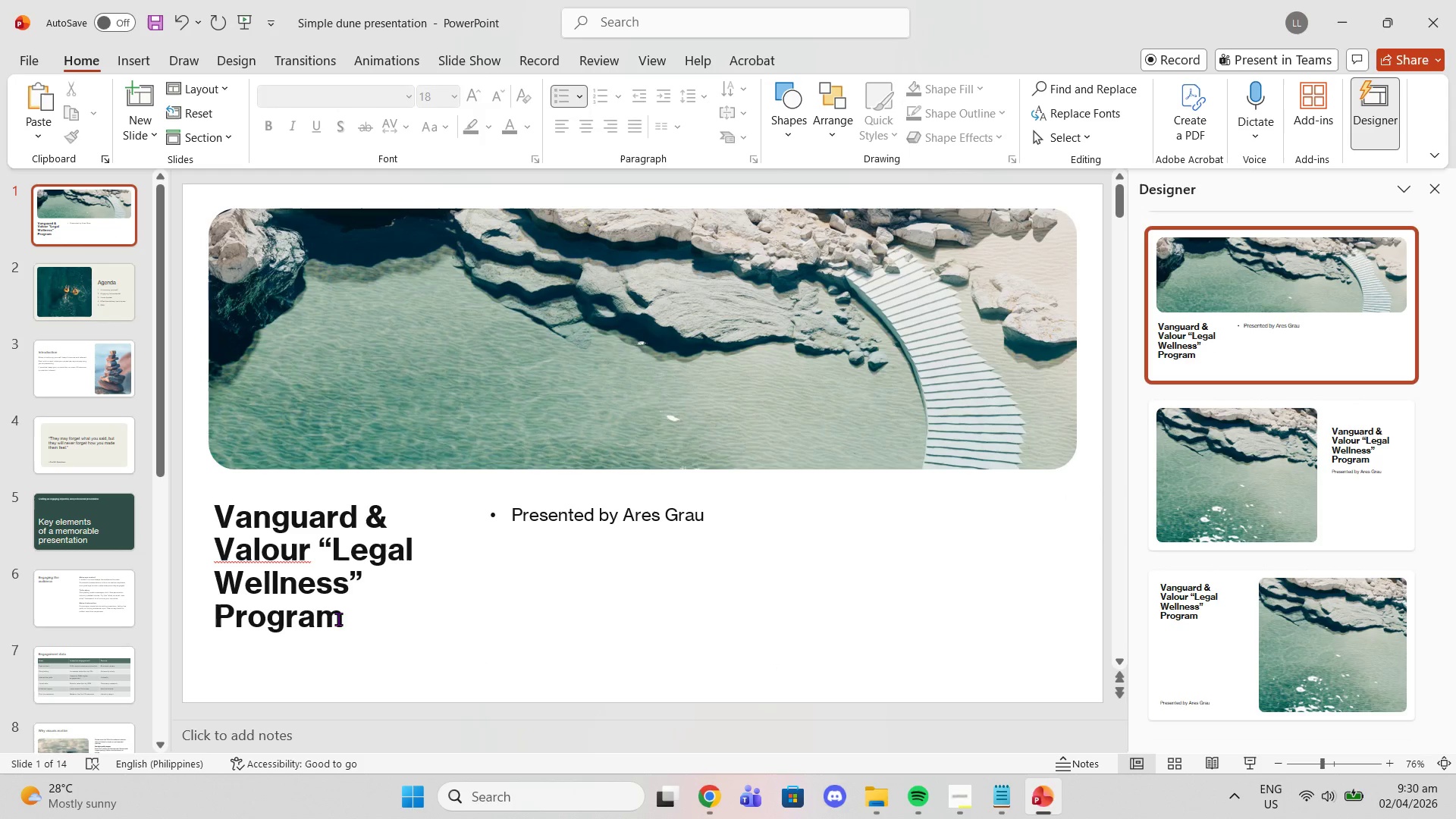 
left_click([337, 618])
 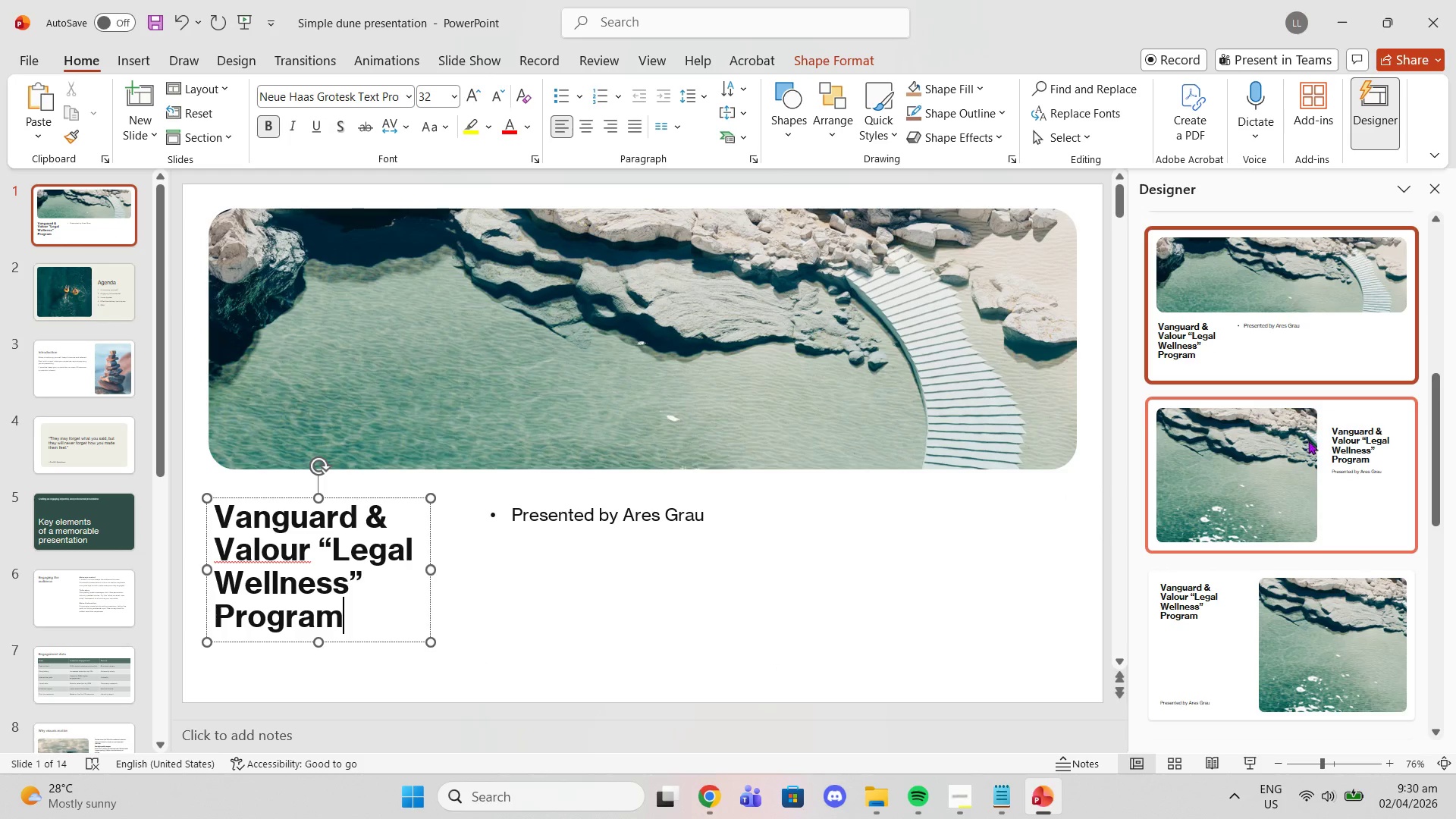 
left_click([1327, 447])
 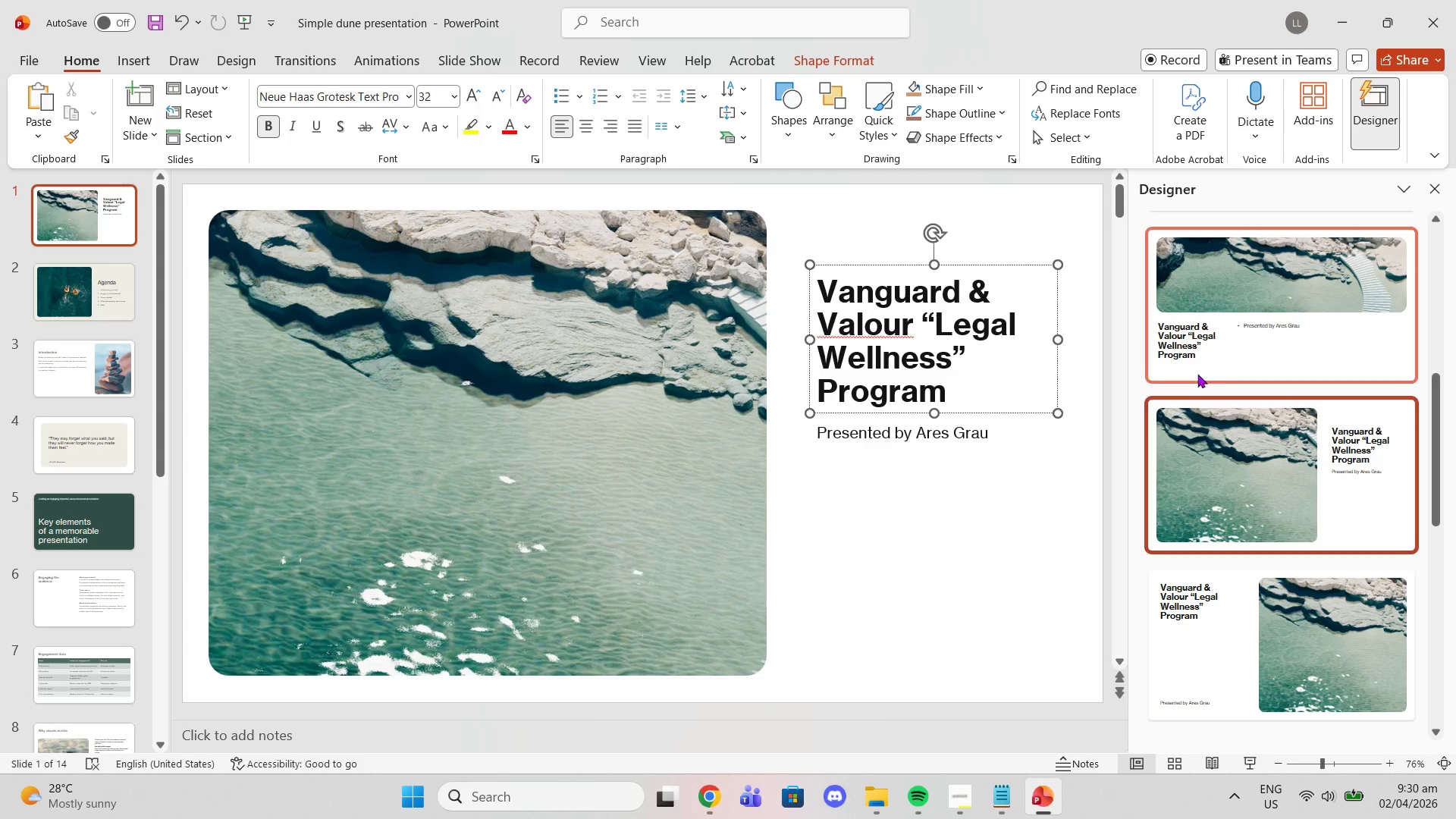 
left_click([466, 398])
 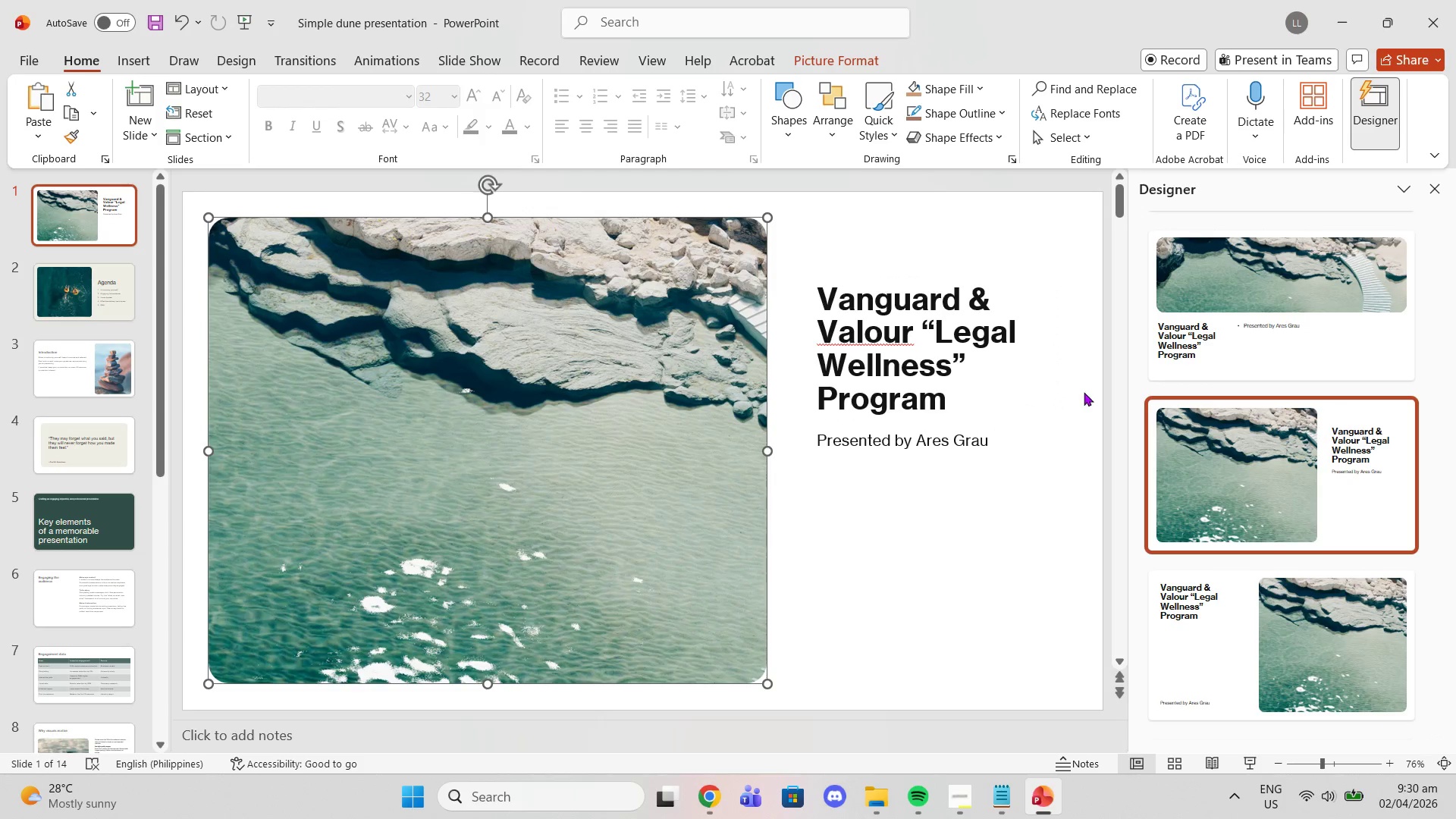 
left_click([968, 353])
 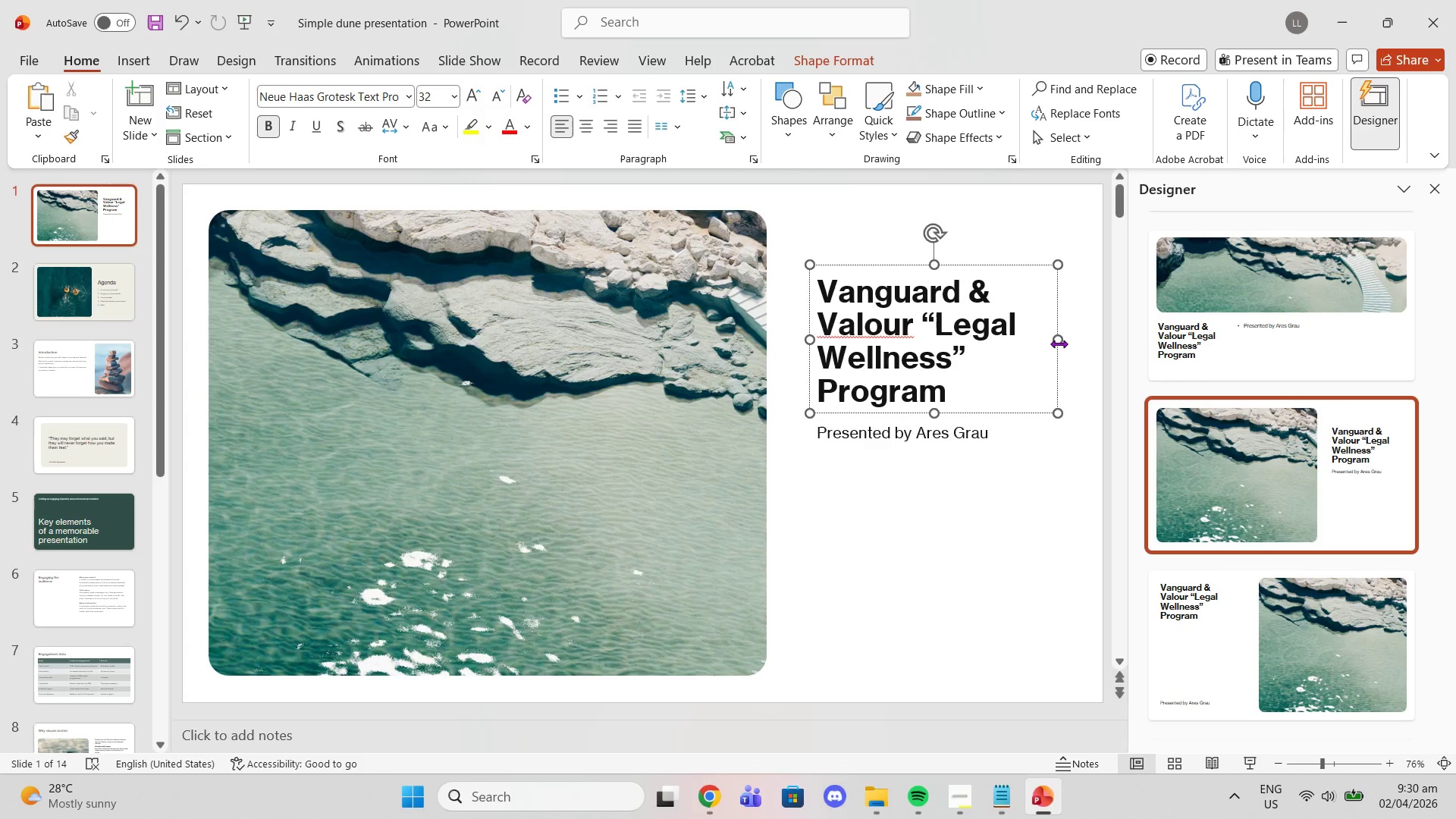 
left_click_drag(start_coordinate=[1059, 338], to_coordinate=[1065, 336])
 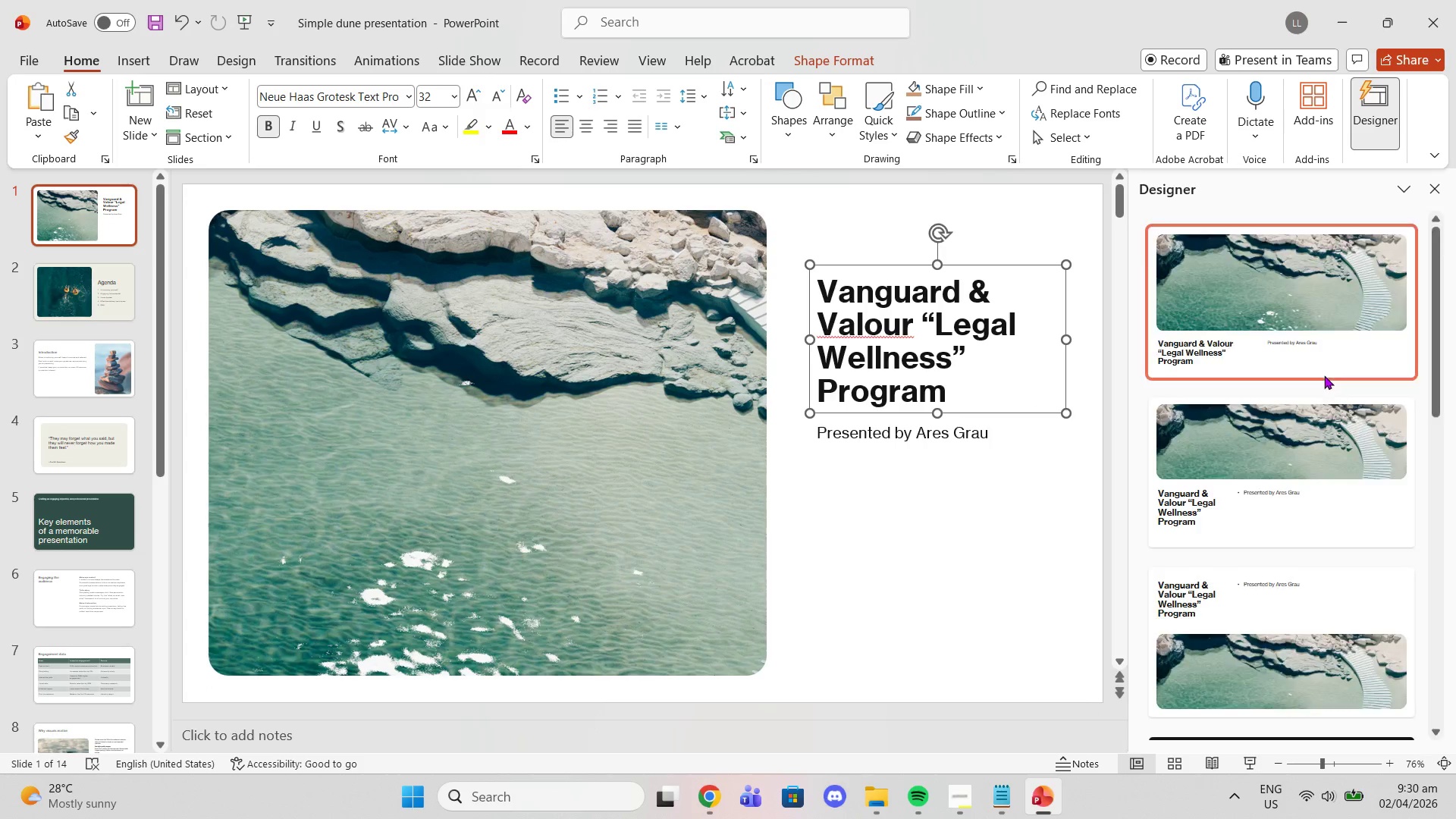 
scroll: coordinate [1240, 562], scroll_direction: down, amount: 9.0
 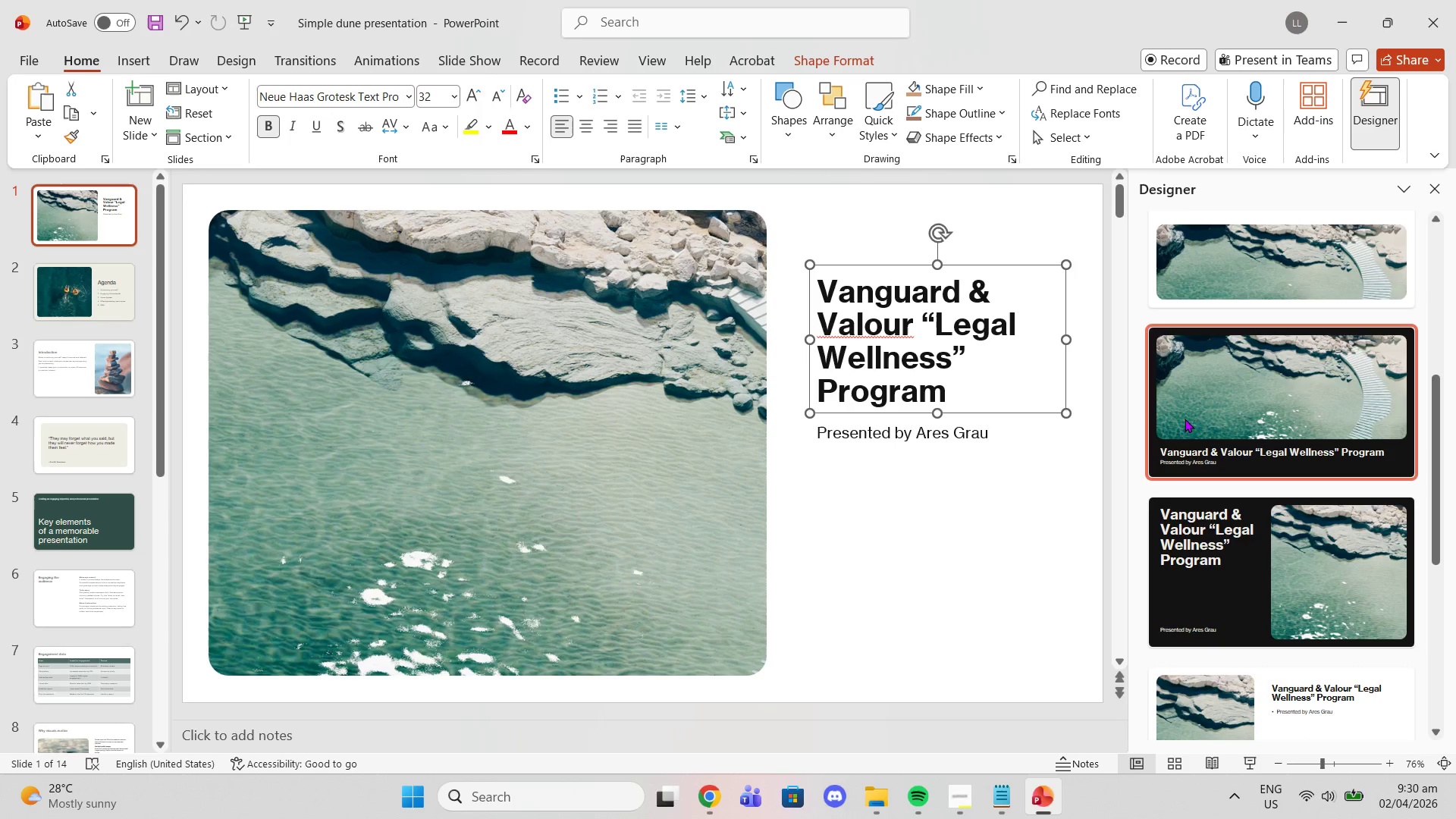 
left_click([1185, 419])
 